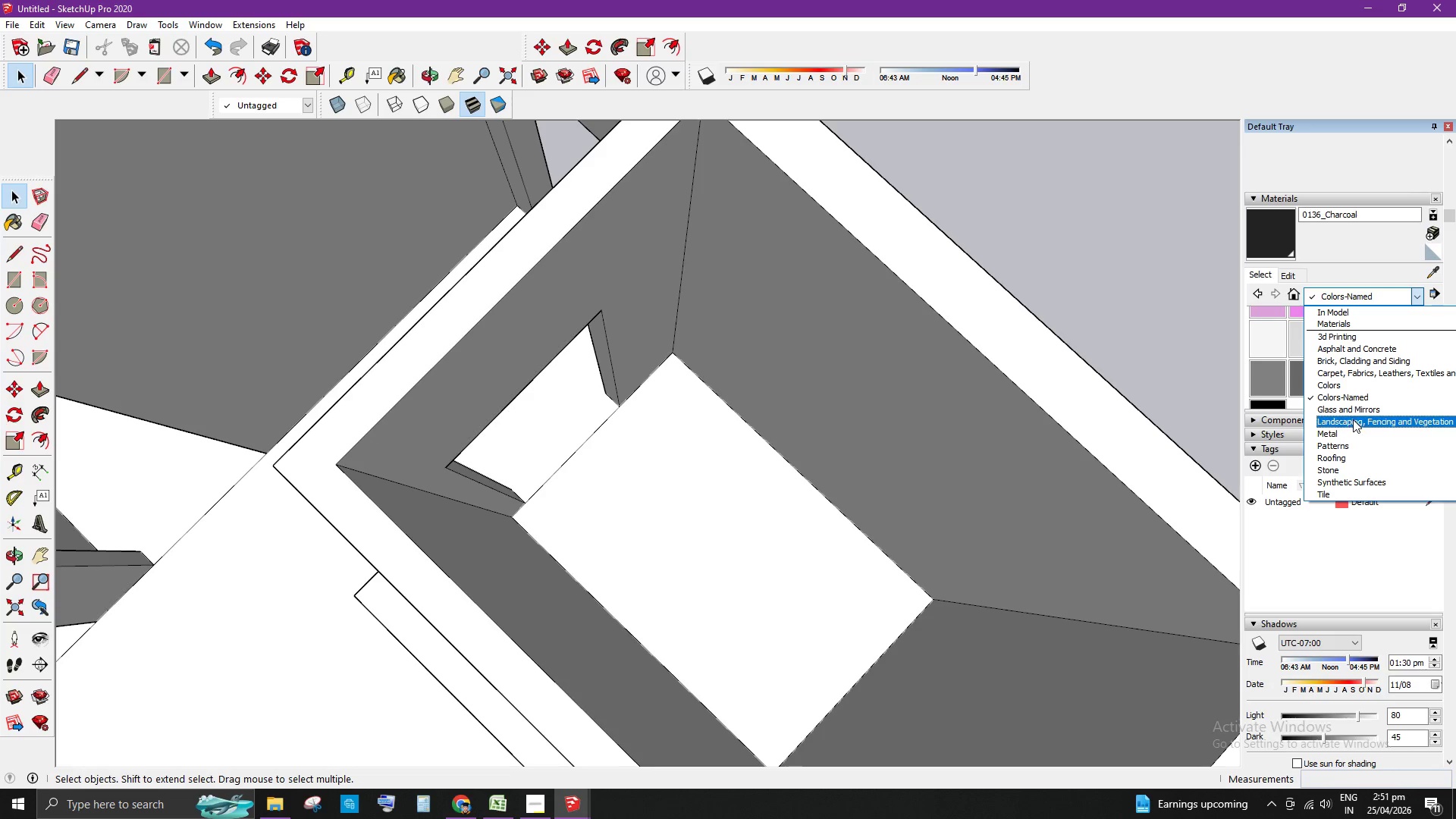 
scroll: coordinate [1352, 449], scroll_direction: down, amount: 2.0
 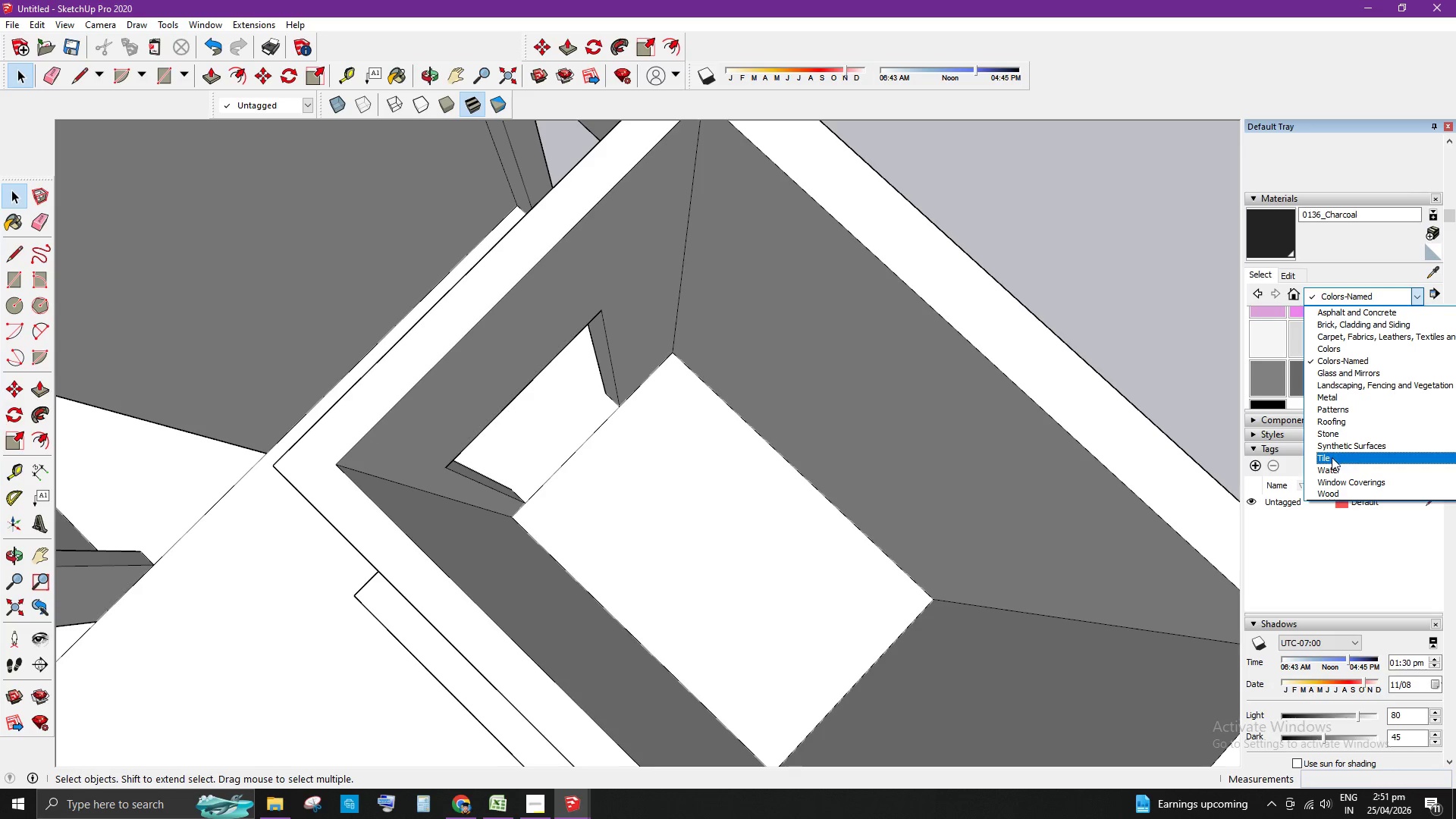 
left_click([1331, 457])
 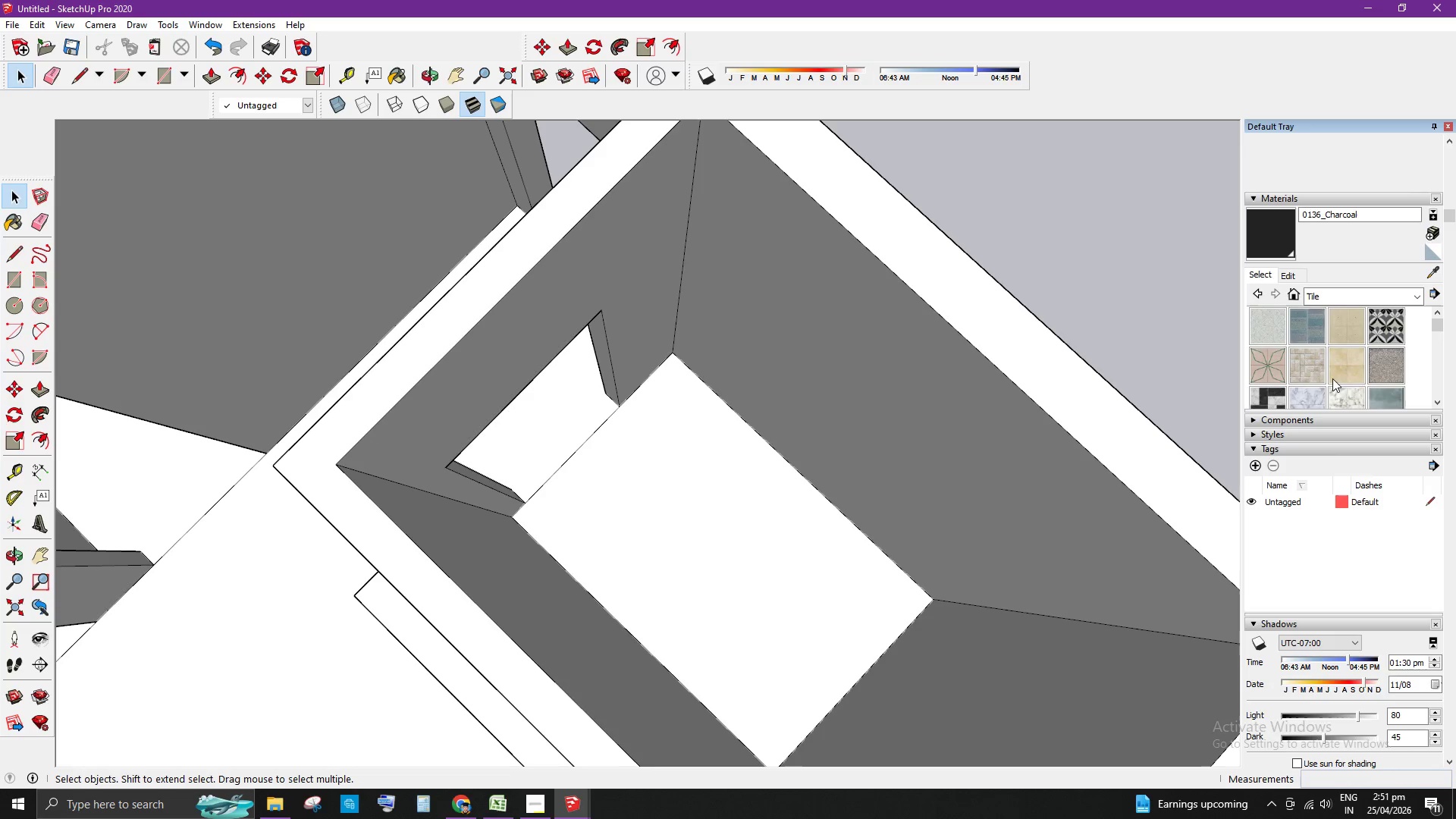 
scroll: coordinate [1348, 389], scroll_direction: down, amount: 2.0
 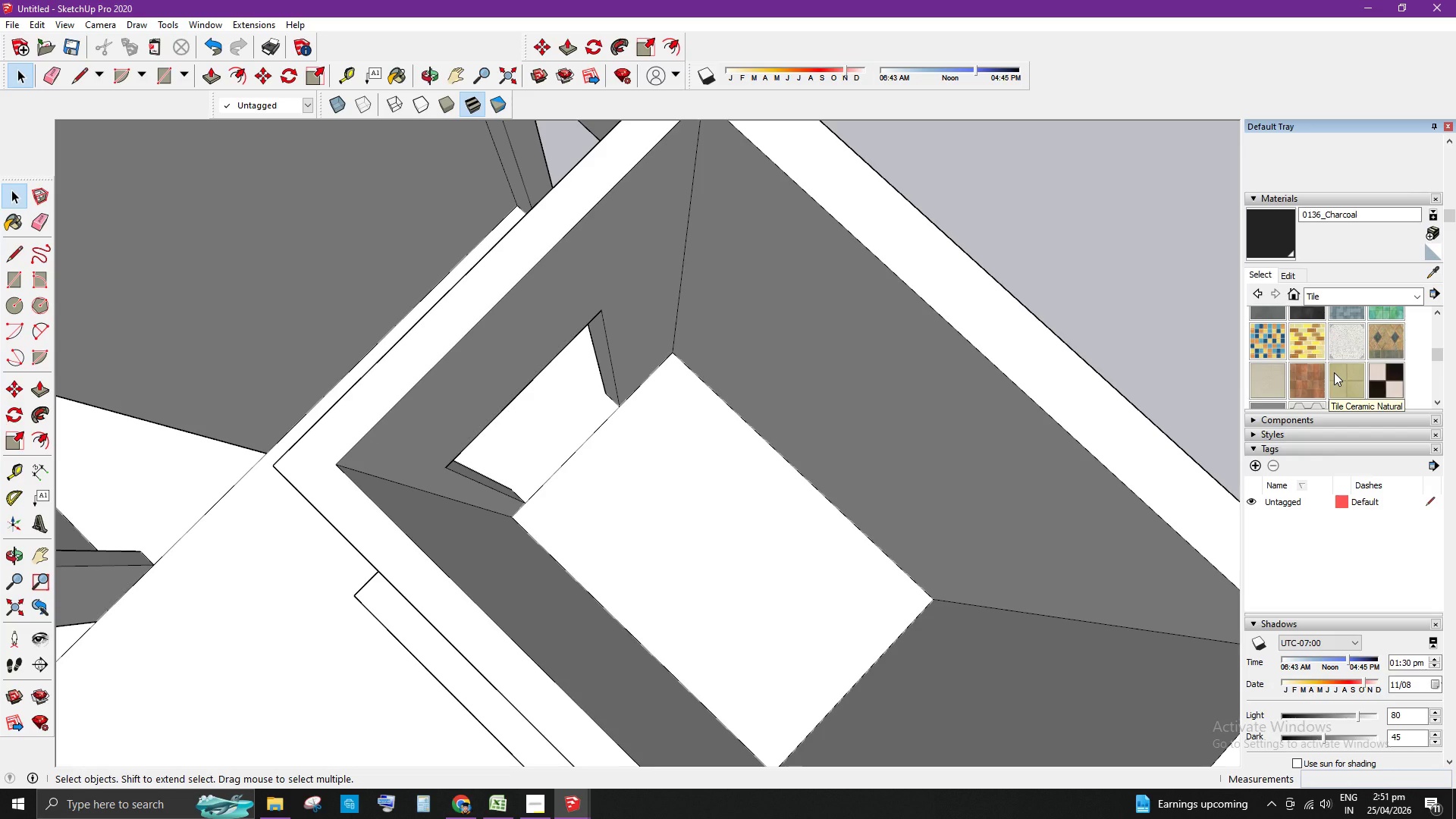 
scroll: coordinate [1341, 369], scroll_direction: up, amount: 3.0
 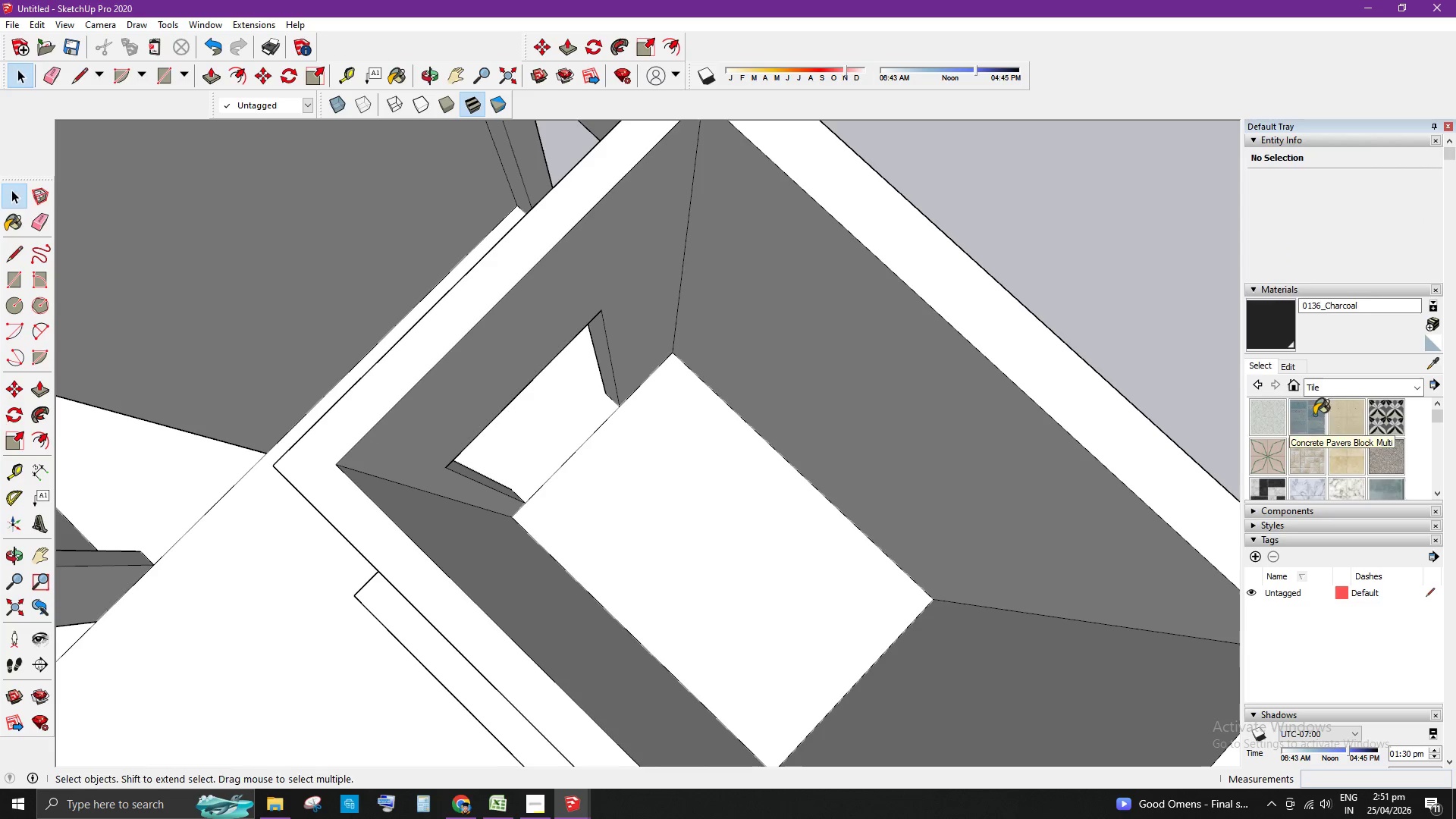 
double_click([801, 551])
 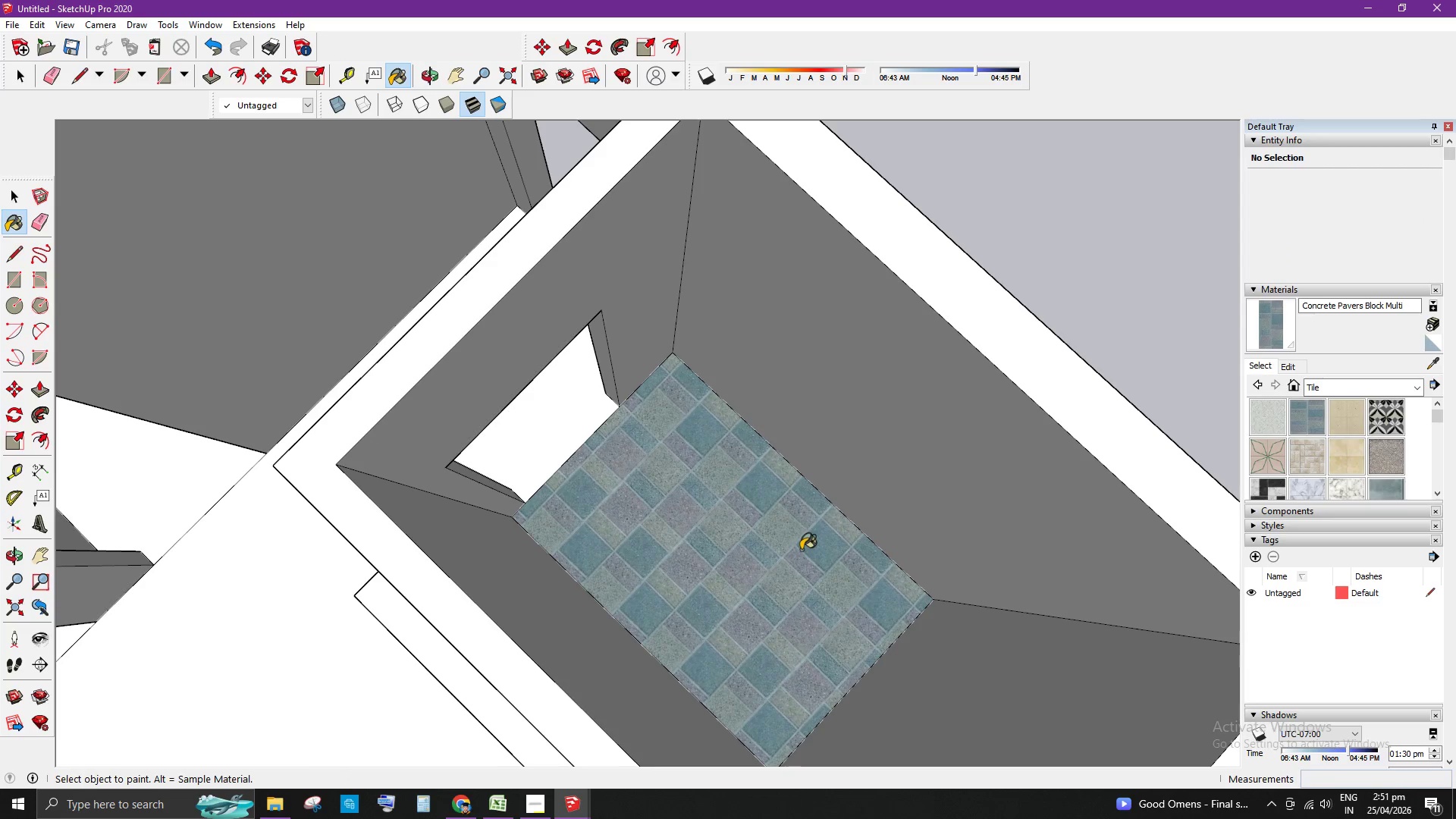 
key(Space)
 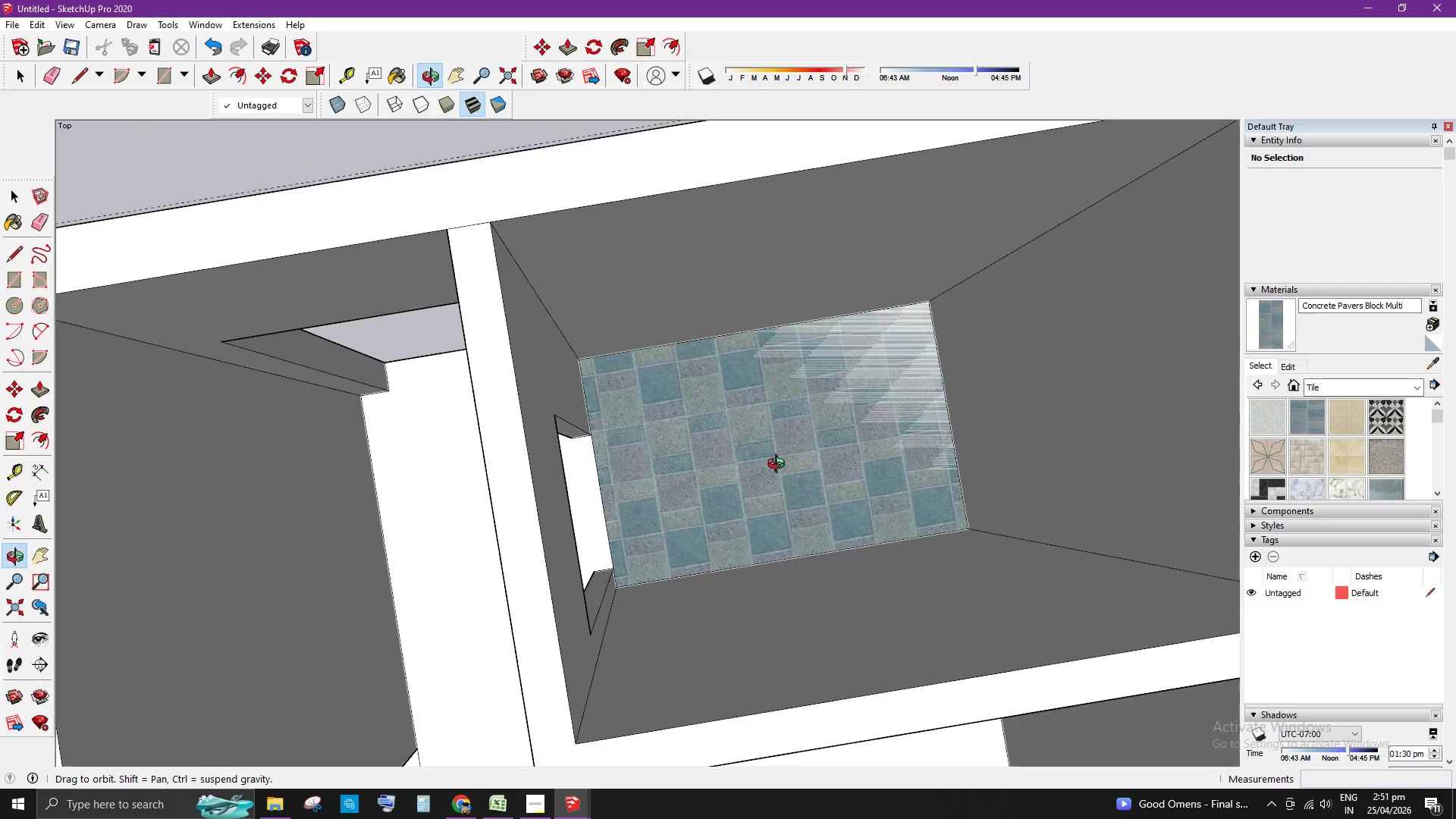 
left_click([783, 457])
 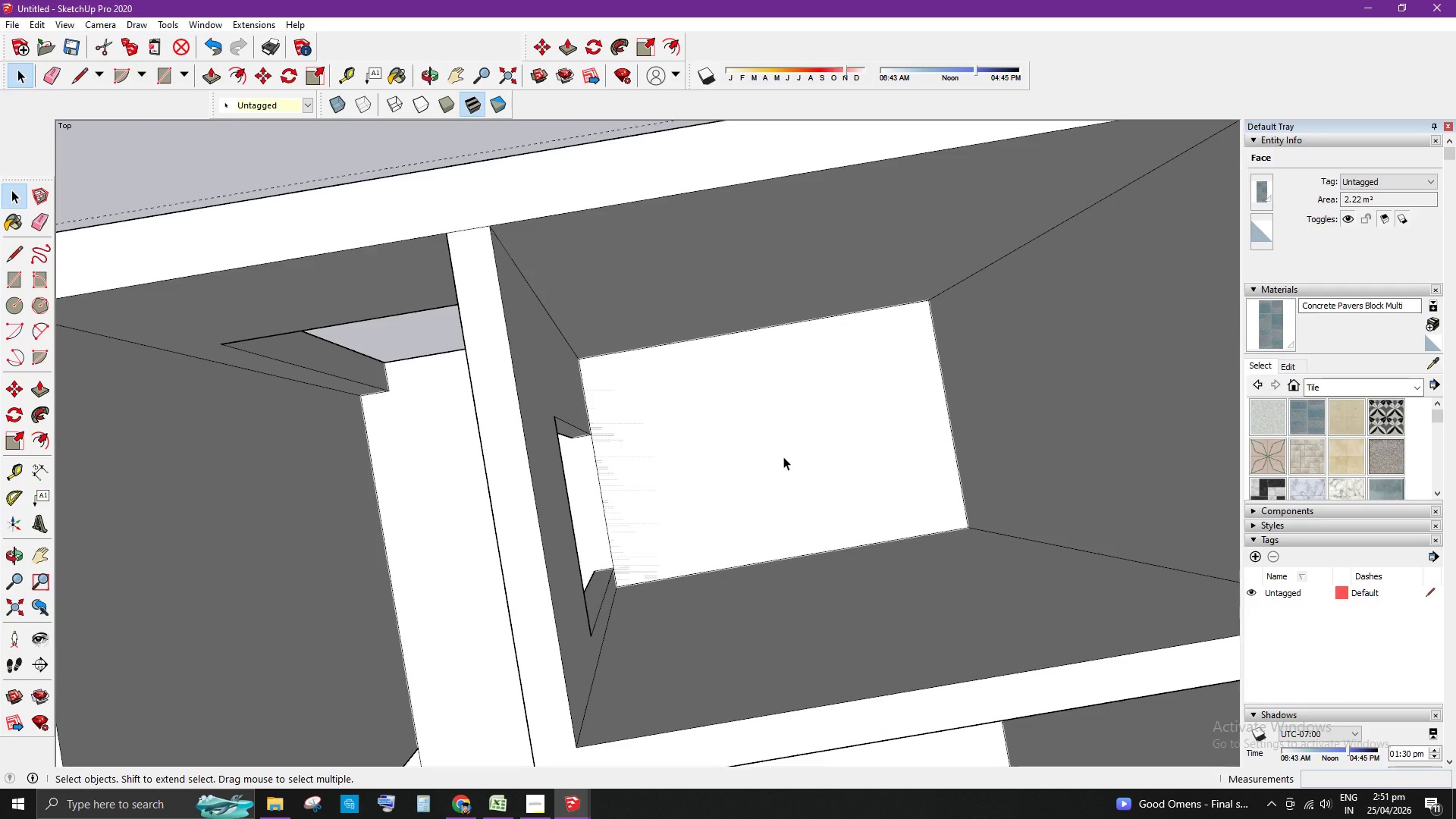 
key(Control+Z)
 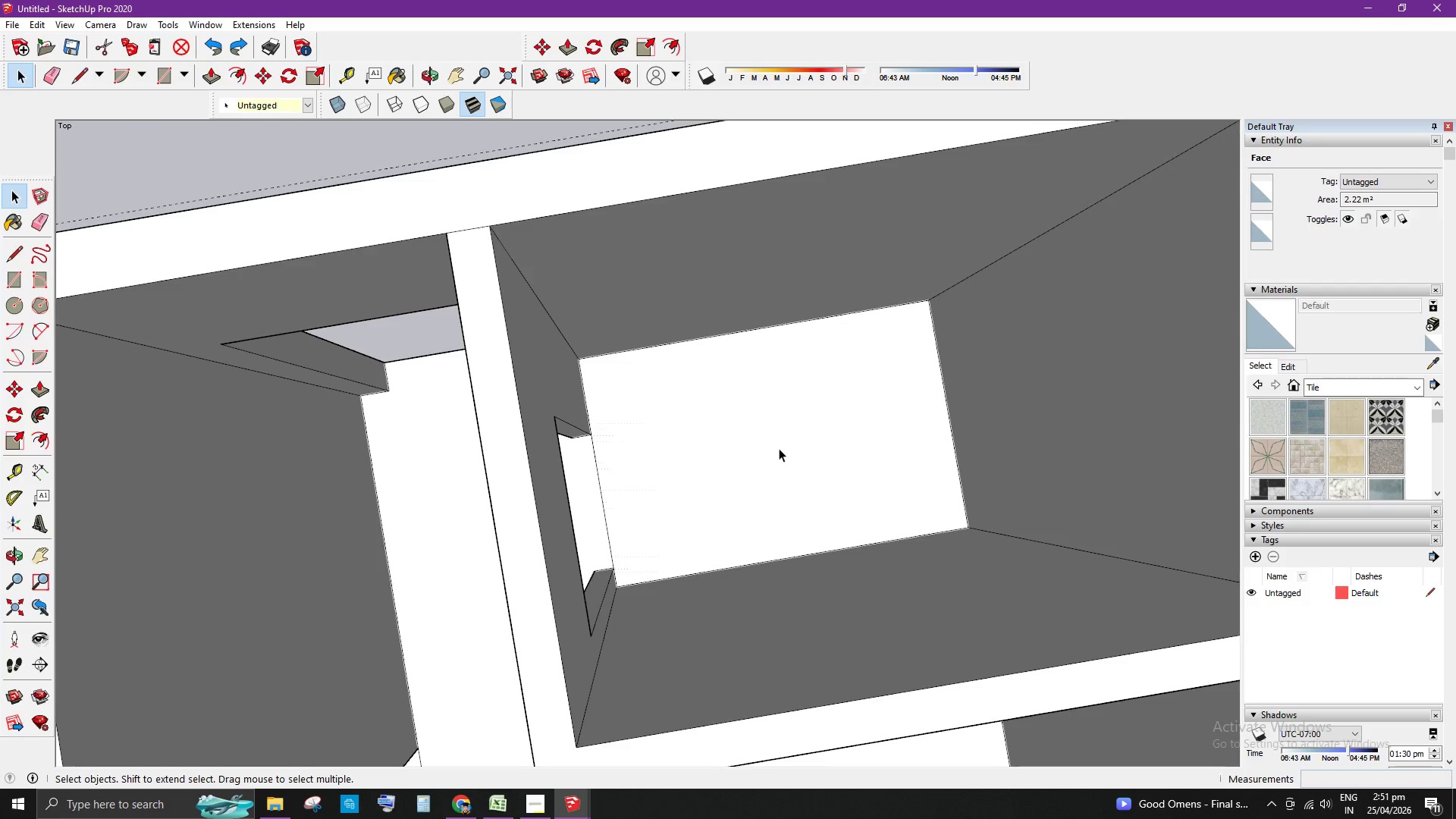 
key(Control+Z)
 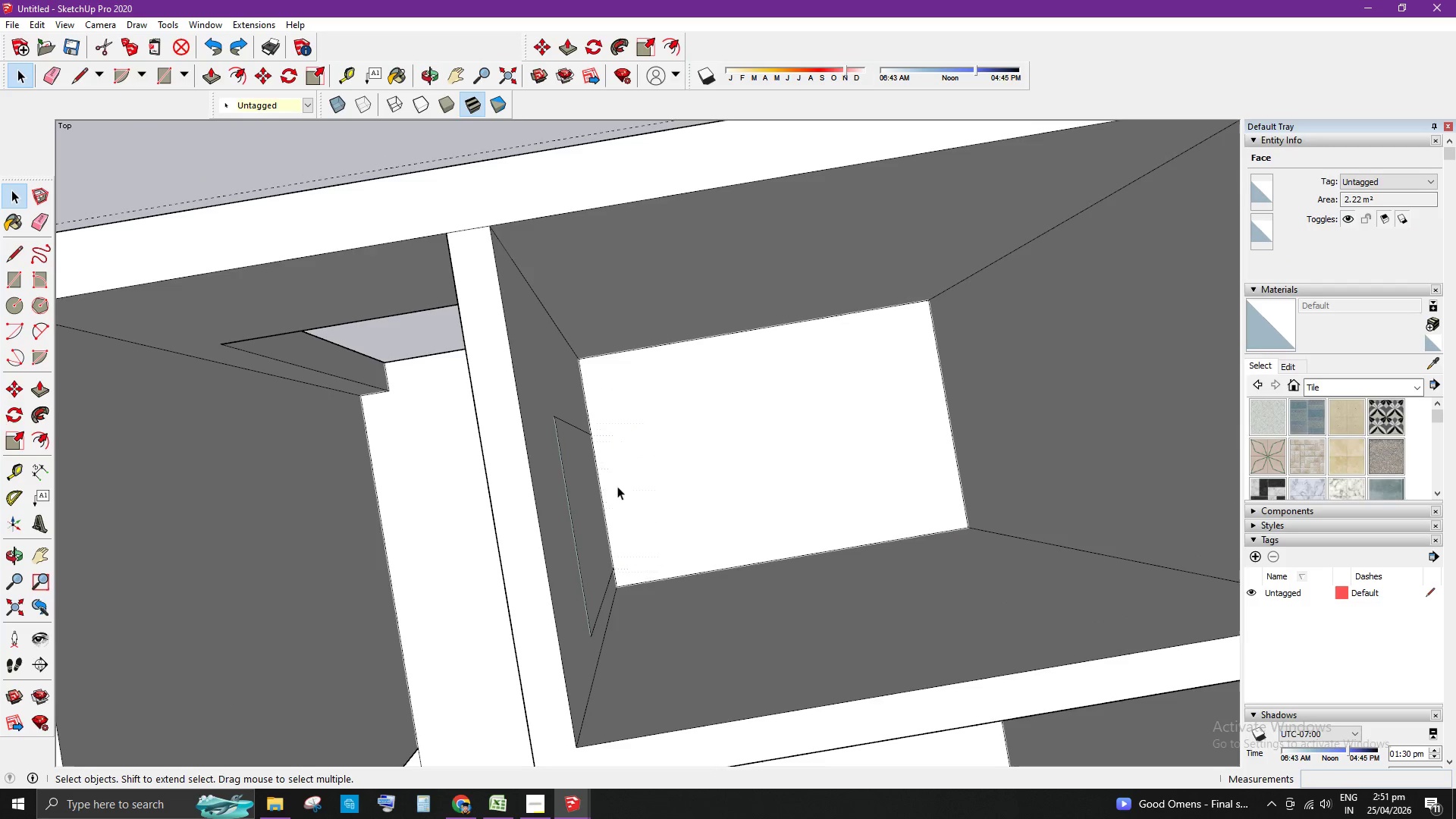 
key(Control+ControlLeft)
 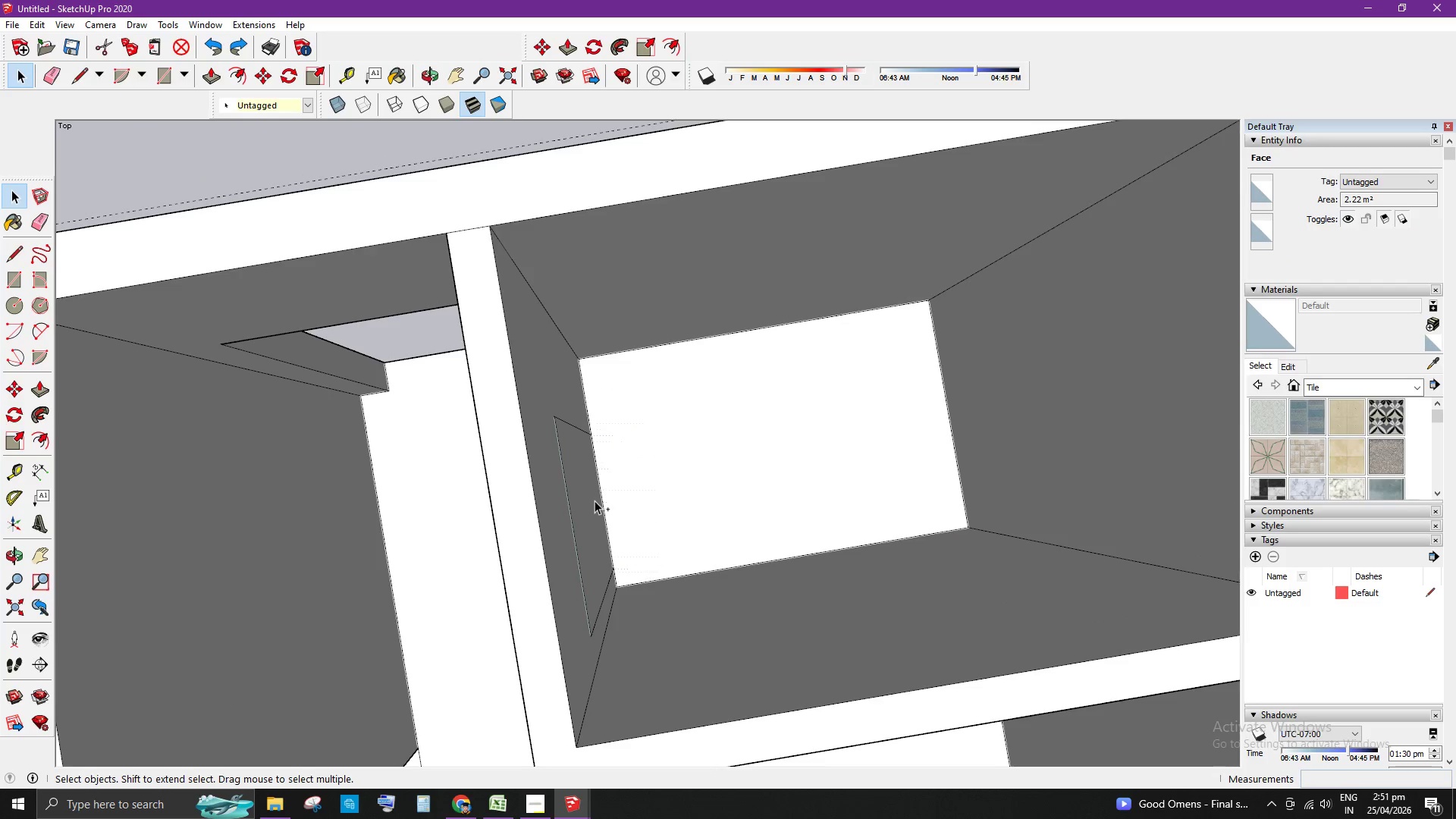 
key(Control+Z)
 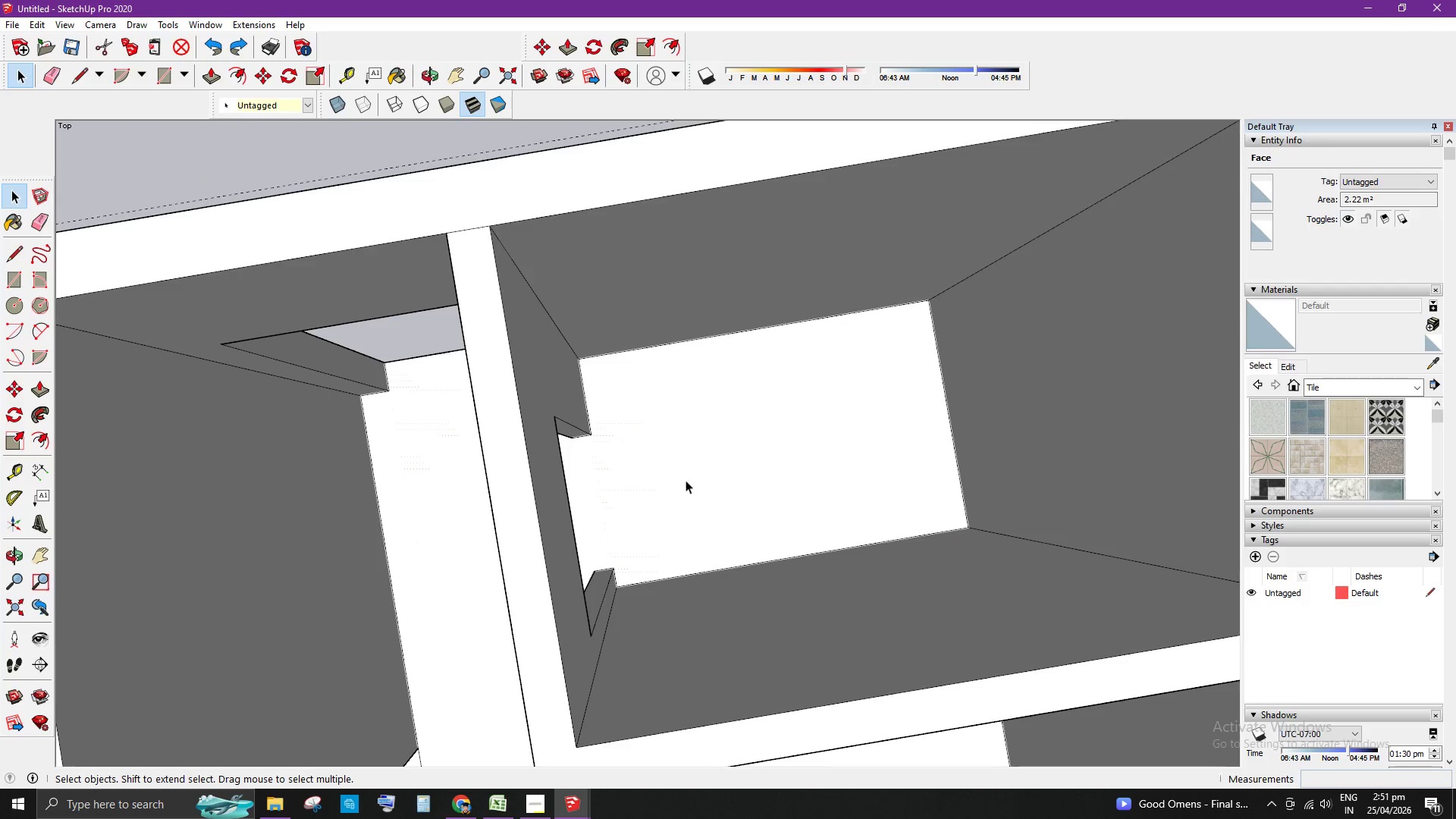 
left_click([689, 477])
 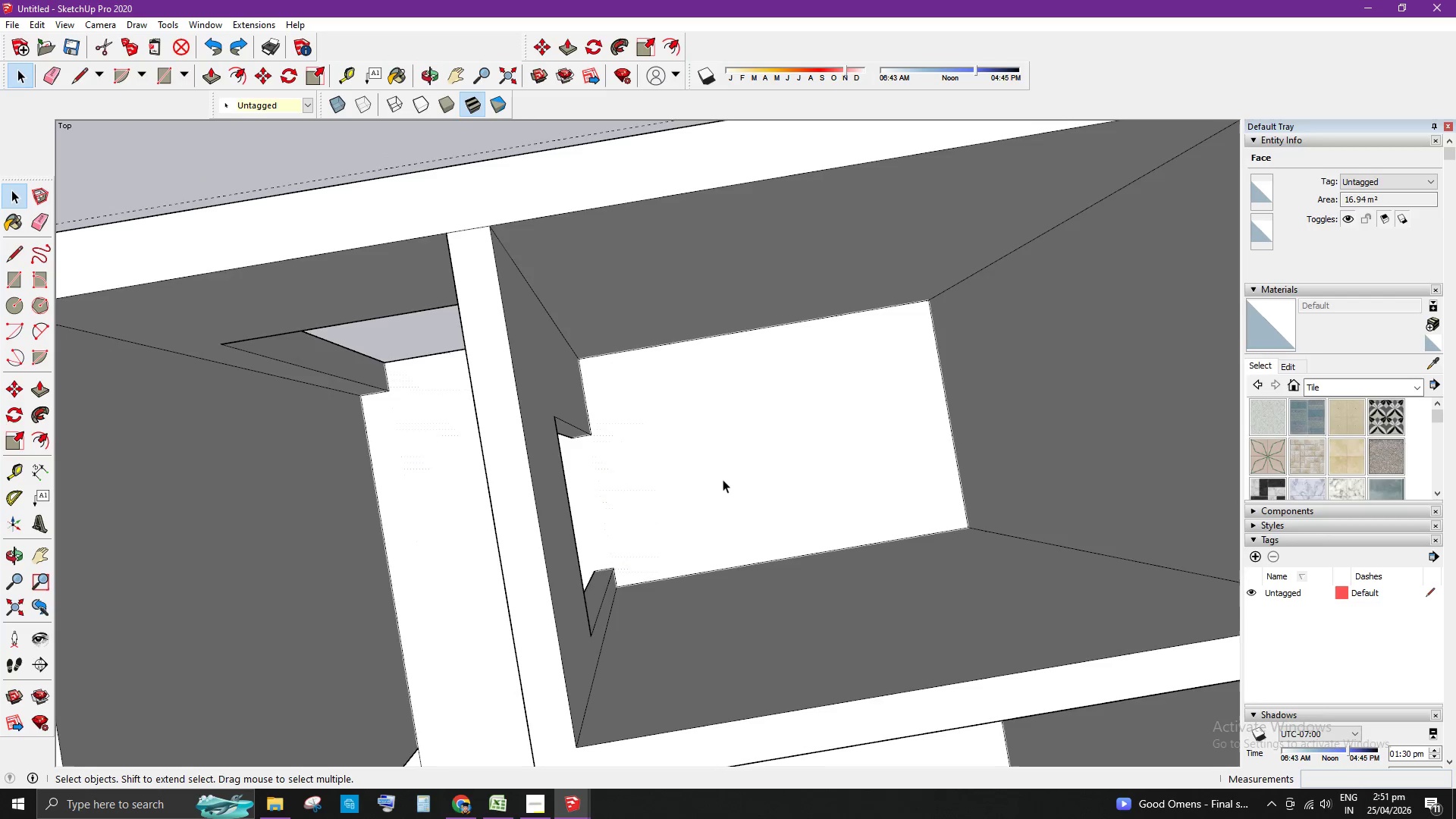 
scroll: coordinate [703, 419], scroll_direction: down, amount: 3.0
 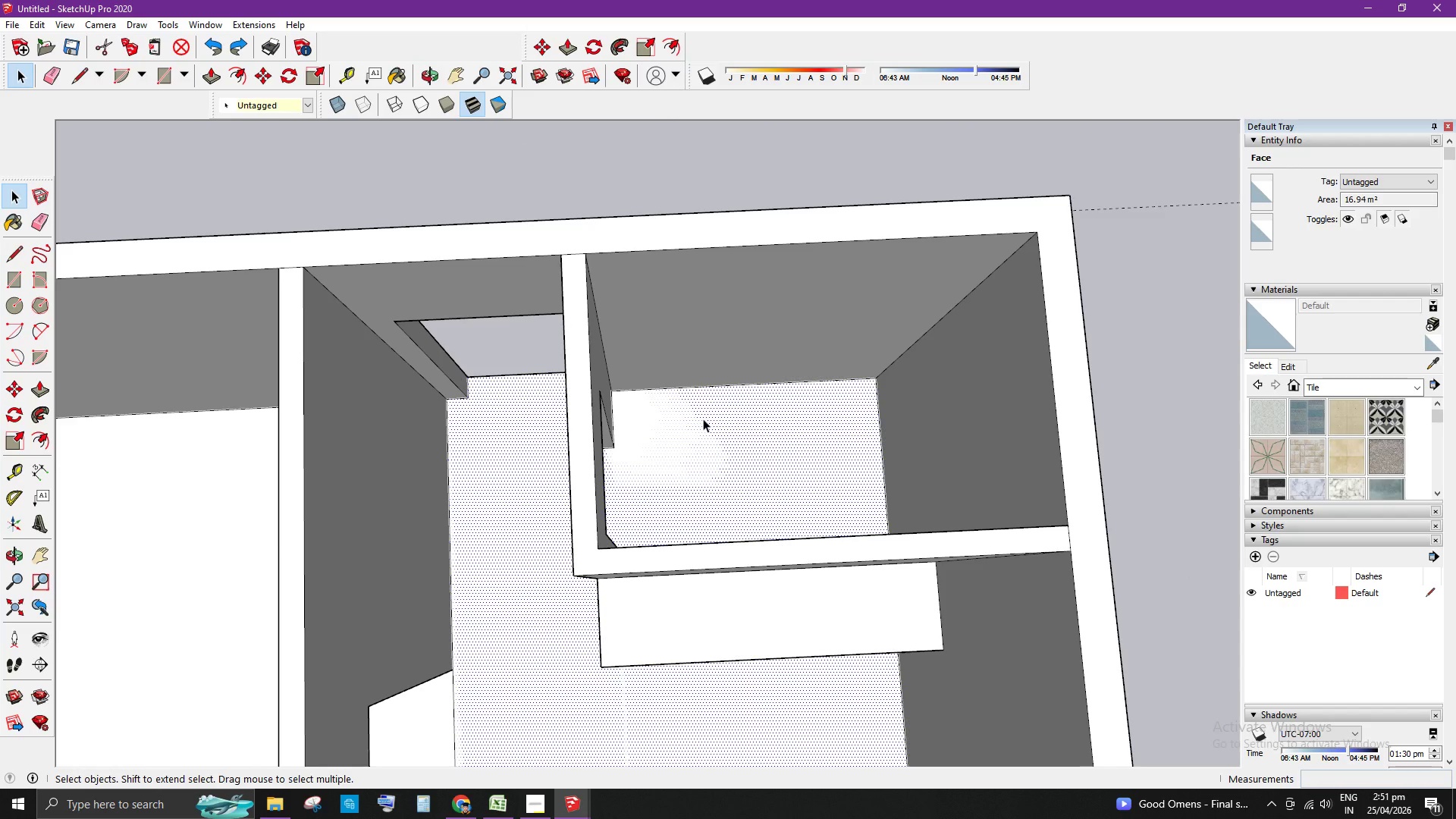 
key(Delete)
 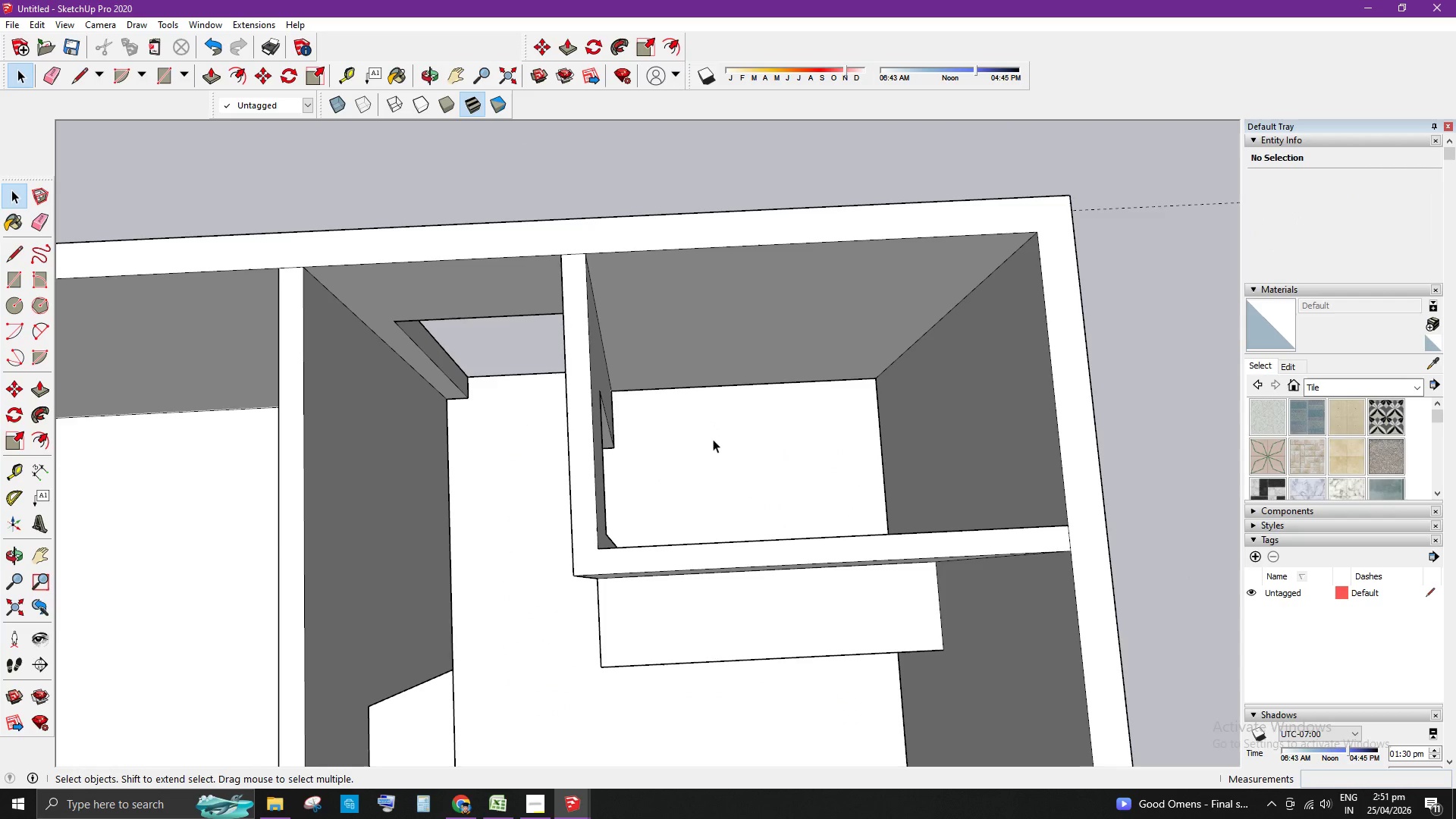 
left_click([693, 469])
 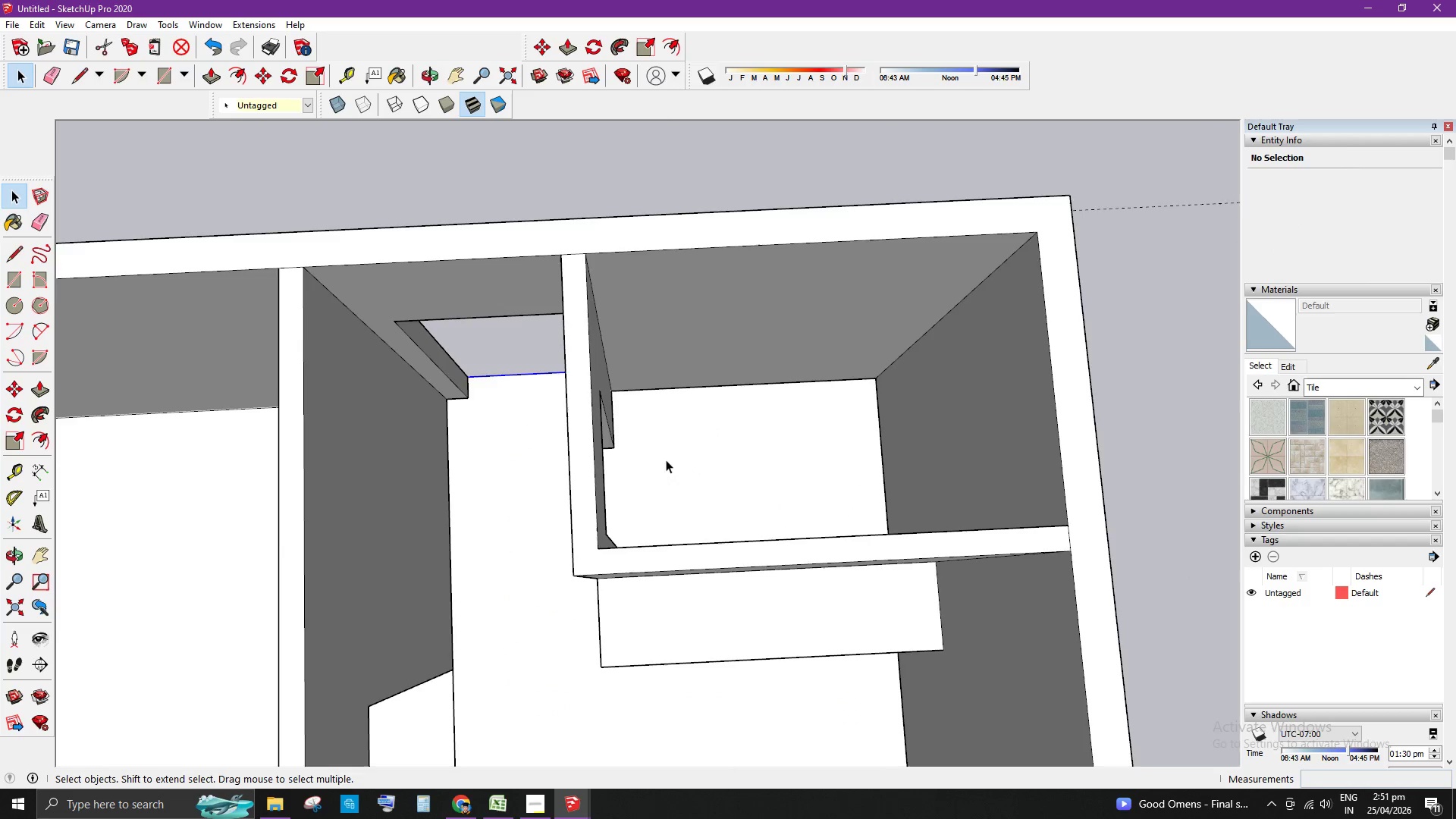 
left_click([682, 457])
 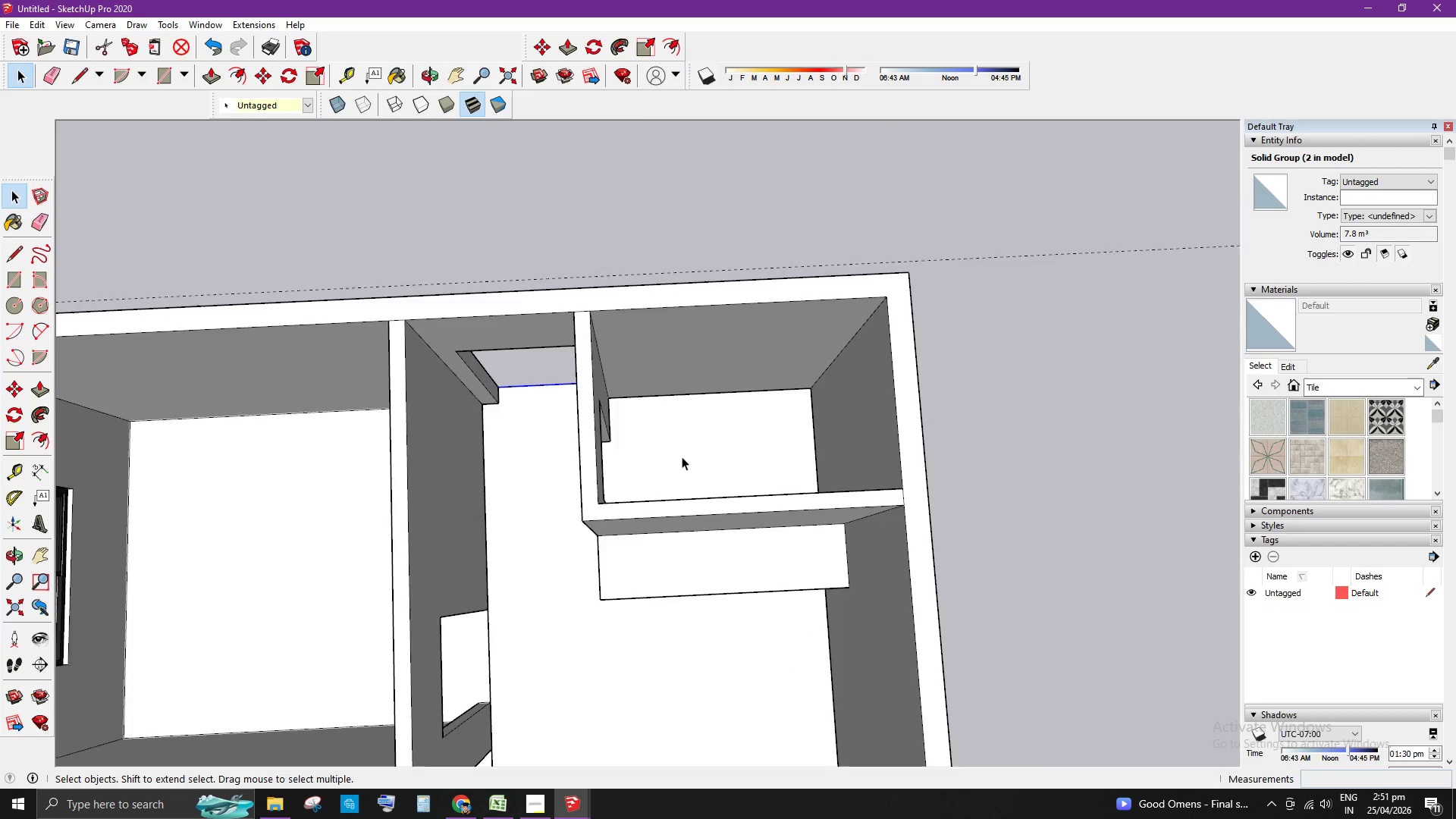 
scroll: coordinate [592, 403], scroll_direction: down, amount: 4.0
 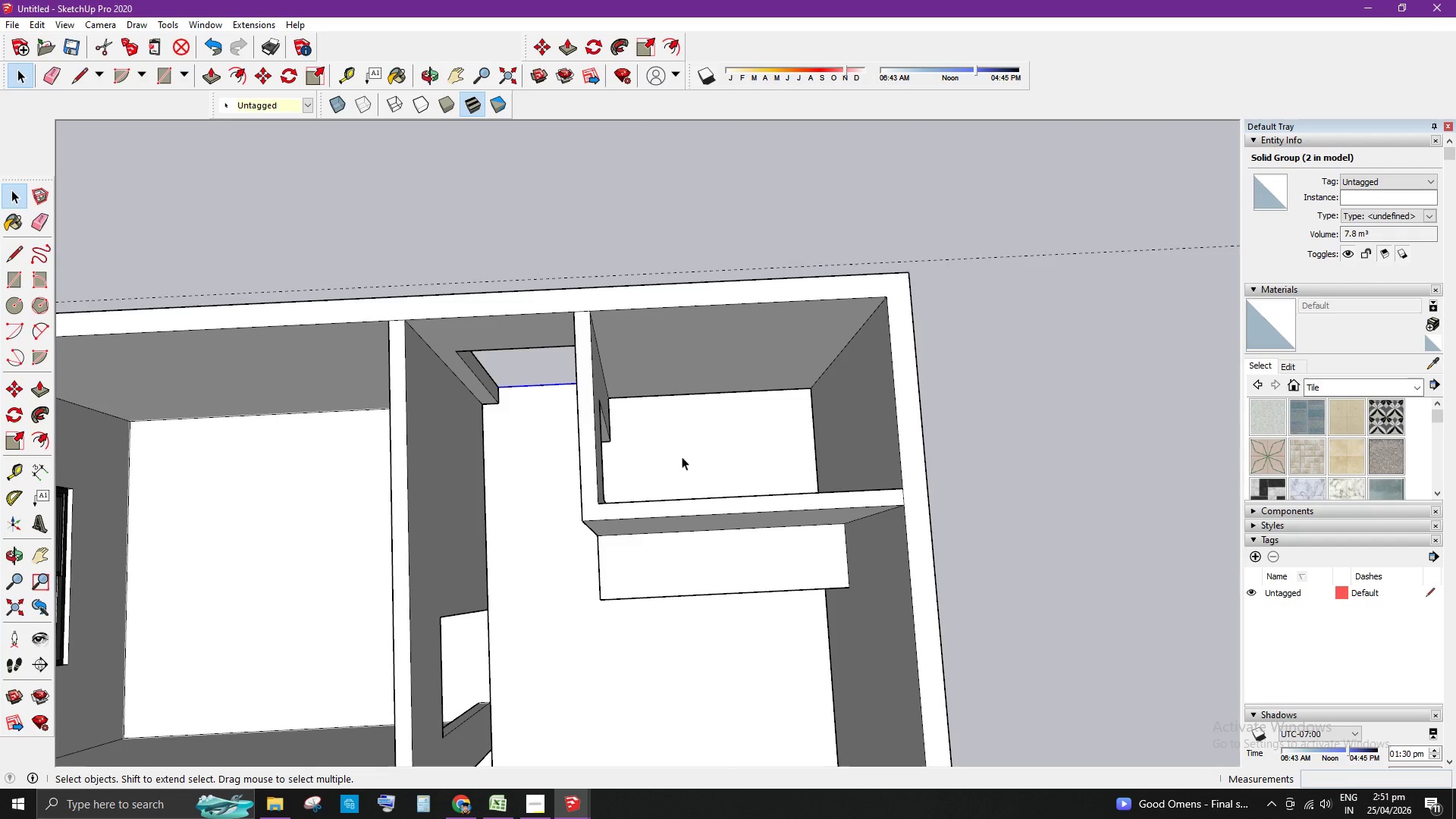 
double_click([682, 457])
 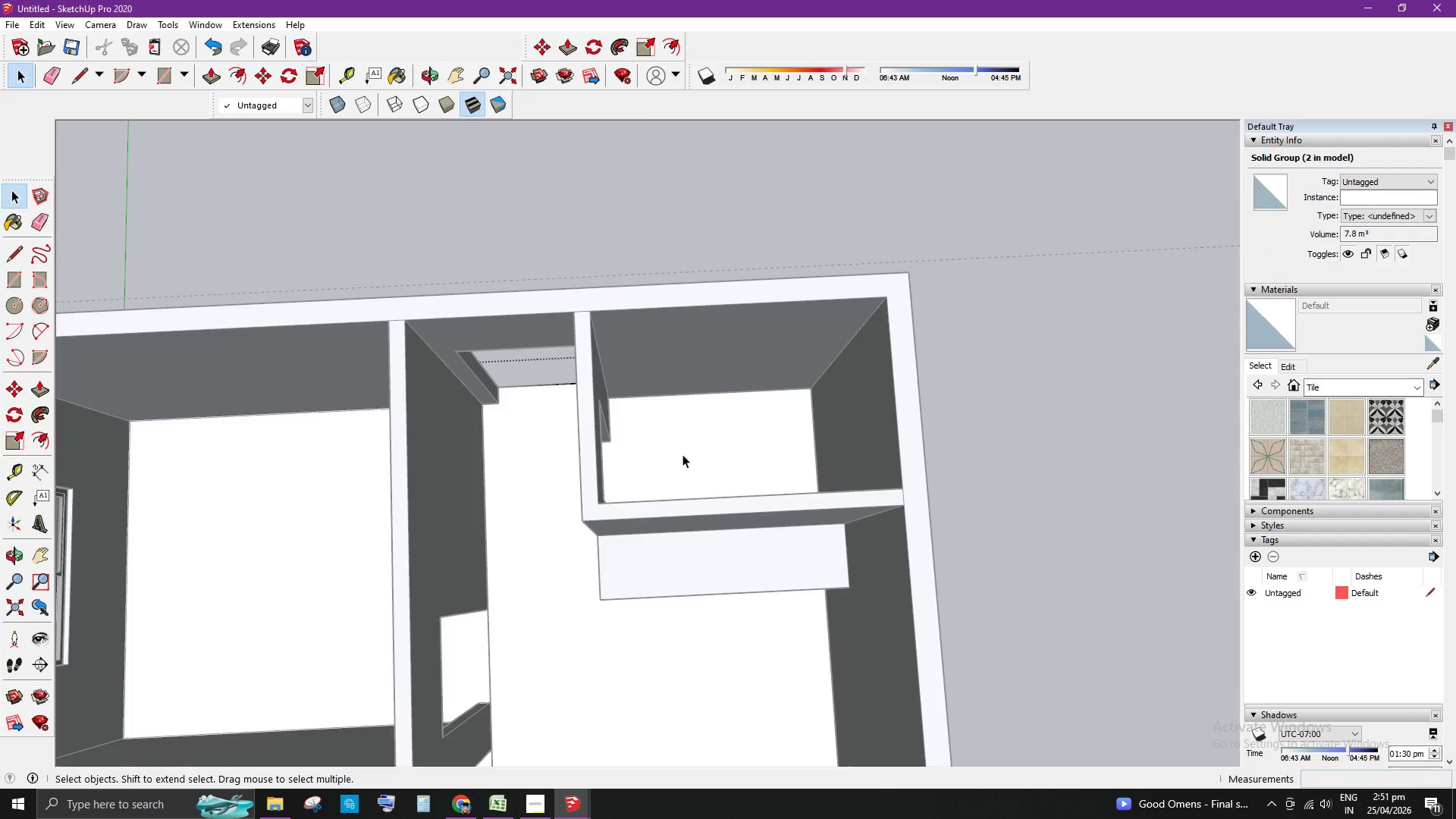 
triple_click([682, 453])
 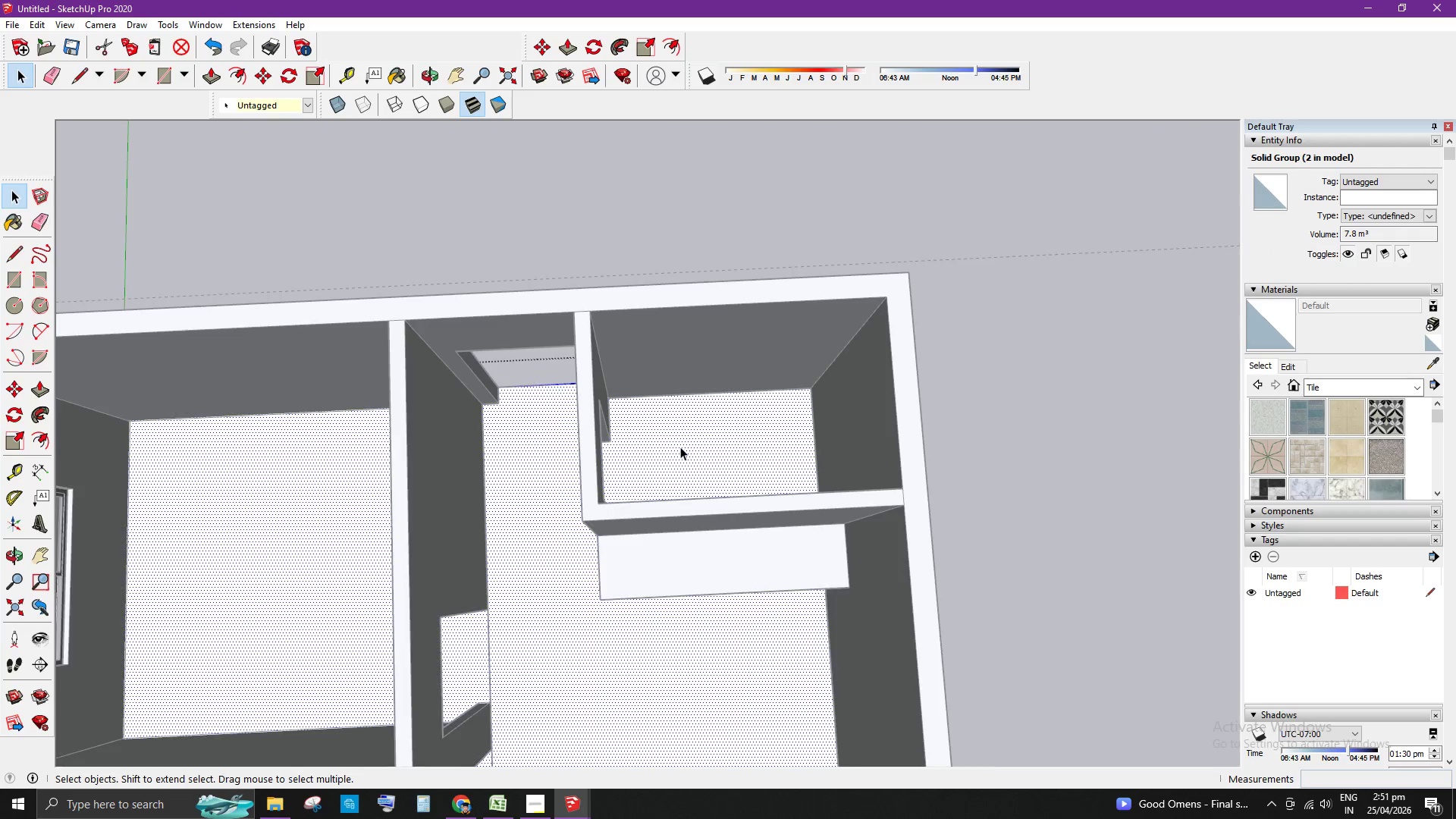 
scroll: coordinate [680, 447], scroll_direction: up, amount: 5.0
 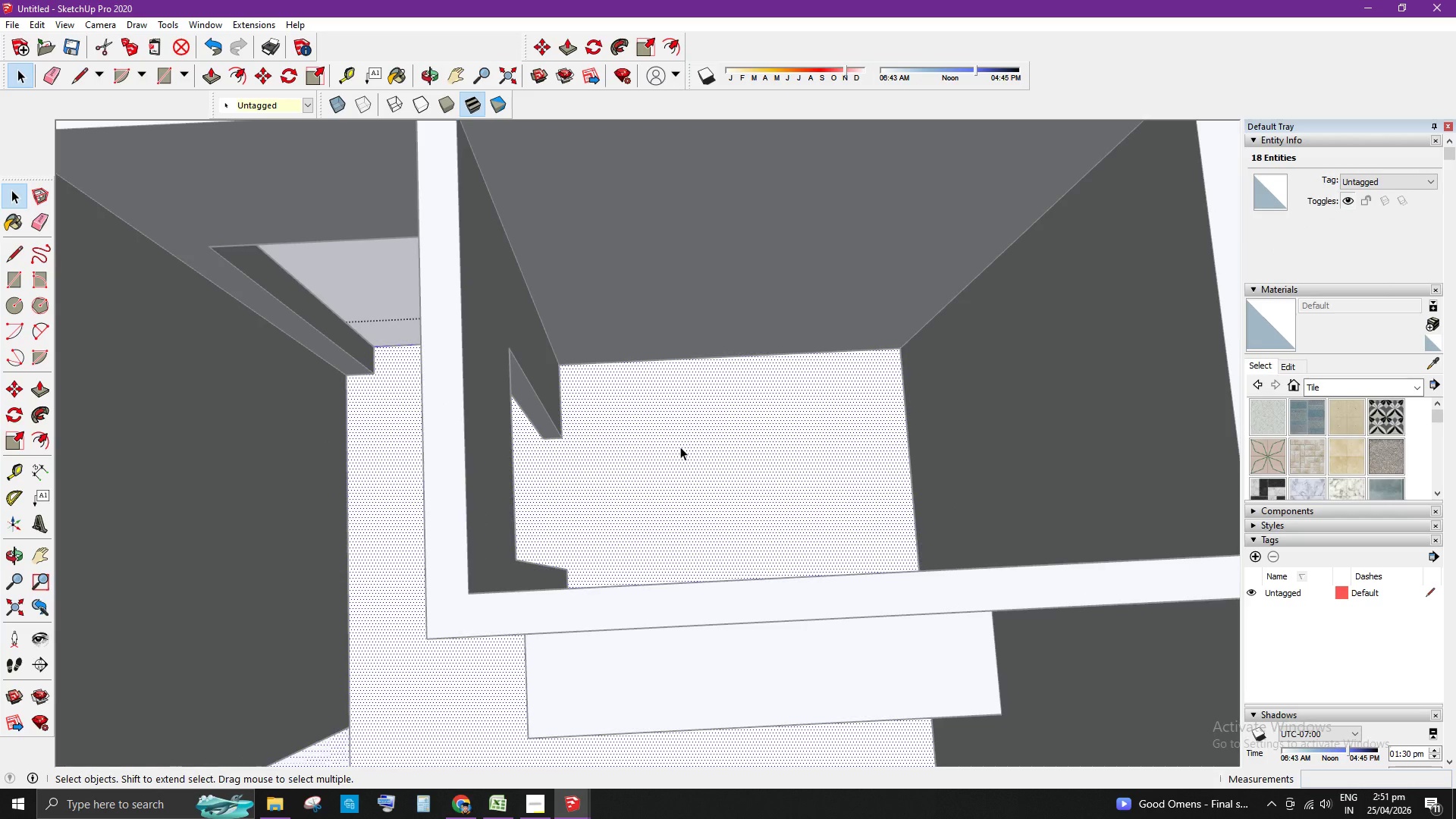 
key(R)
 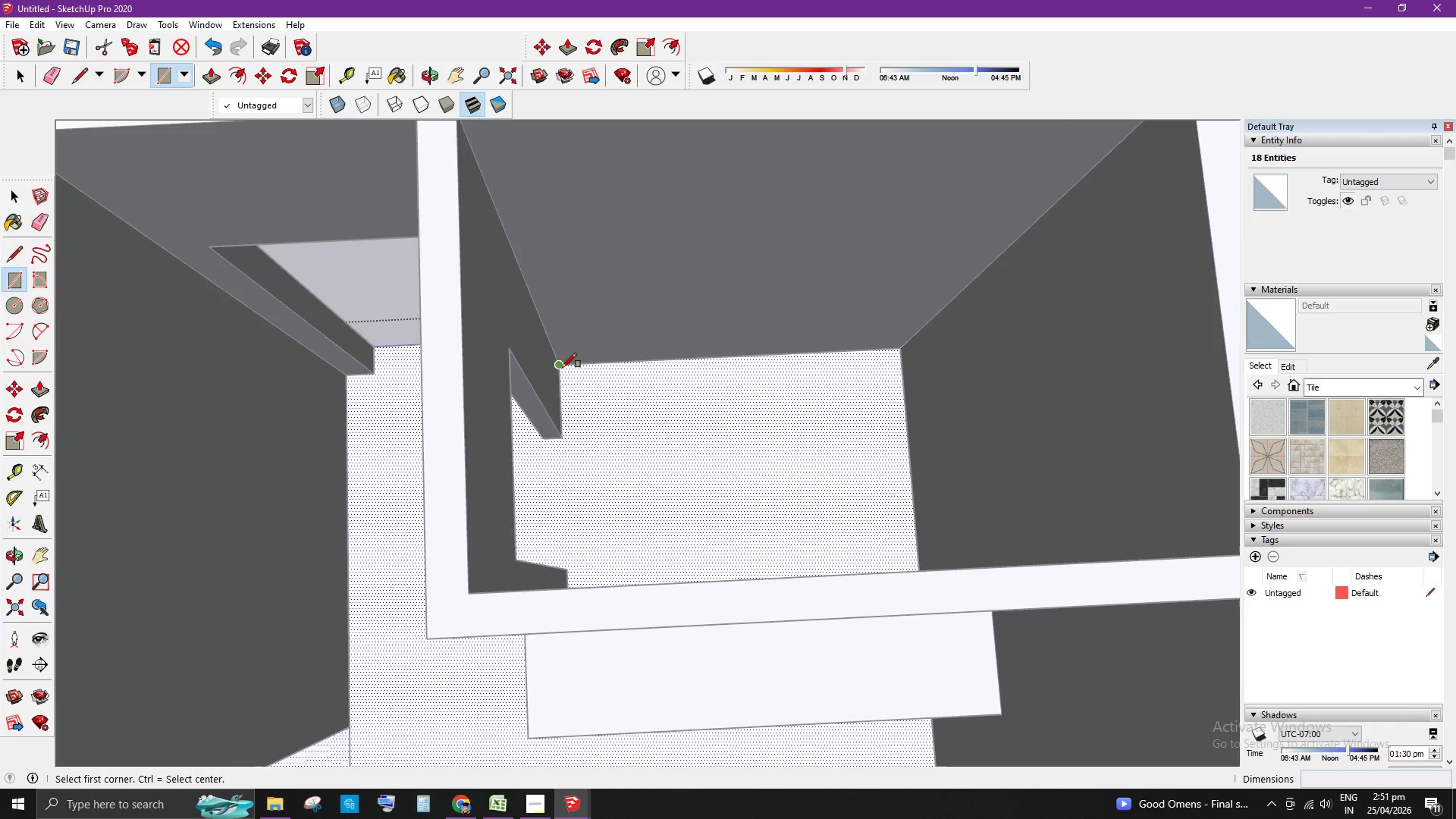 
left_click([562, 368])
 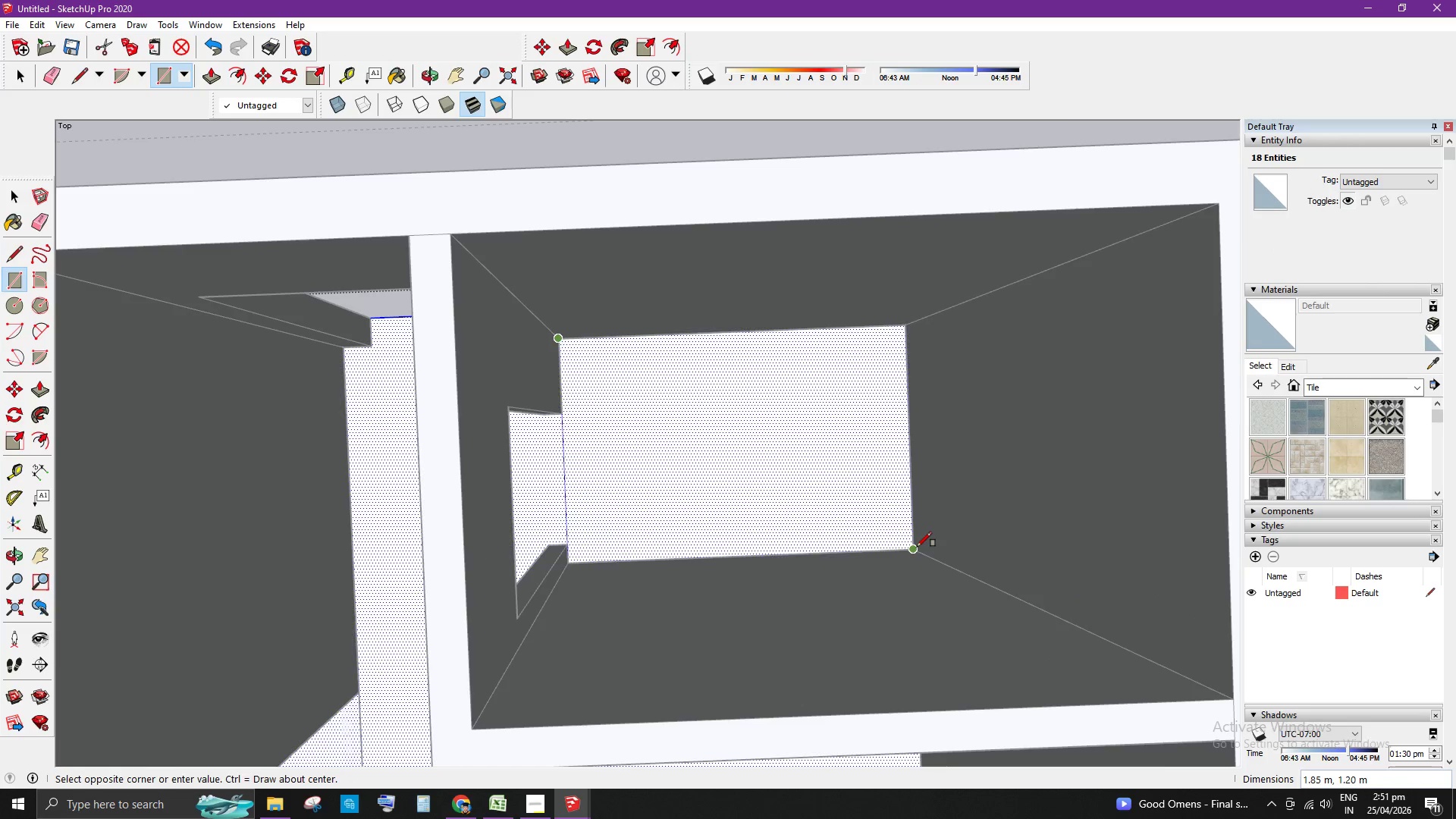 
key(Space)
 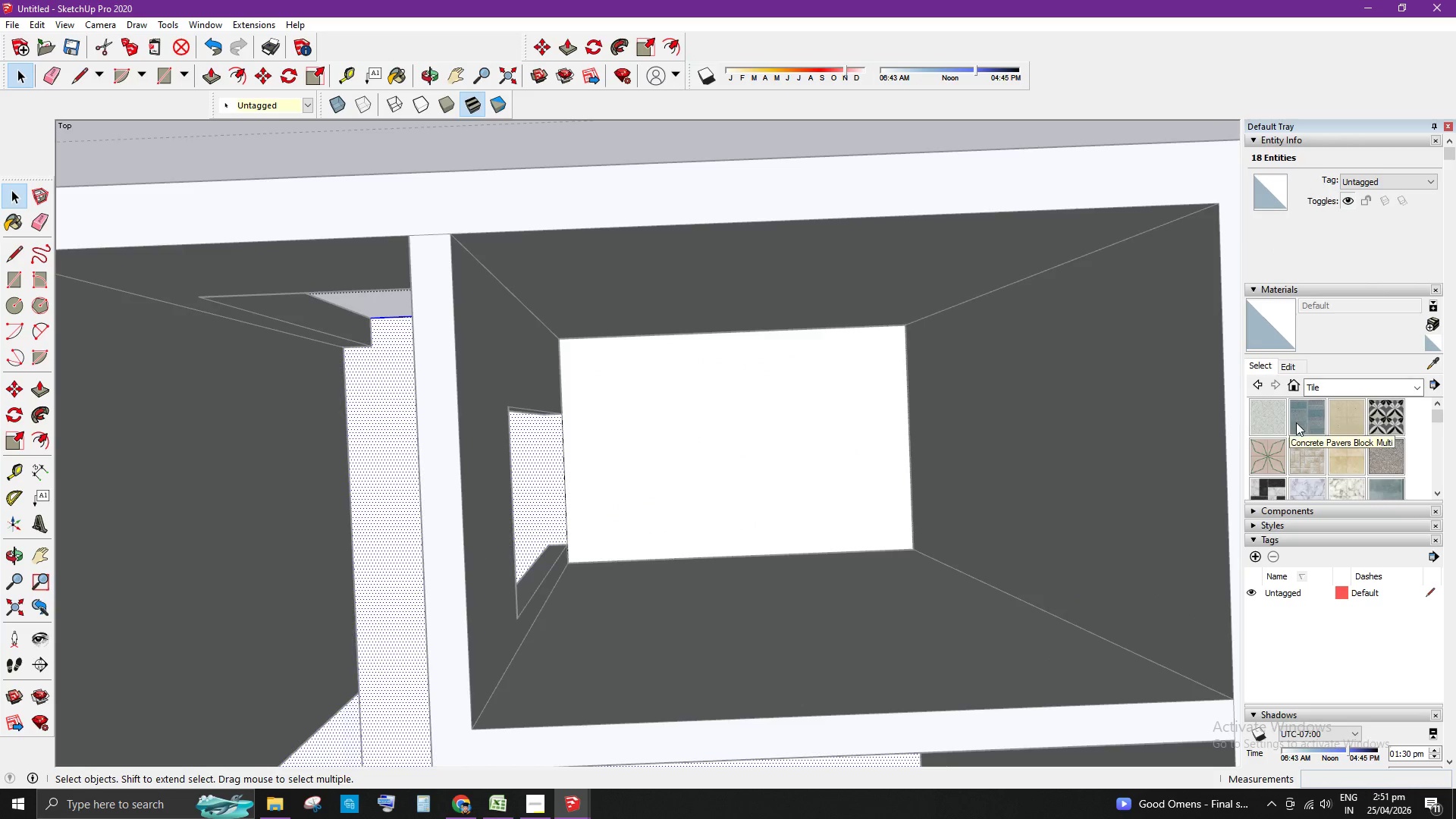 
double_click([857, 492])
 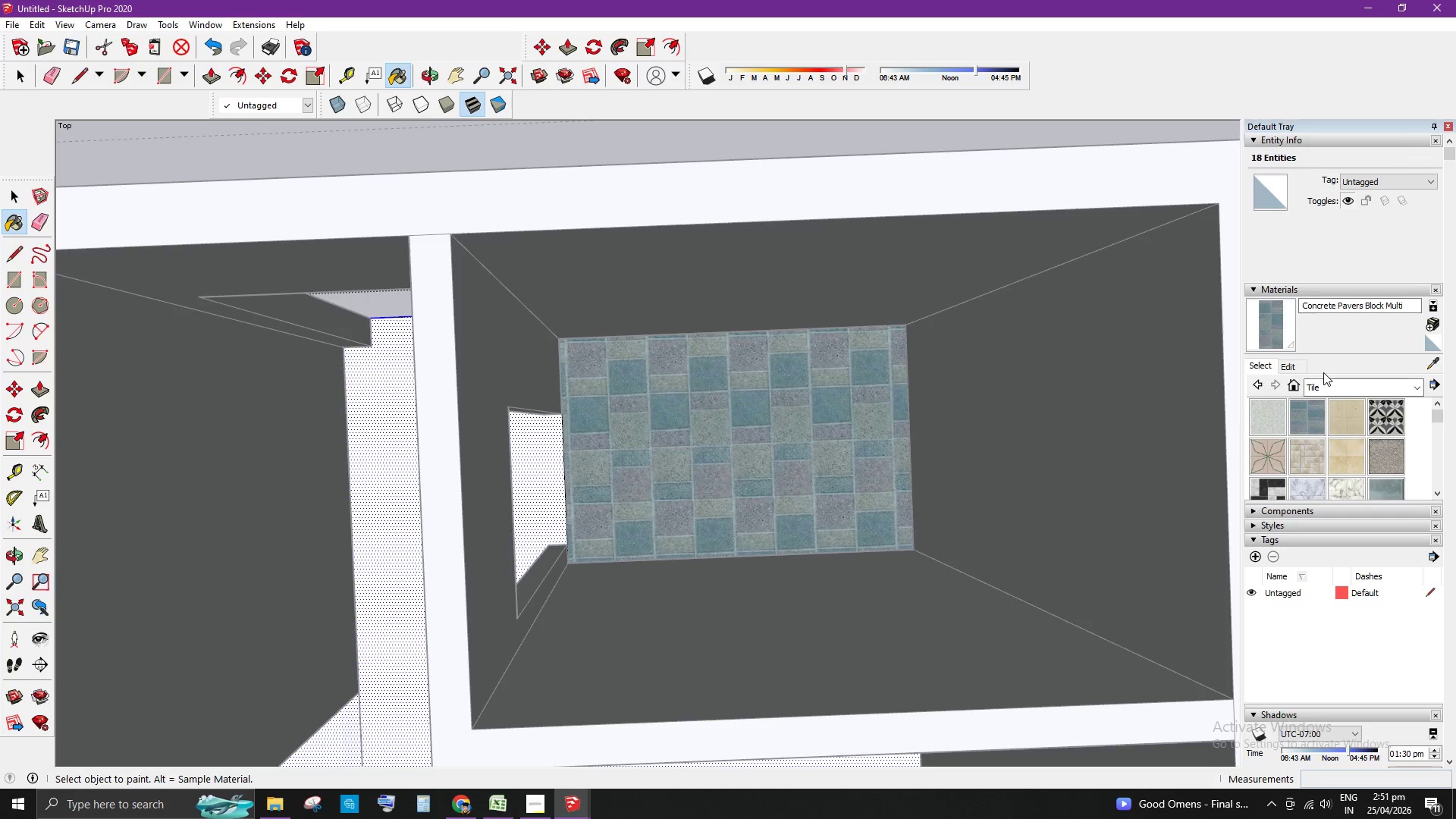 
left_click([1297, 369])
 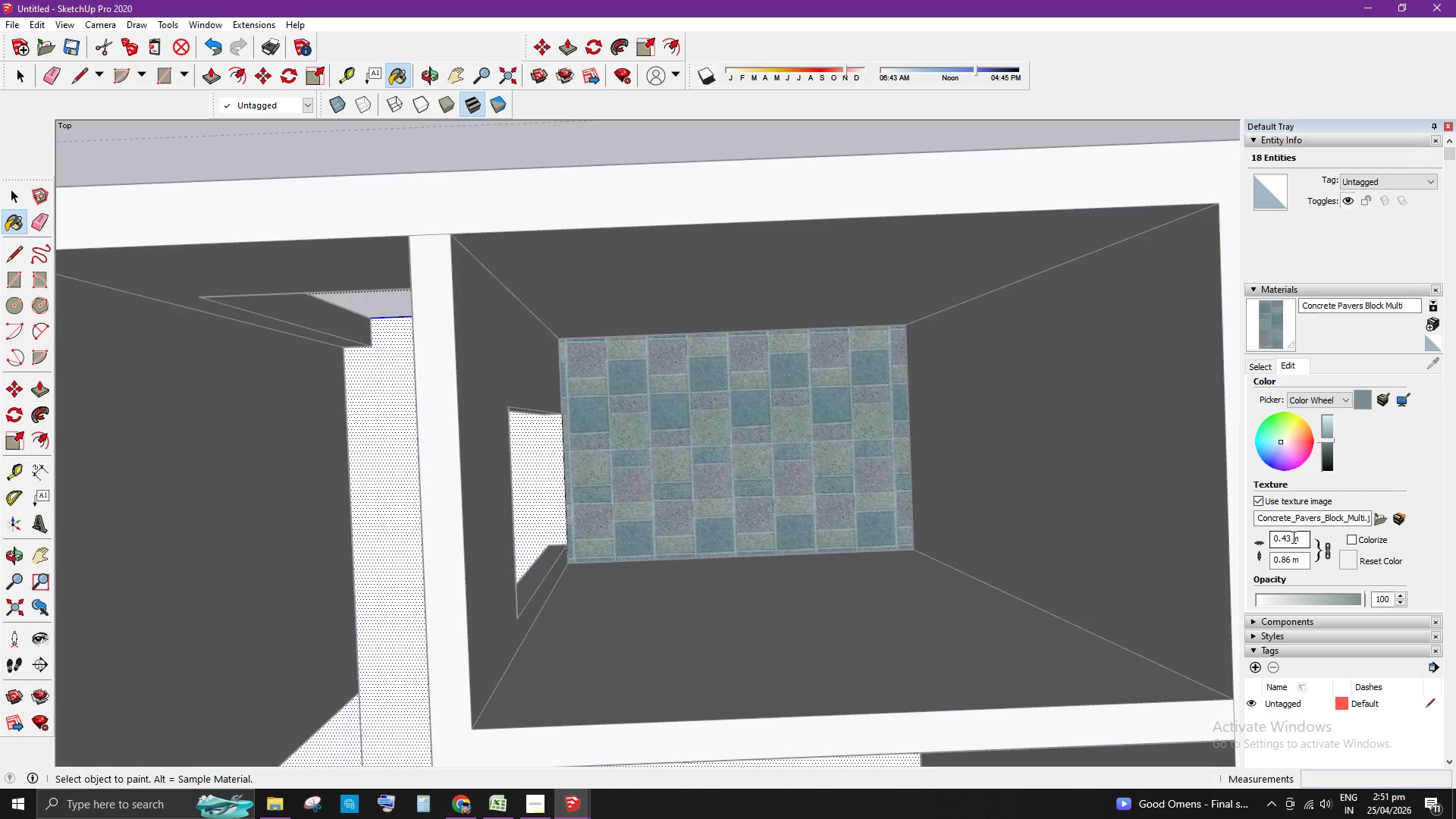 
left_click([1288, 538])
 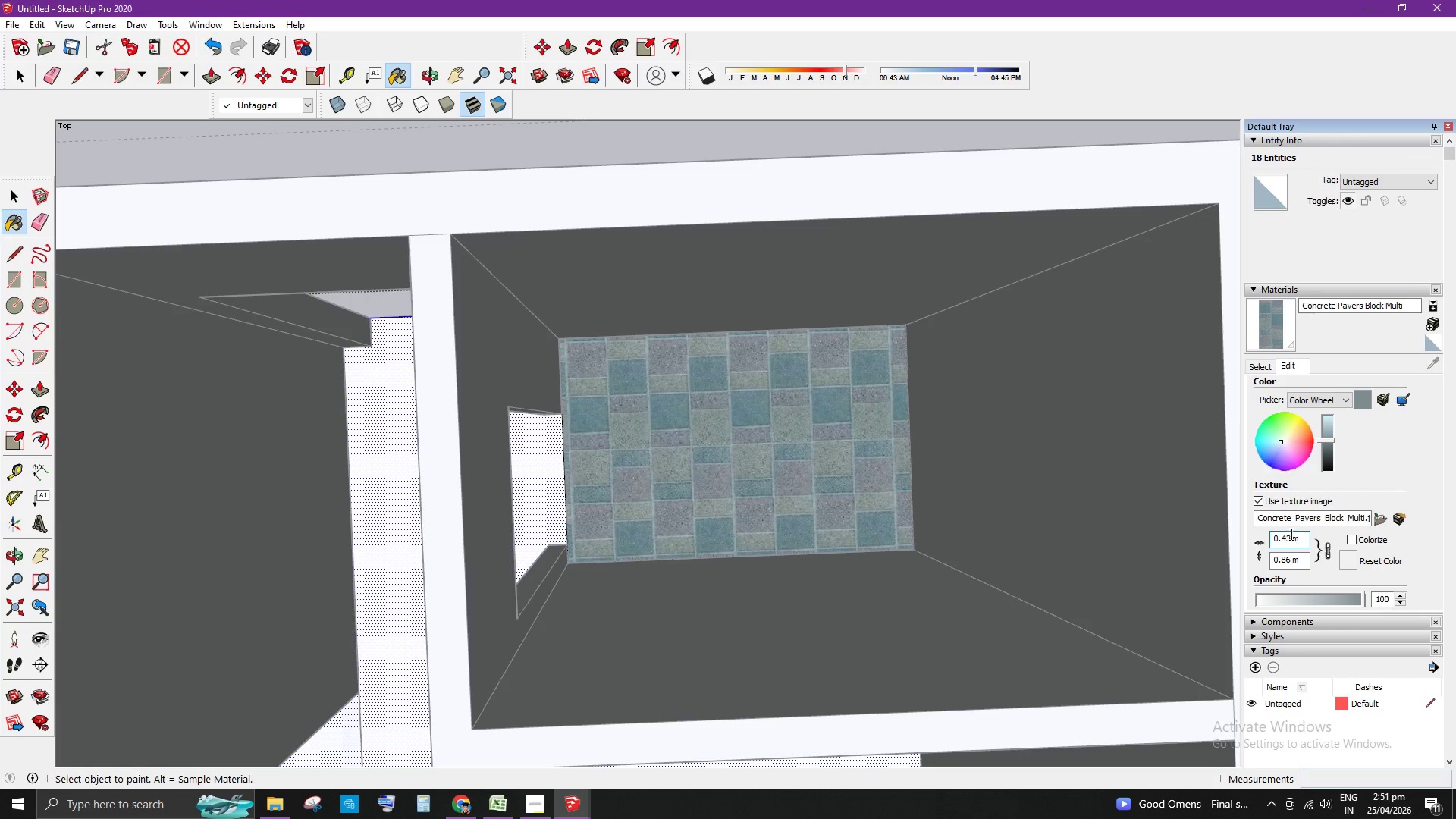 
key(Backspace)
 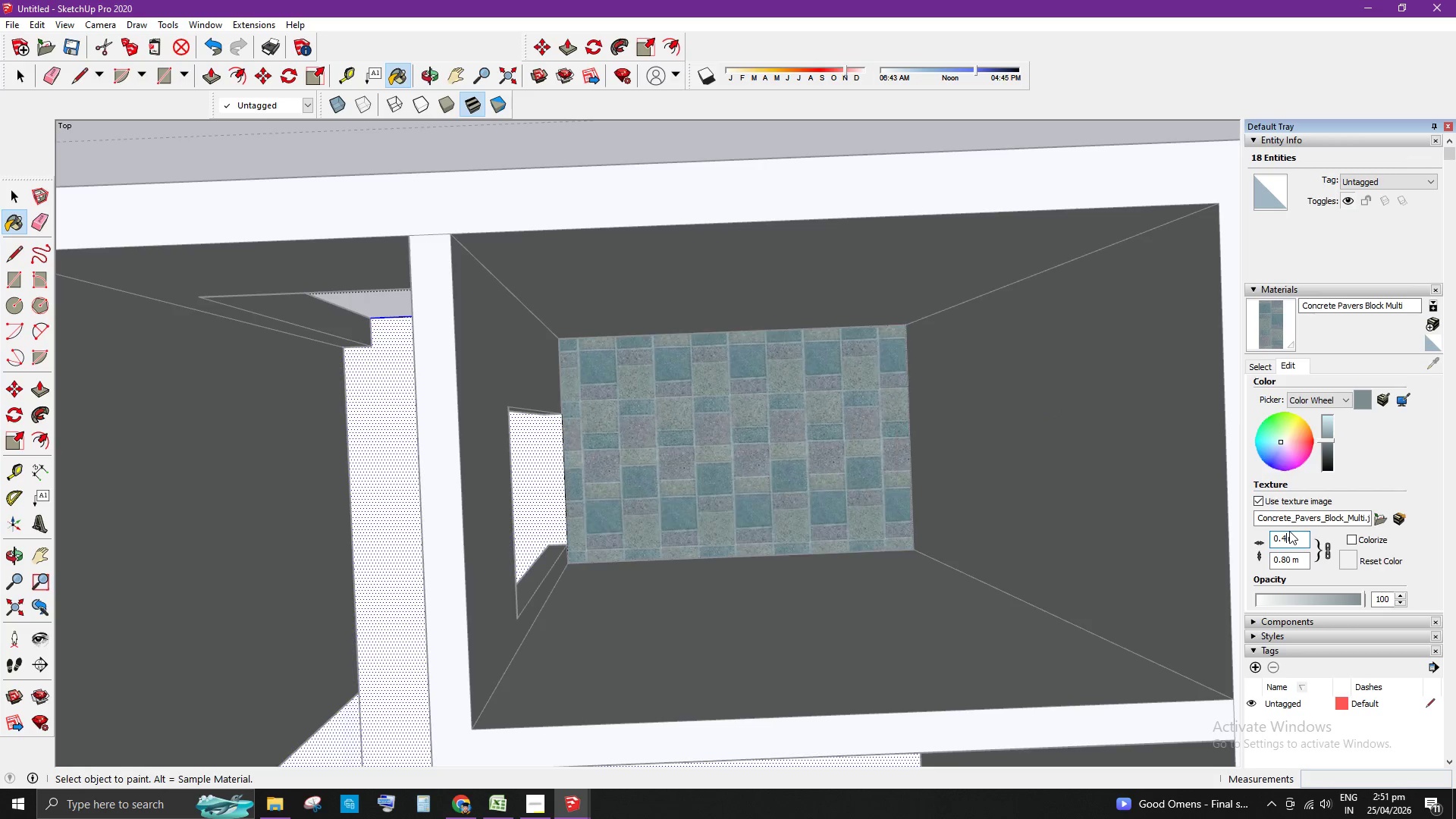 
key(Backspace)
 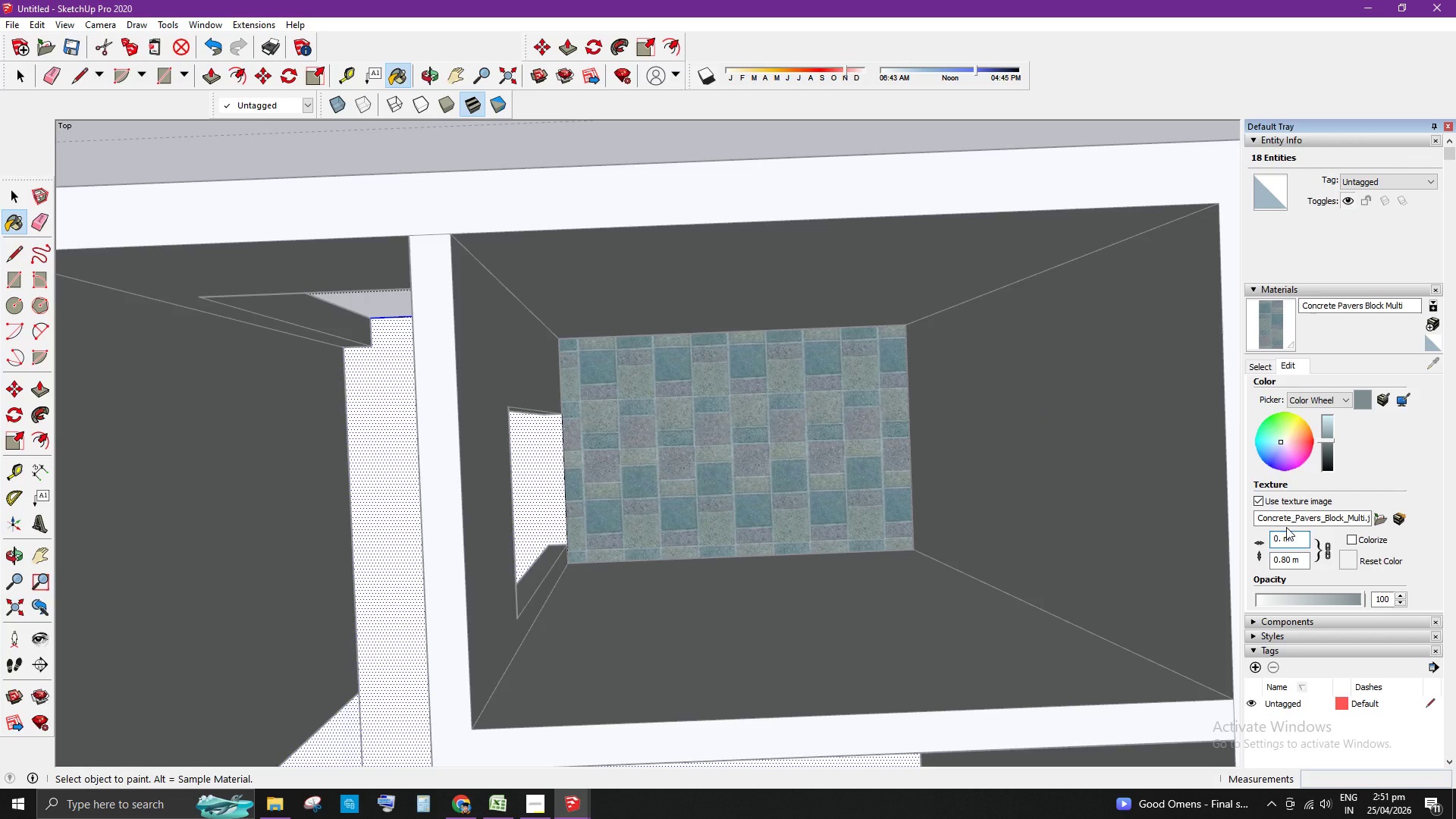 
key(Numpad9)
 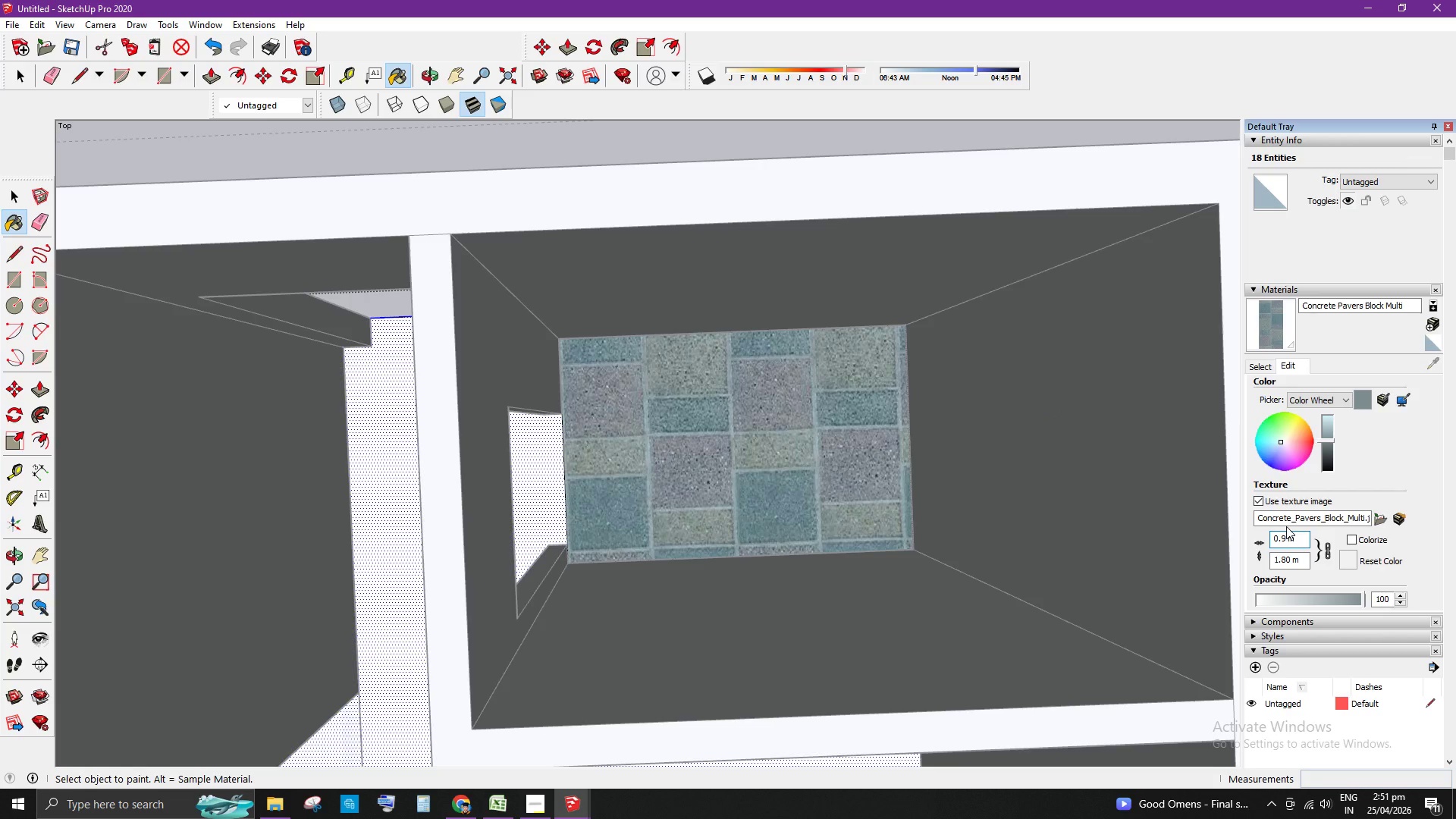 
key(Backspace)
 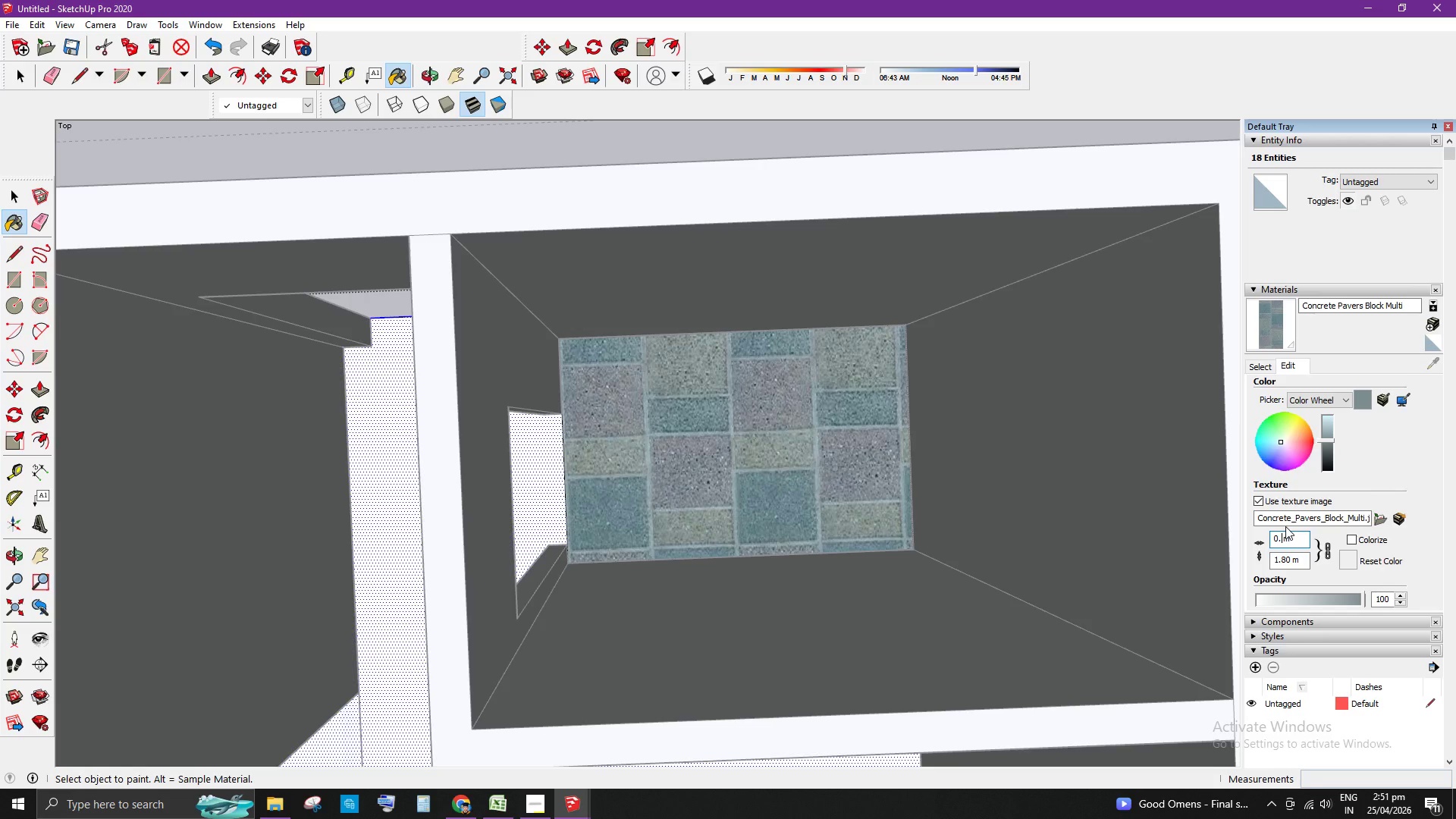 
key(Numpad2)
 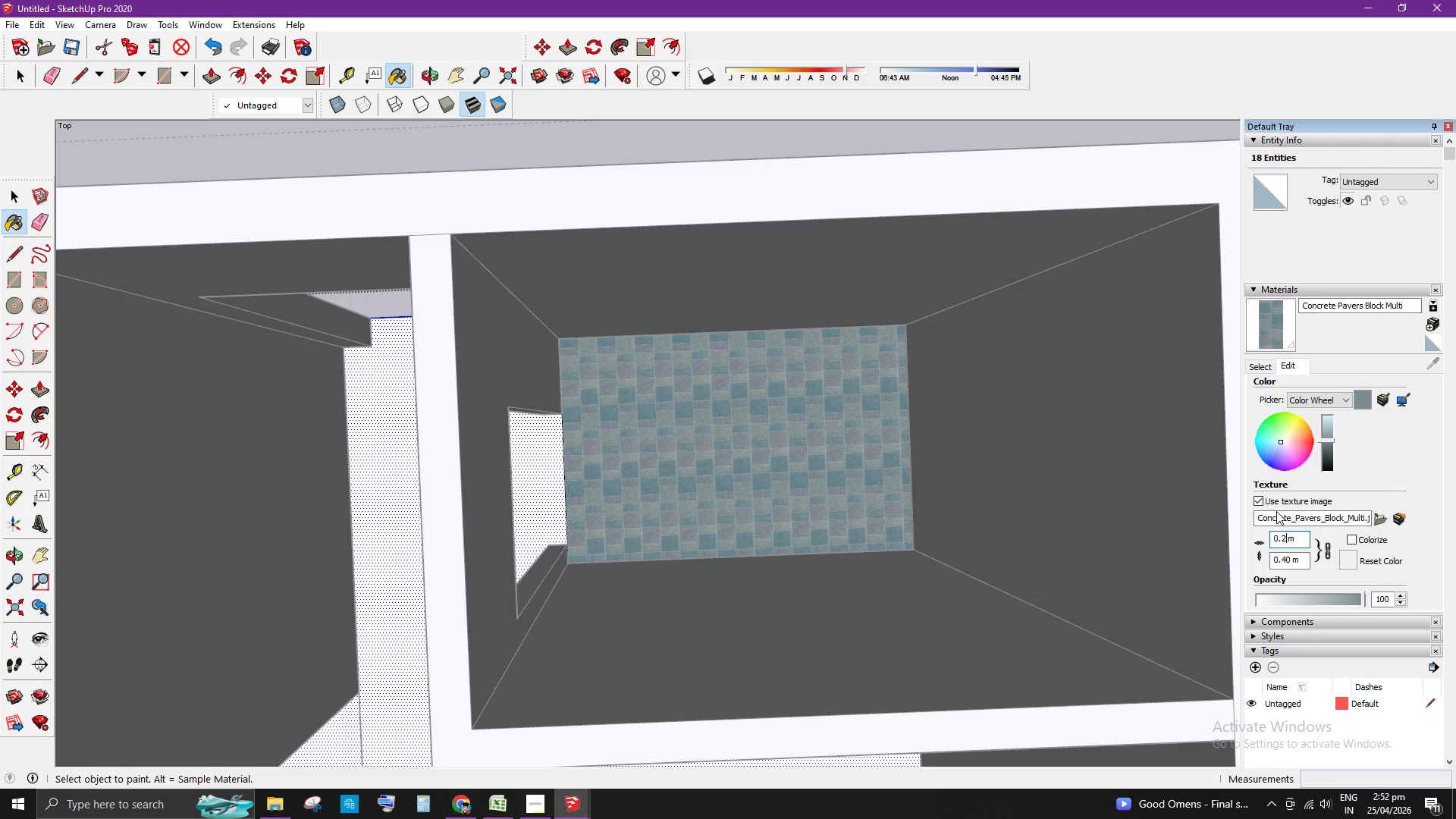 
key(Backspace)
 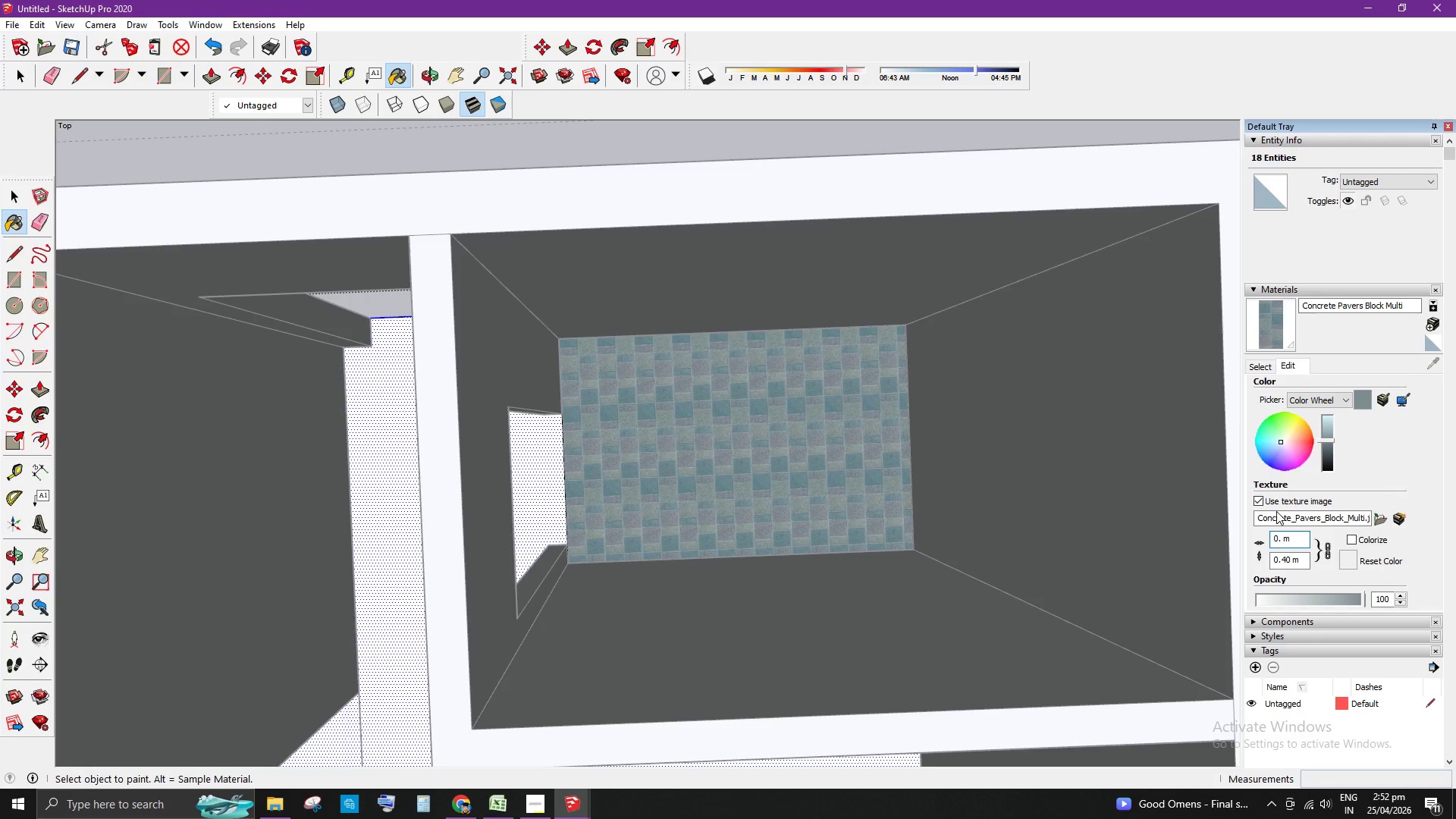 
wait(8.11)
 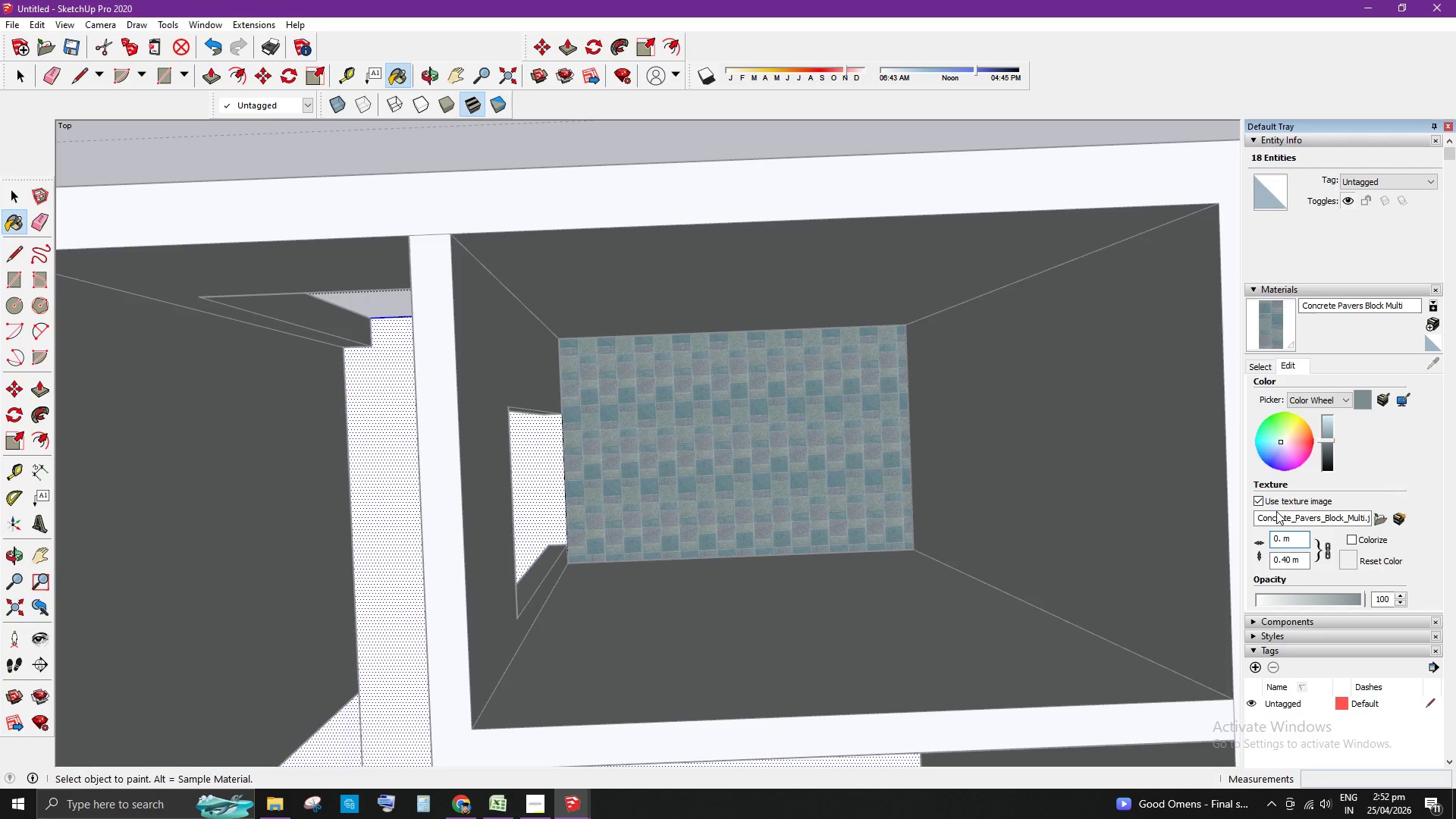 
key(Numpad6)
 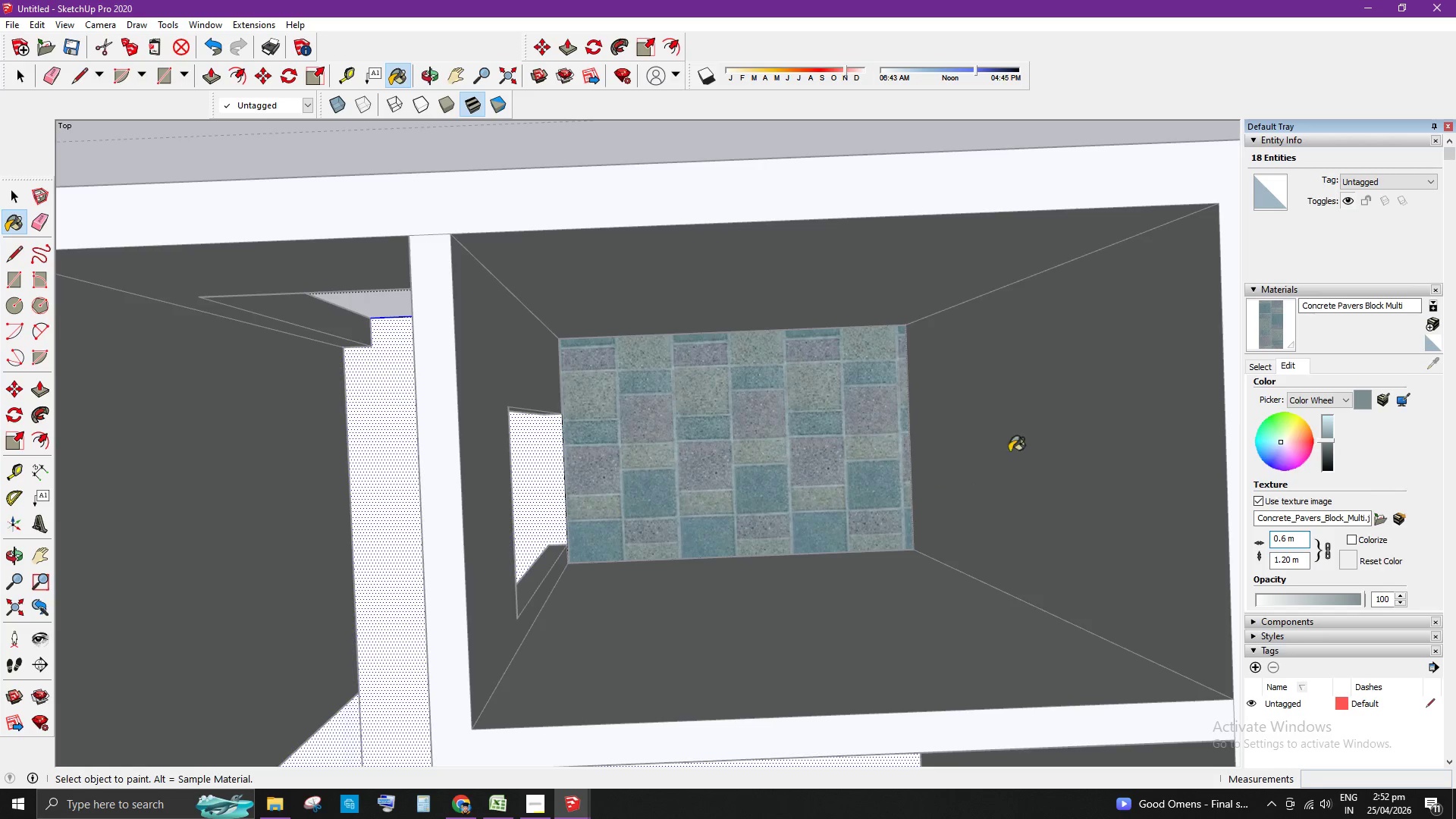 
key(Space)
 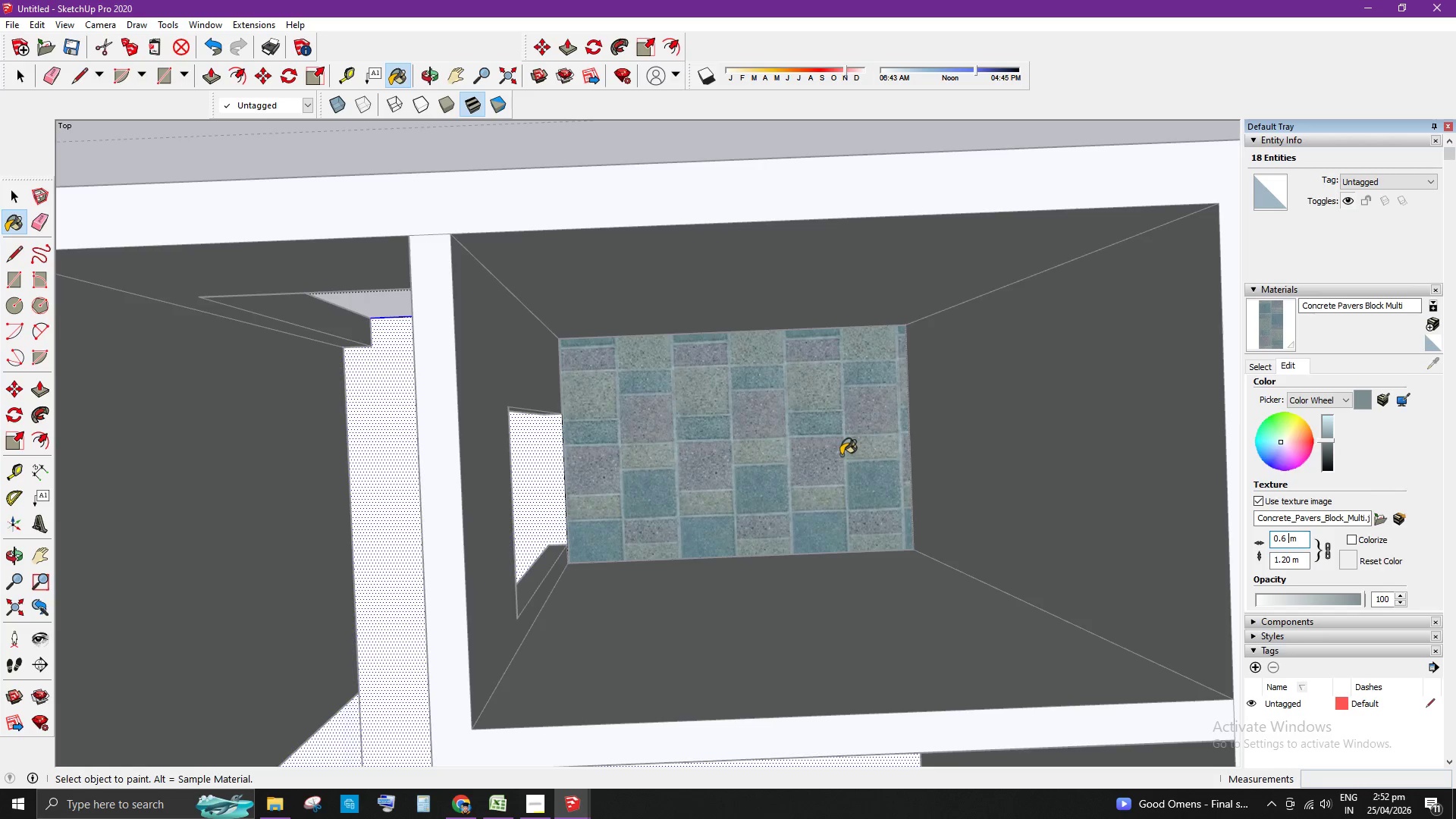 
key(Escape)
 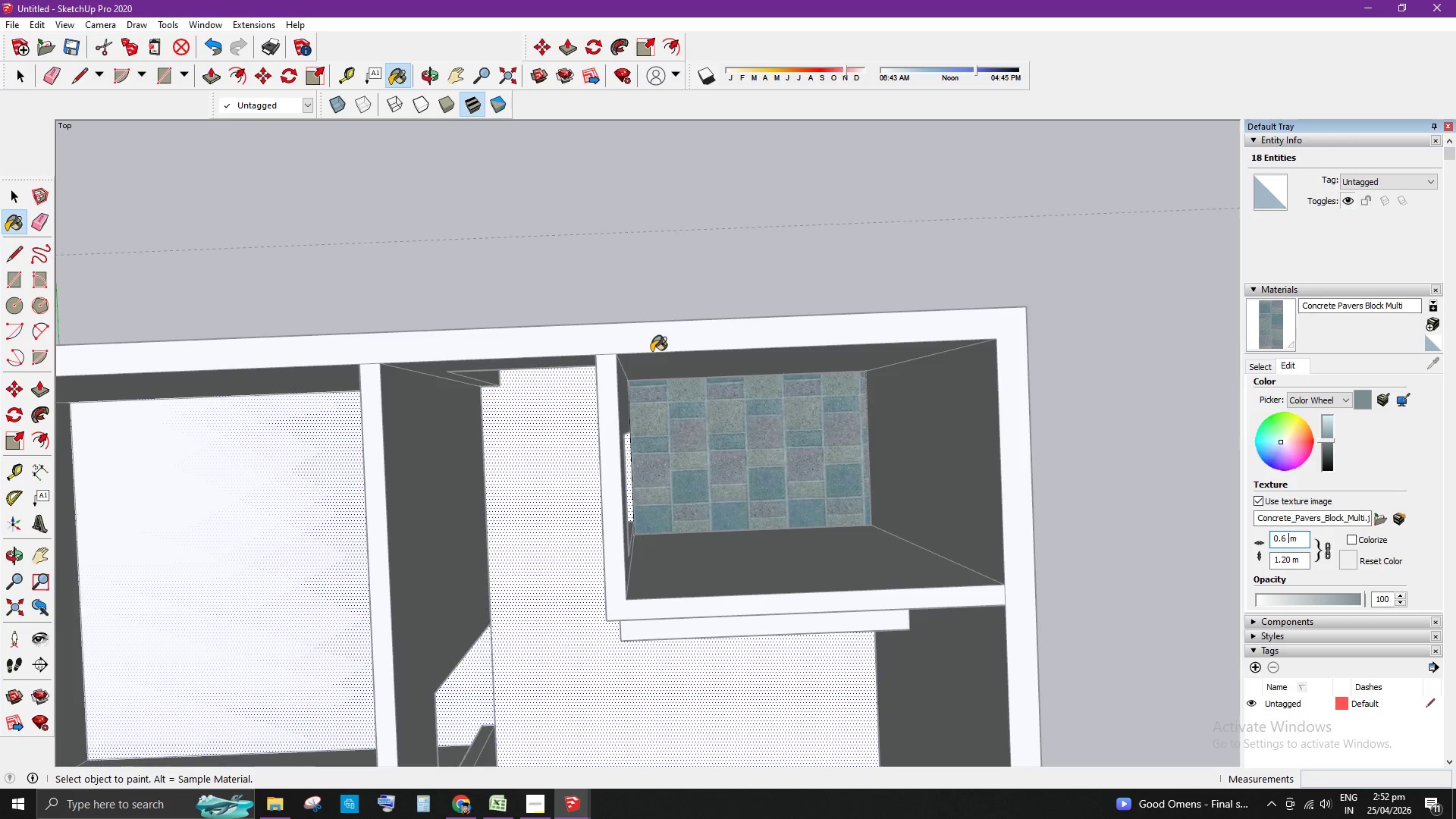 
scroll: coordinate [740, 472], scroll_direction: down, amount: 4.0
 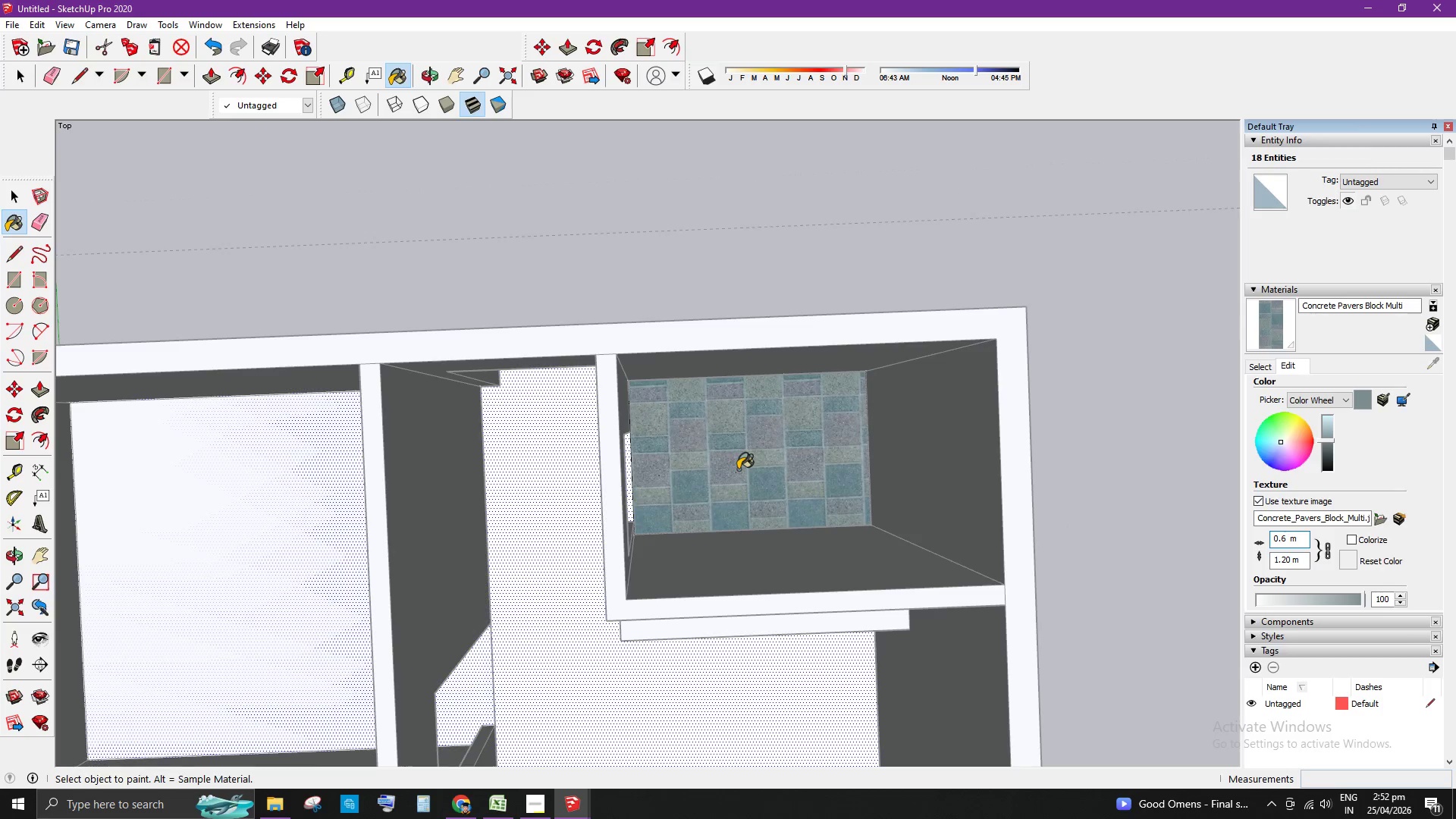 
wait(5.67)
 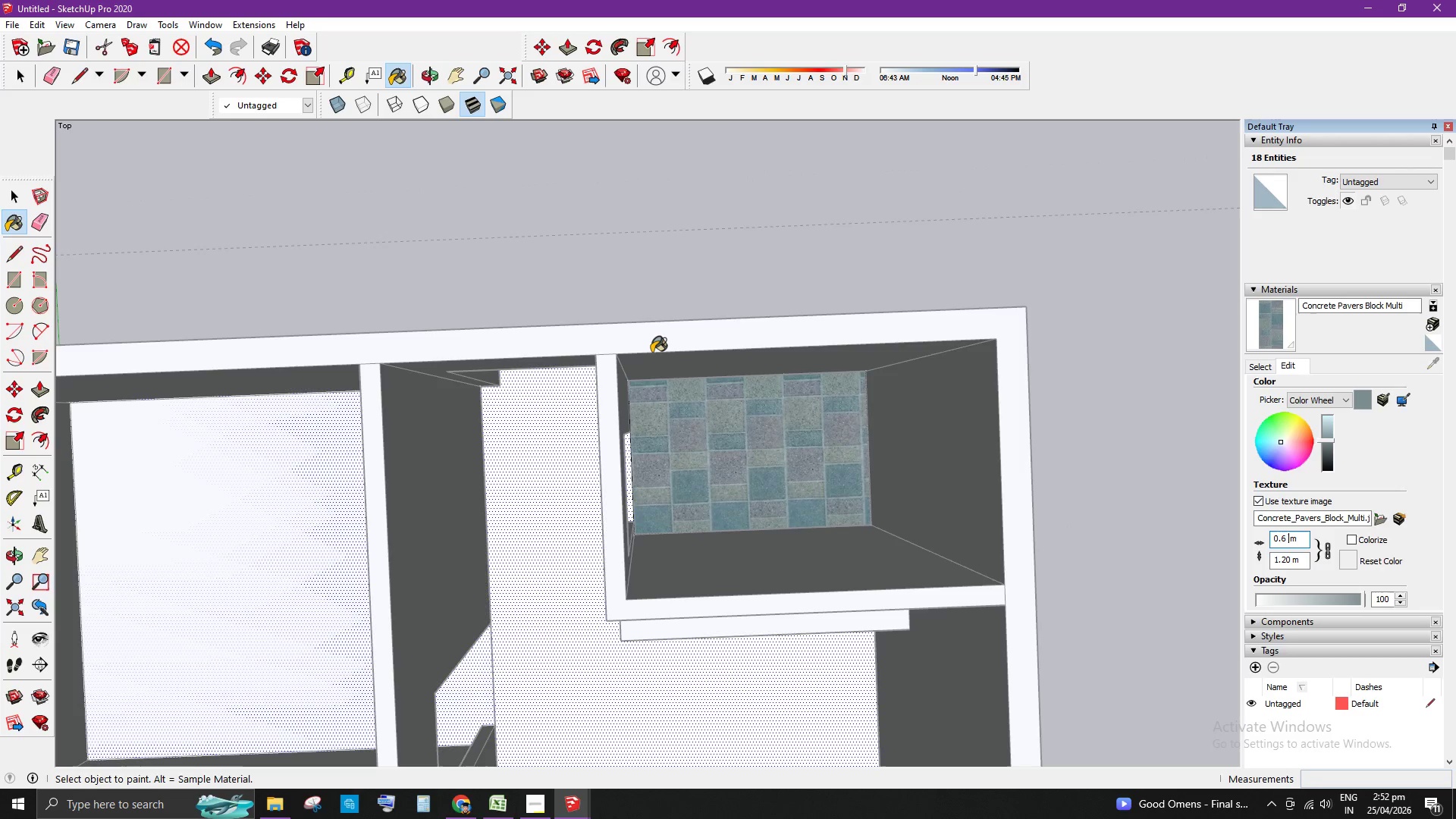 
scroll: coordinate [651, 351], scroll_direction: down, amount: 3.0
 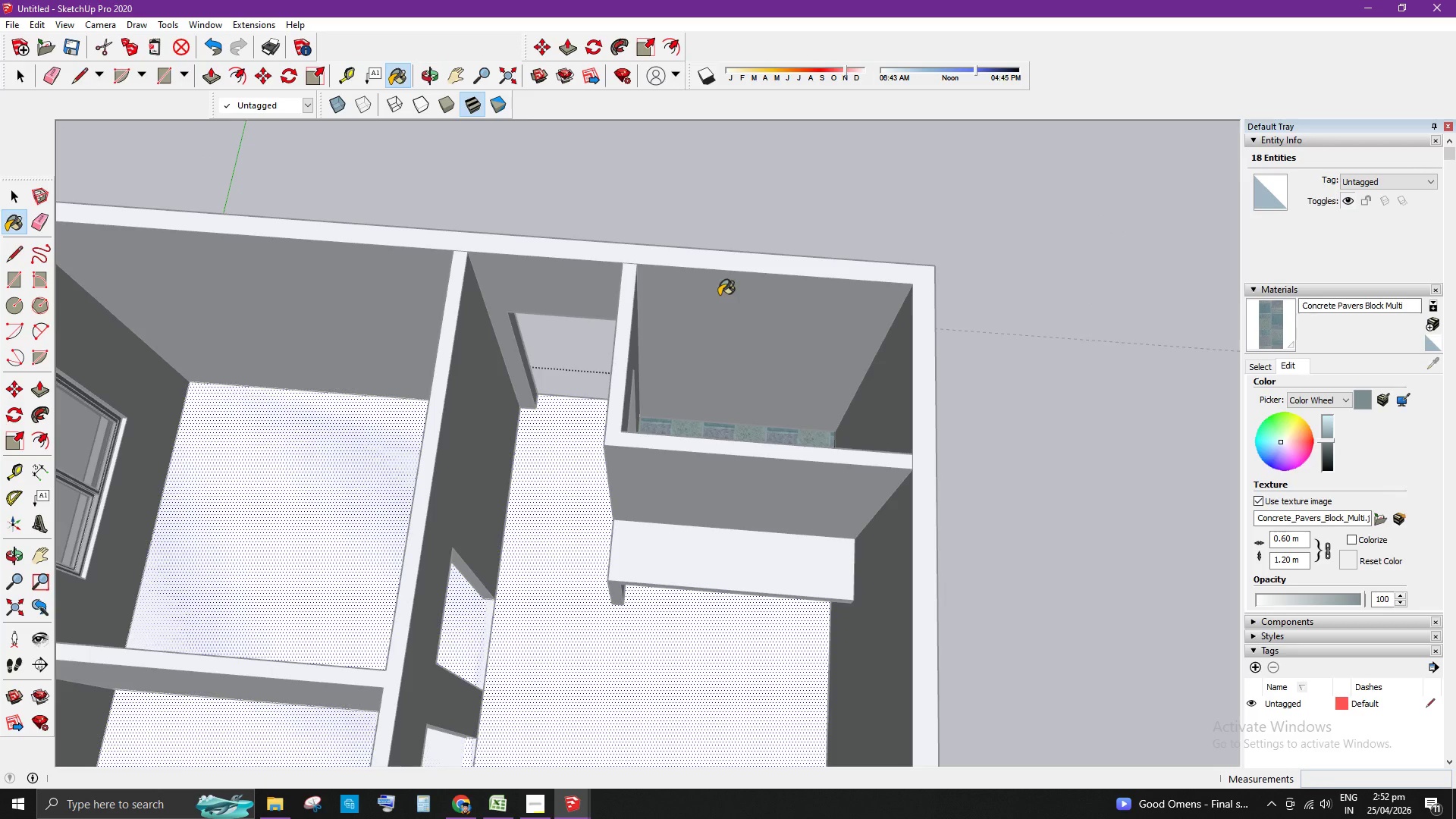 
wait(5.38)
 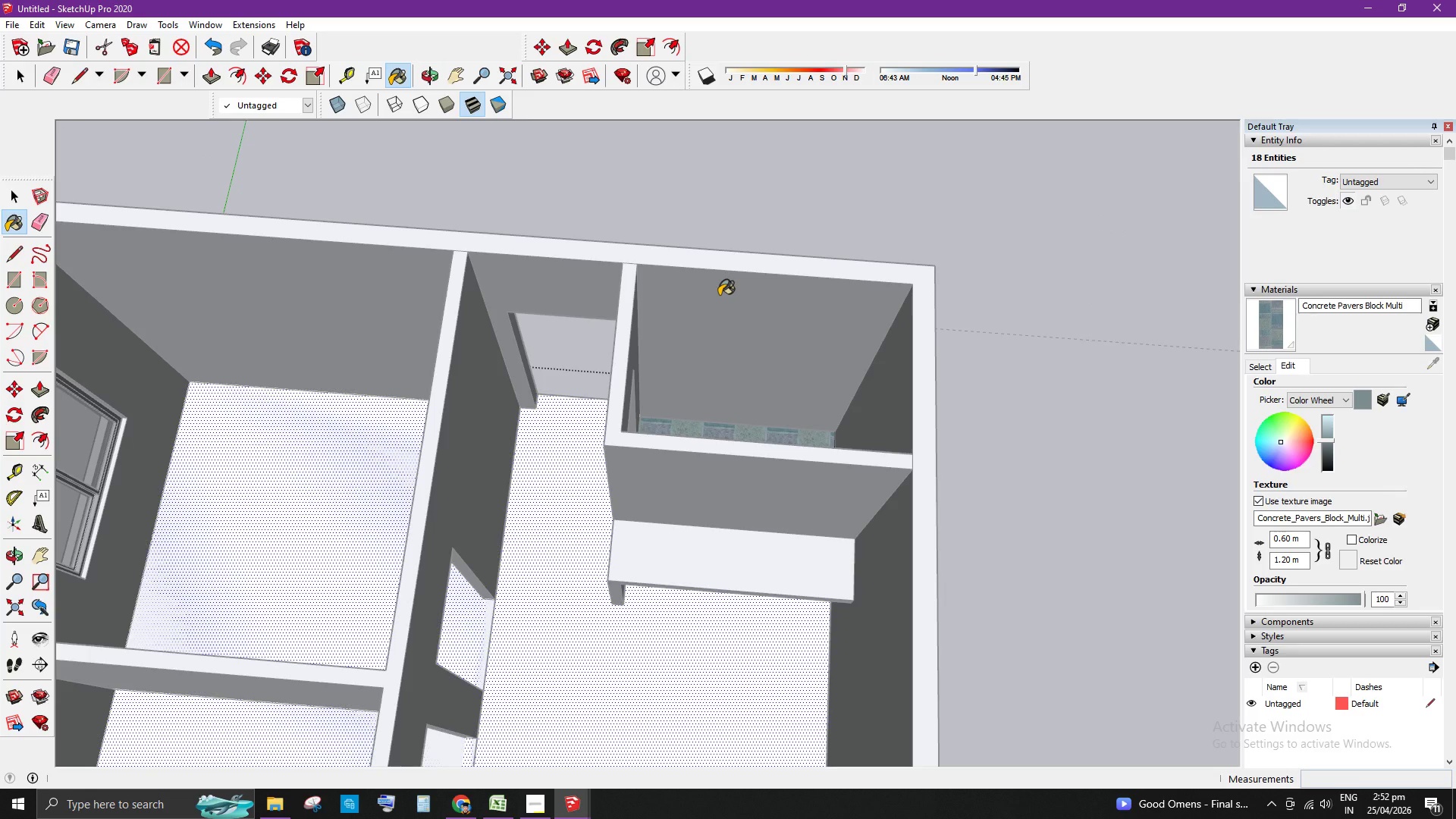 
scroll: coordinate [667, 450], scroll_direction: down, amount: 7.0
 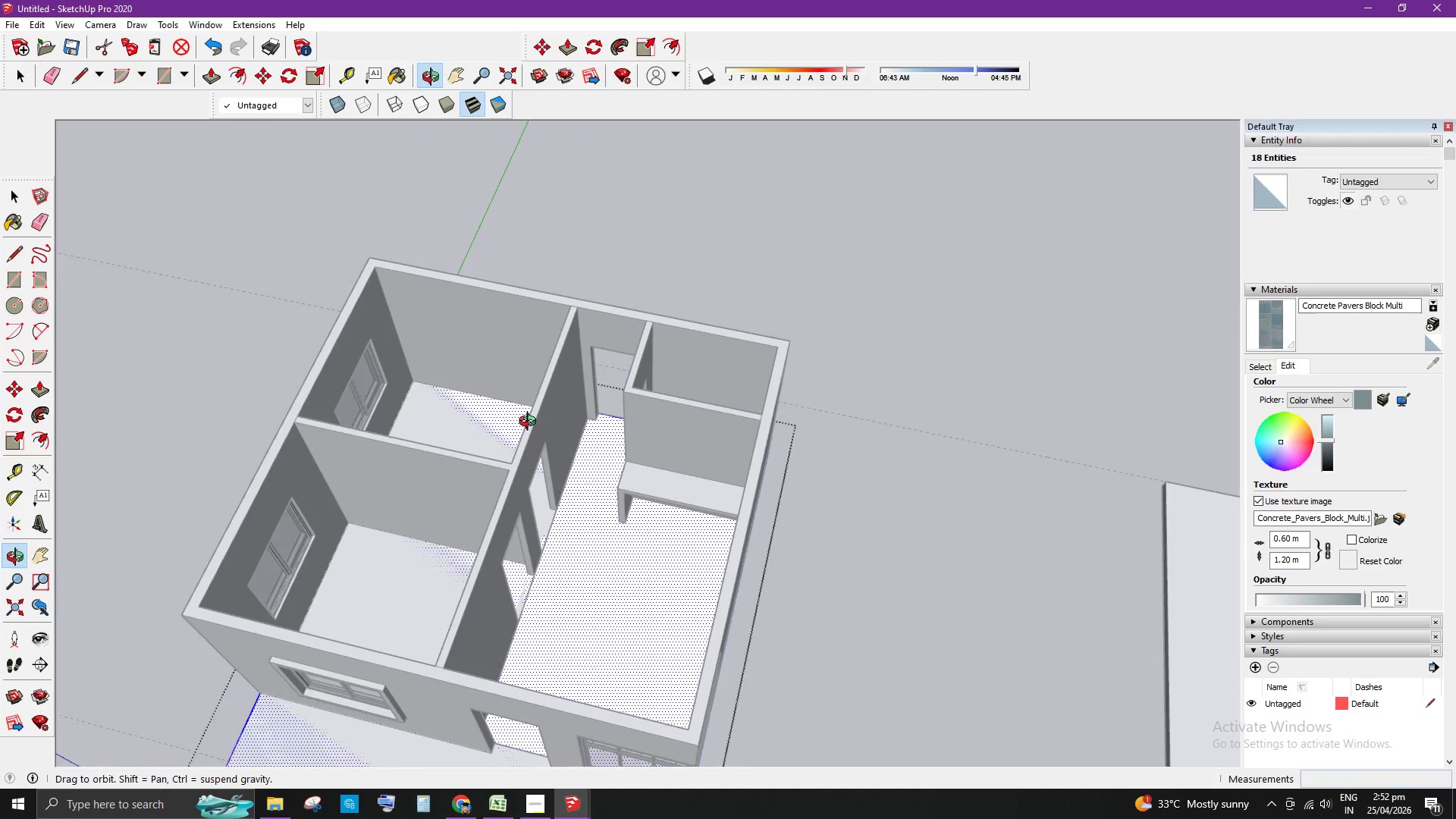 
wait(5.03)
 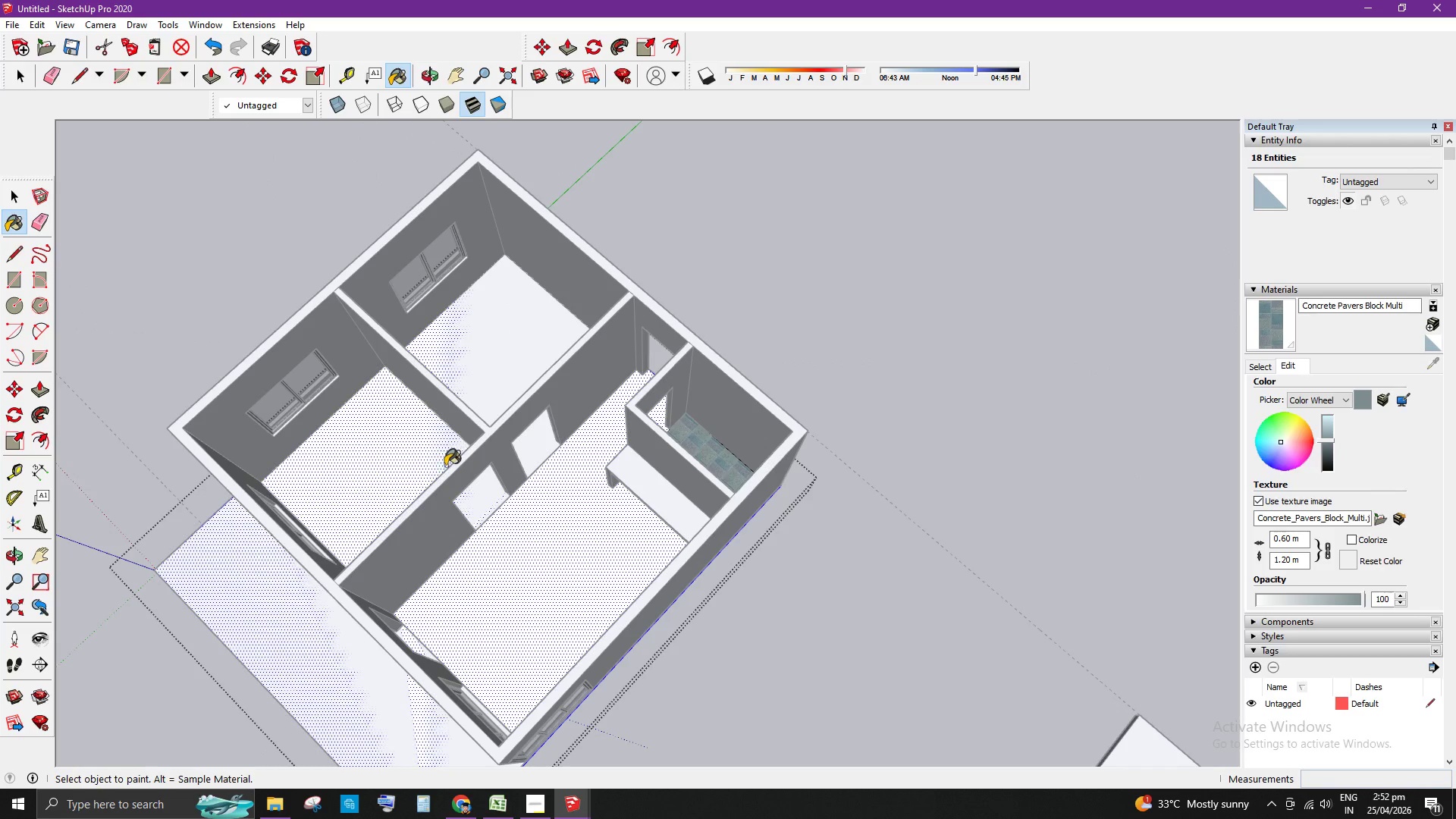 
scroll: coordinate [742, 413], scroll_direction: down, amount: 3.0
 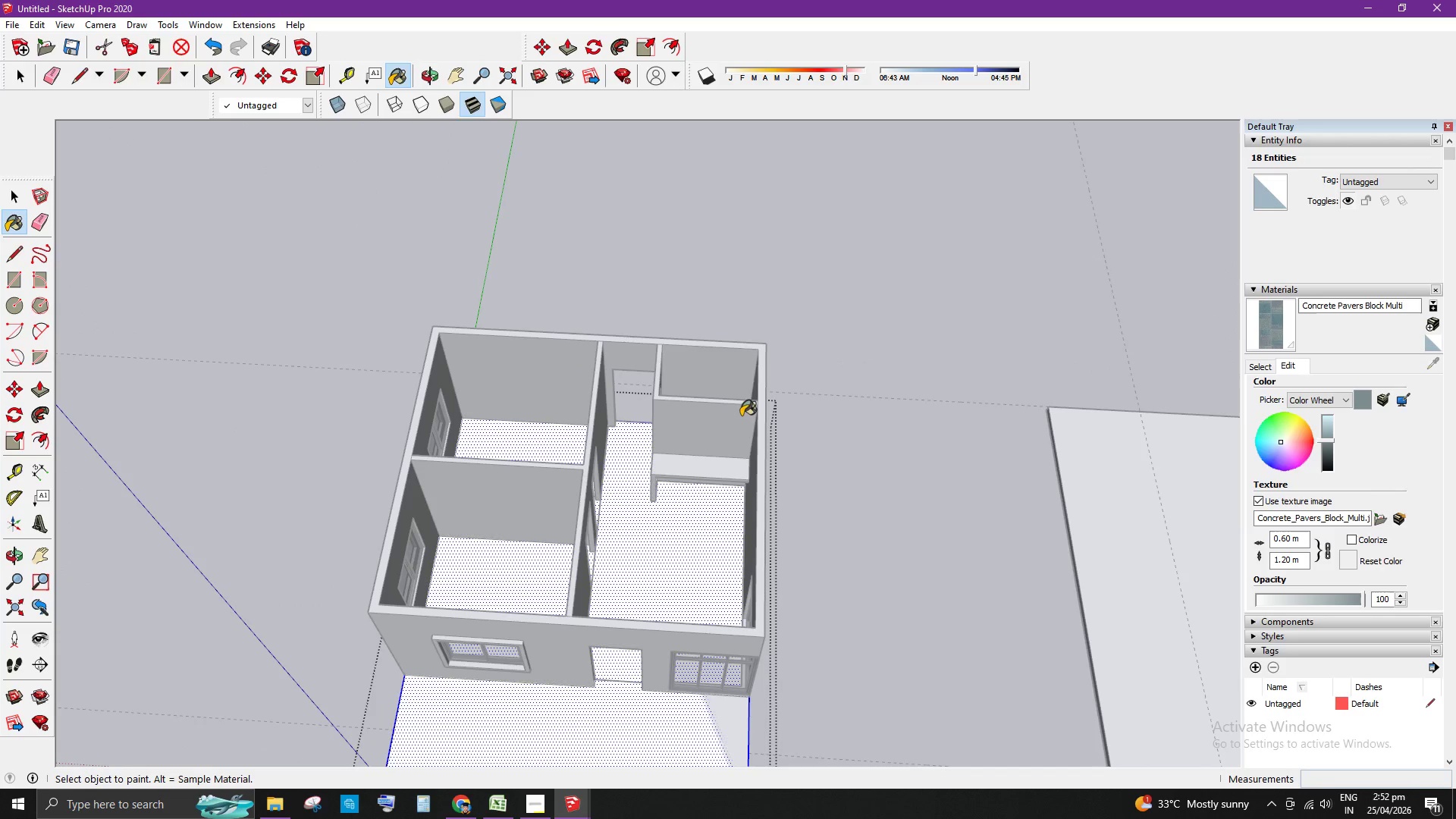 
scroll: coordinate [716, 440], scroll_direction: up, amount: 3.0
 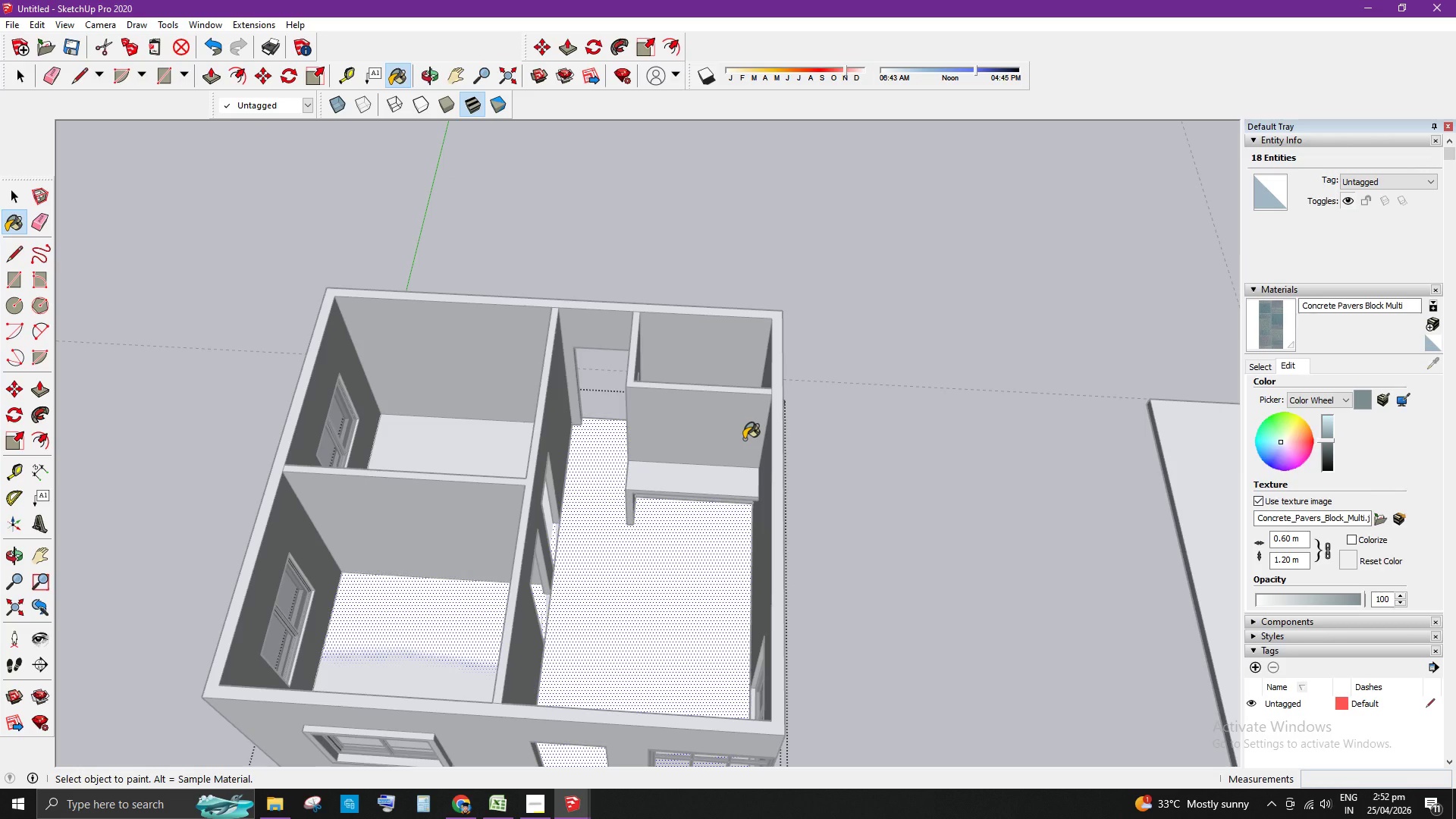 
wait(6.29)
 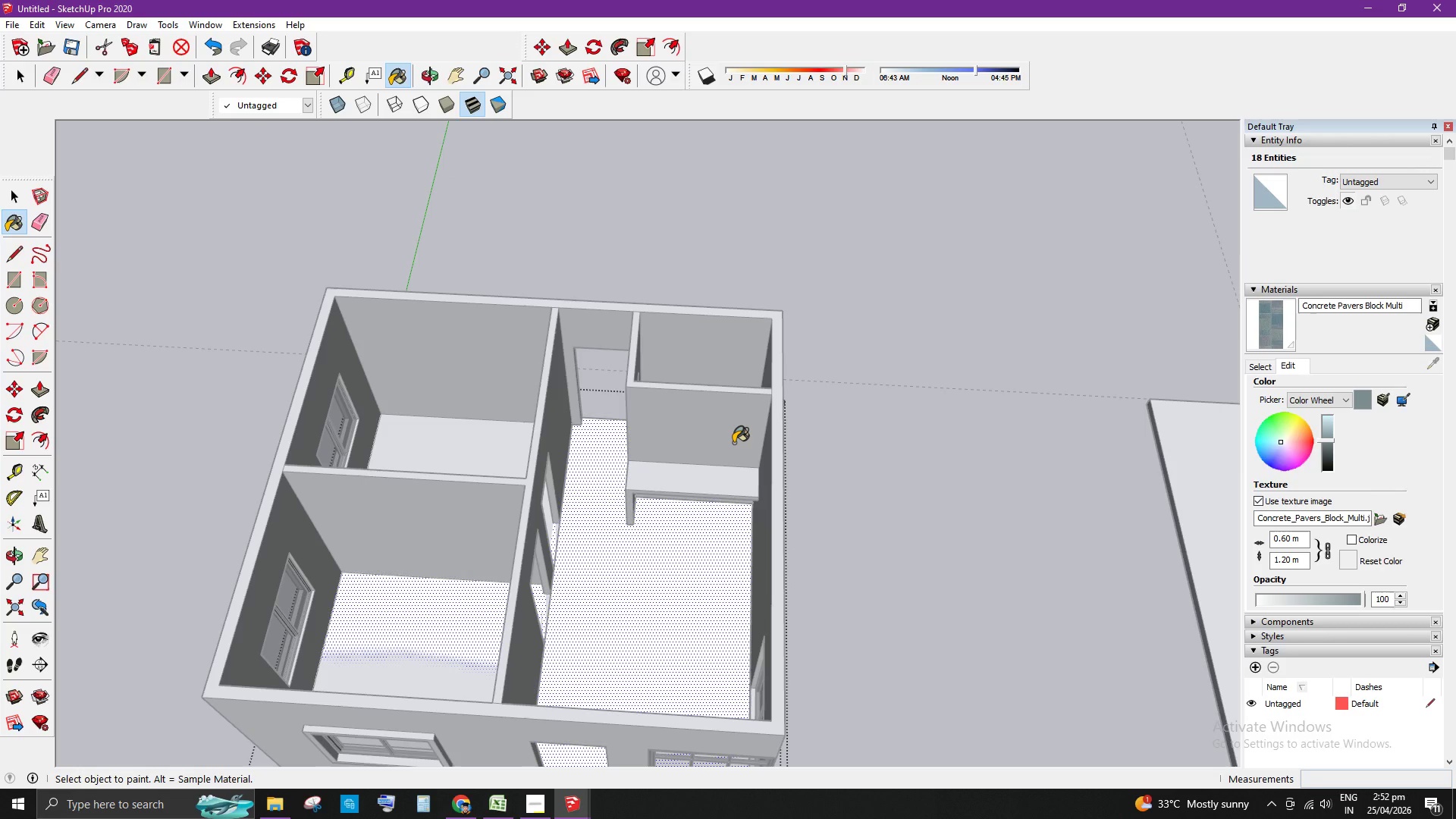 
scroll: coordinate [716, 453], scroll_direction: down, amount: 4.0
 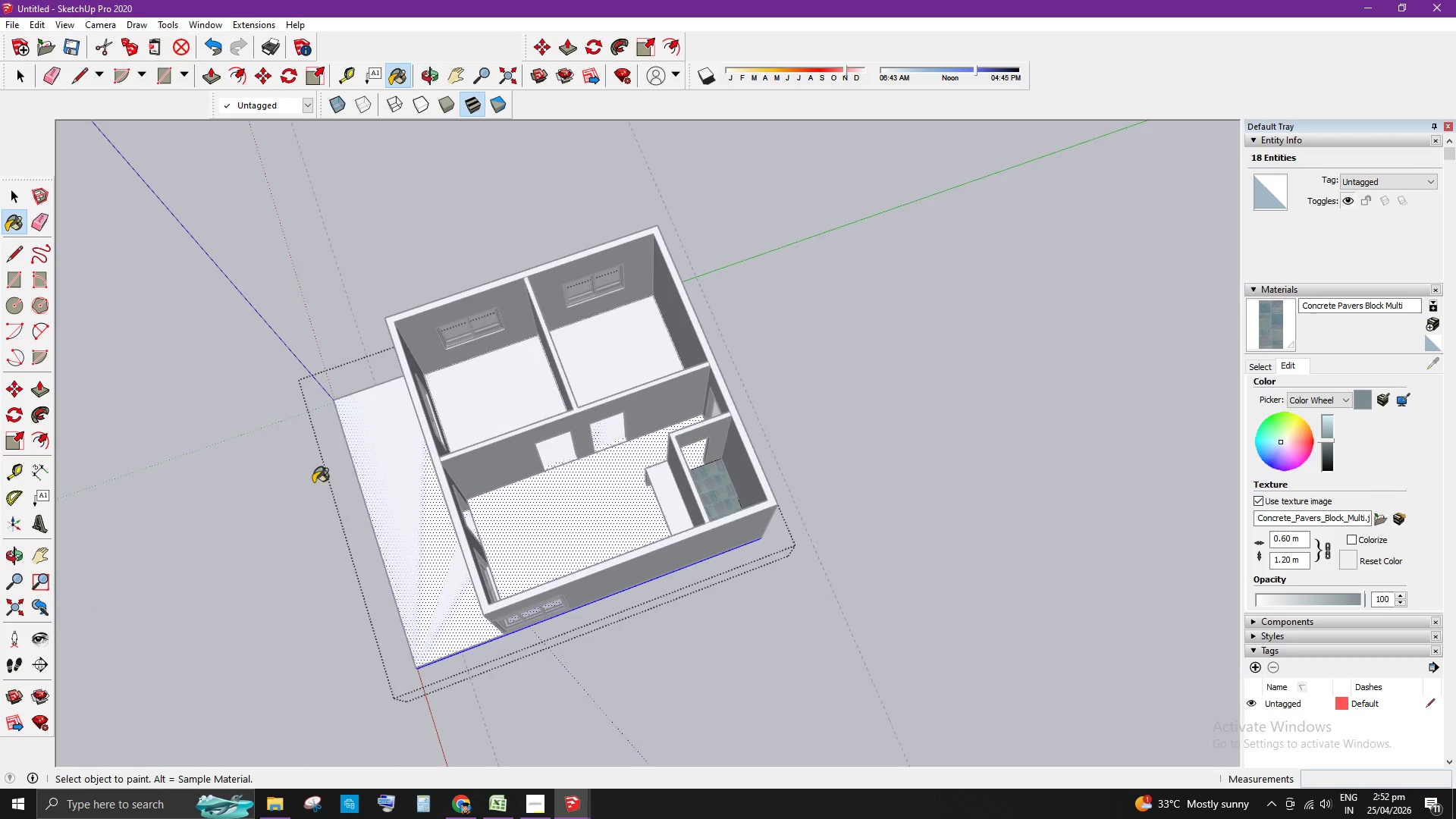 
scroll: coordinate [792, 287], scroll_direction: up, amount: 7.0
 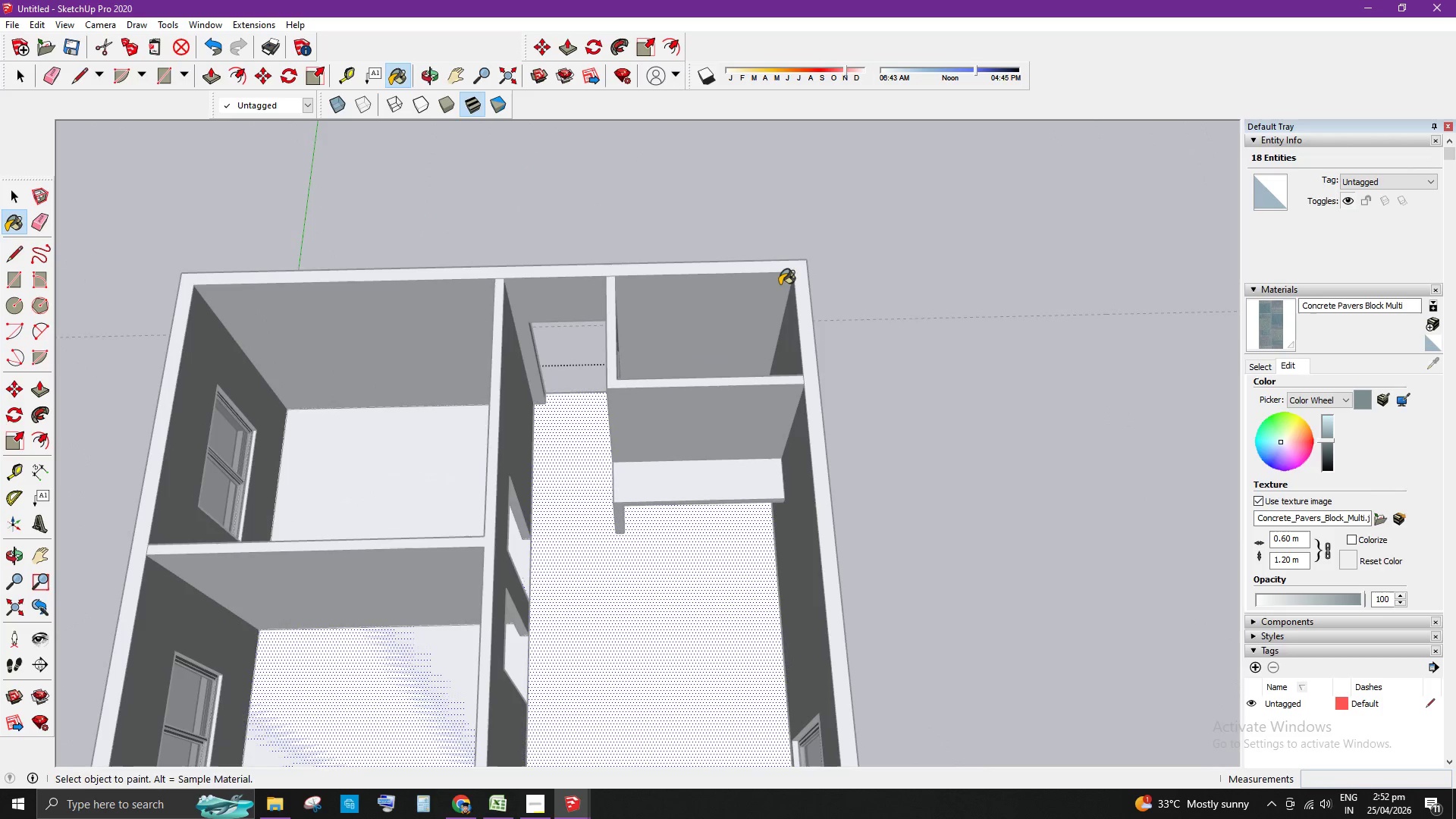 
key(Space)
 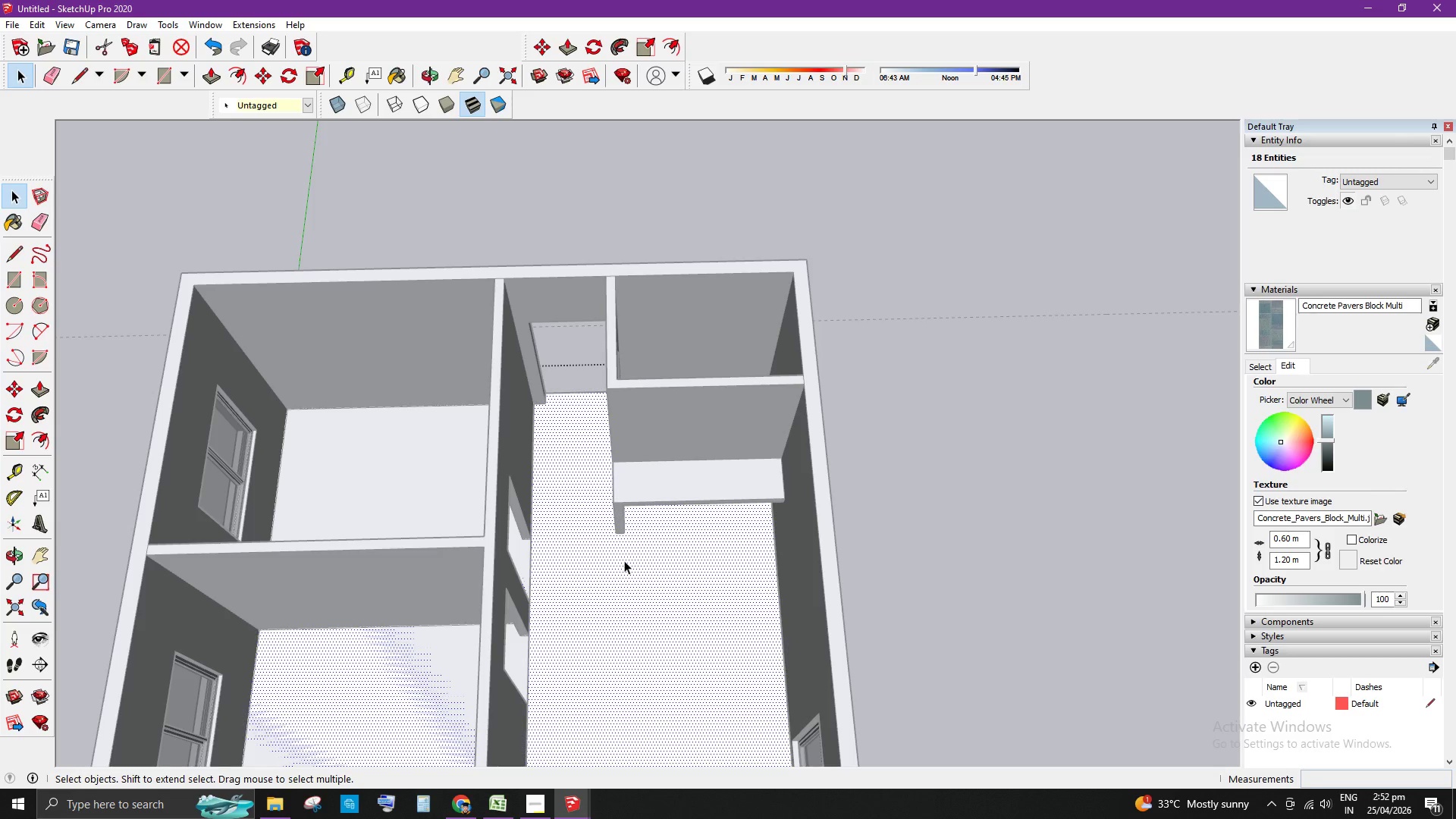 
wait(7.36)
 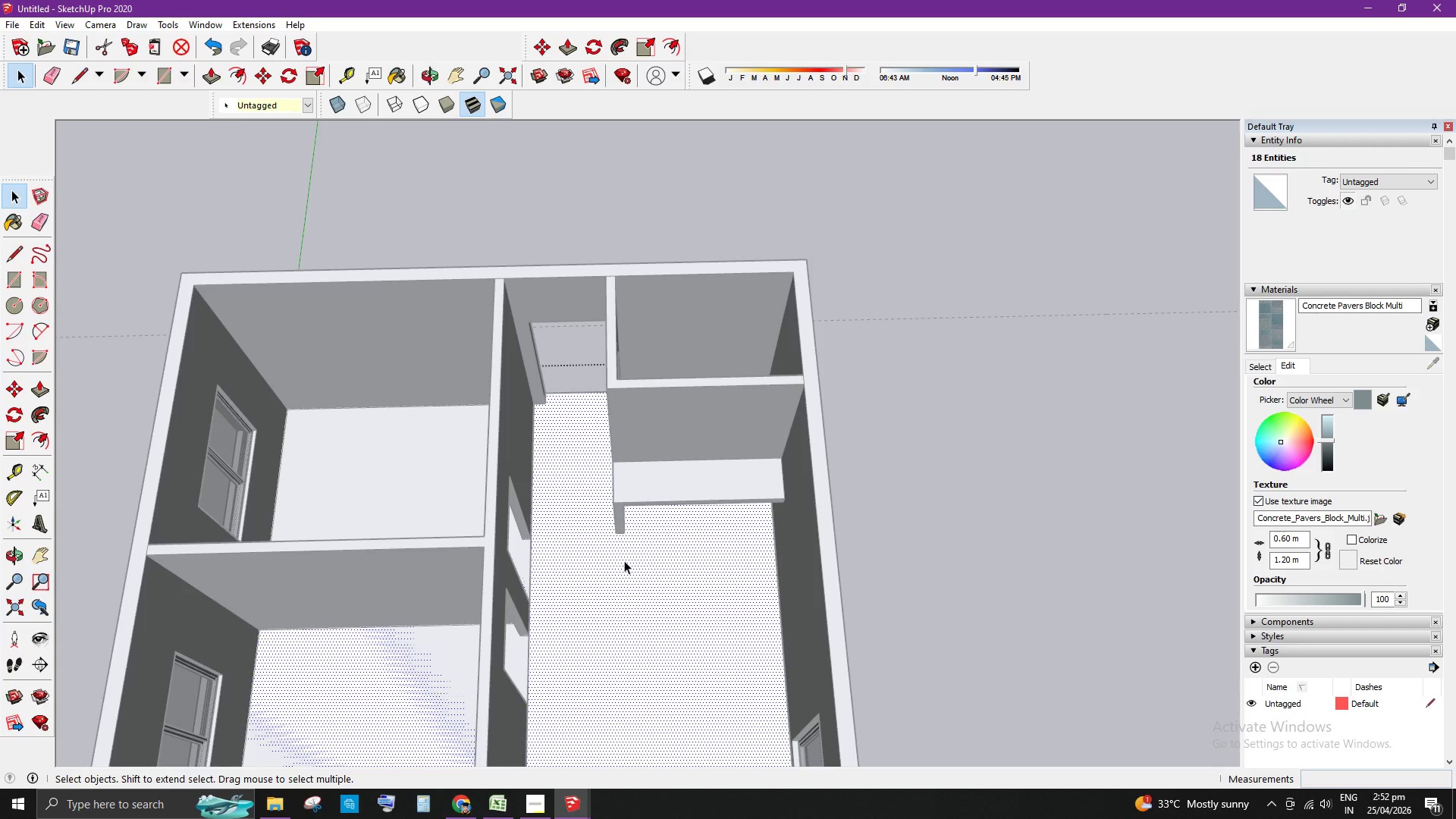 
scroll: coordinate [620, 563], scroll_direction: down, amount: 4.0
 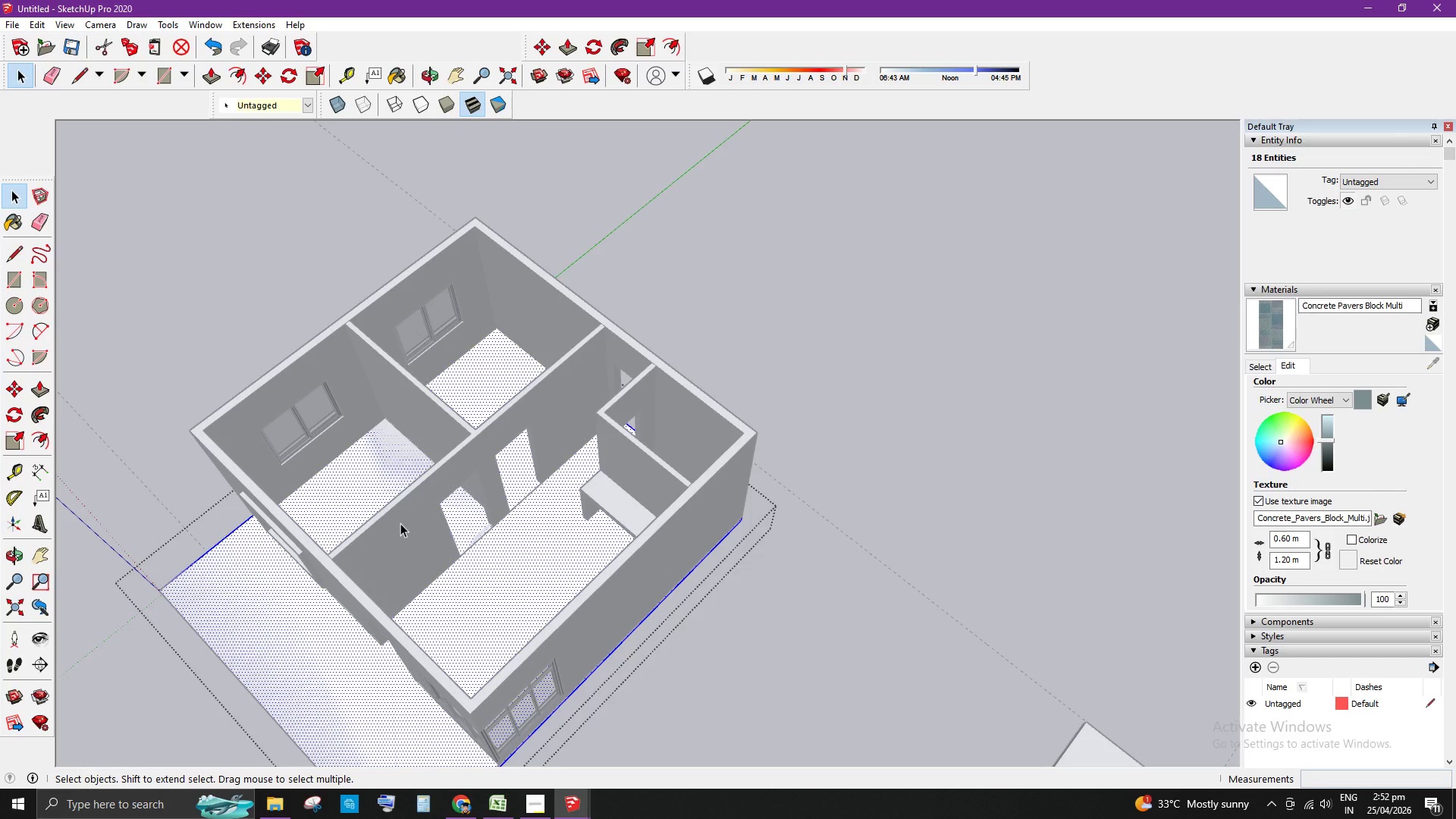 
wait(7.5)
 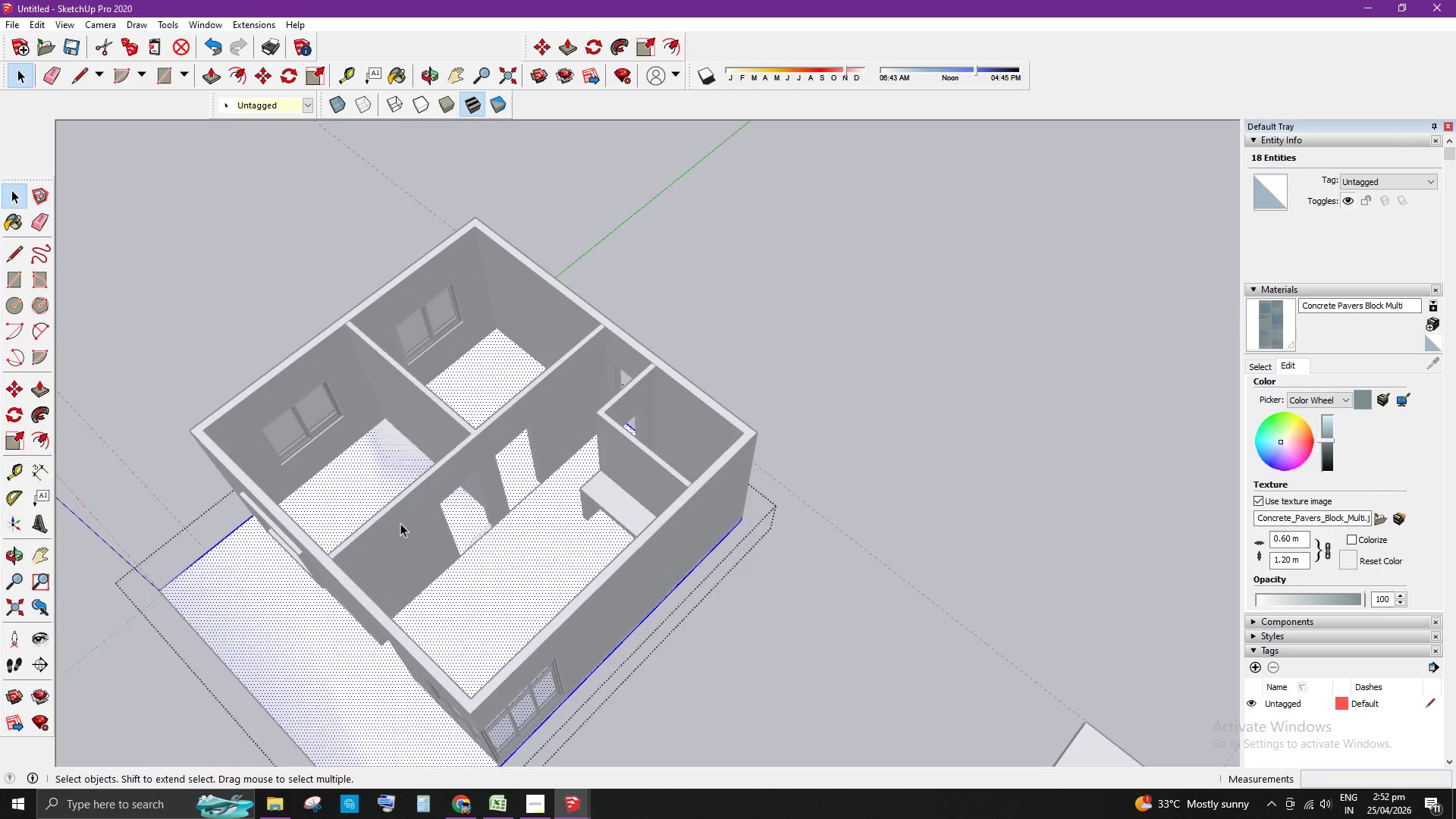 
scroll: coordinate [699, 519], scroll_direction: down, amount: 4.0
 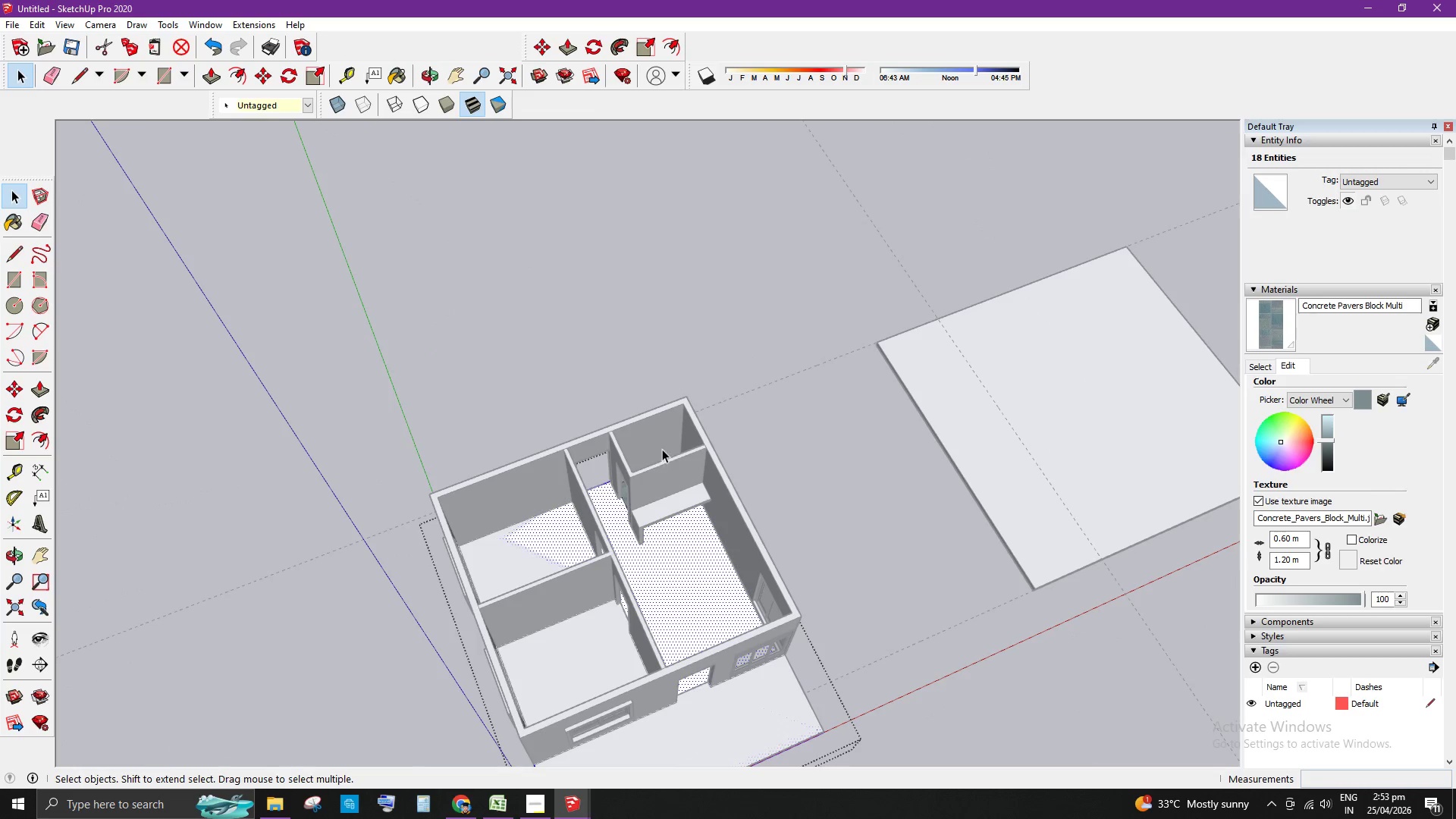 
scroll: coordinate [695, 582], scroll_direction: up, amount: 4.0
 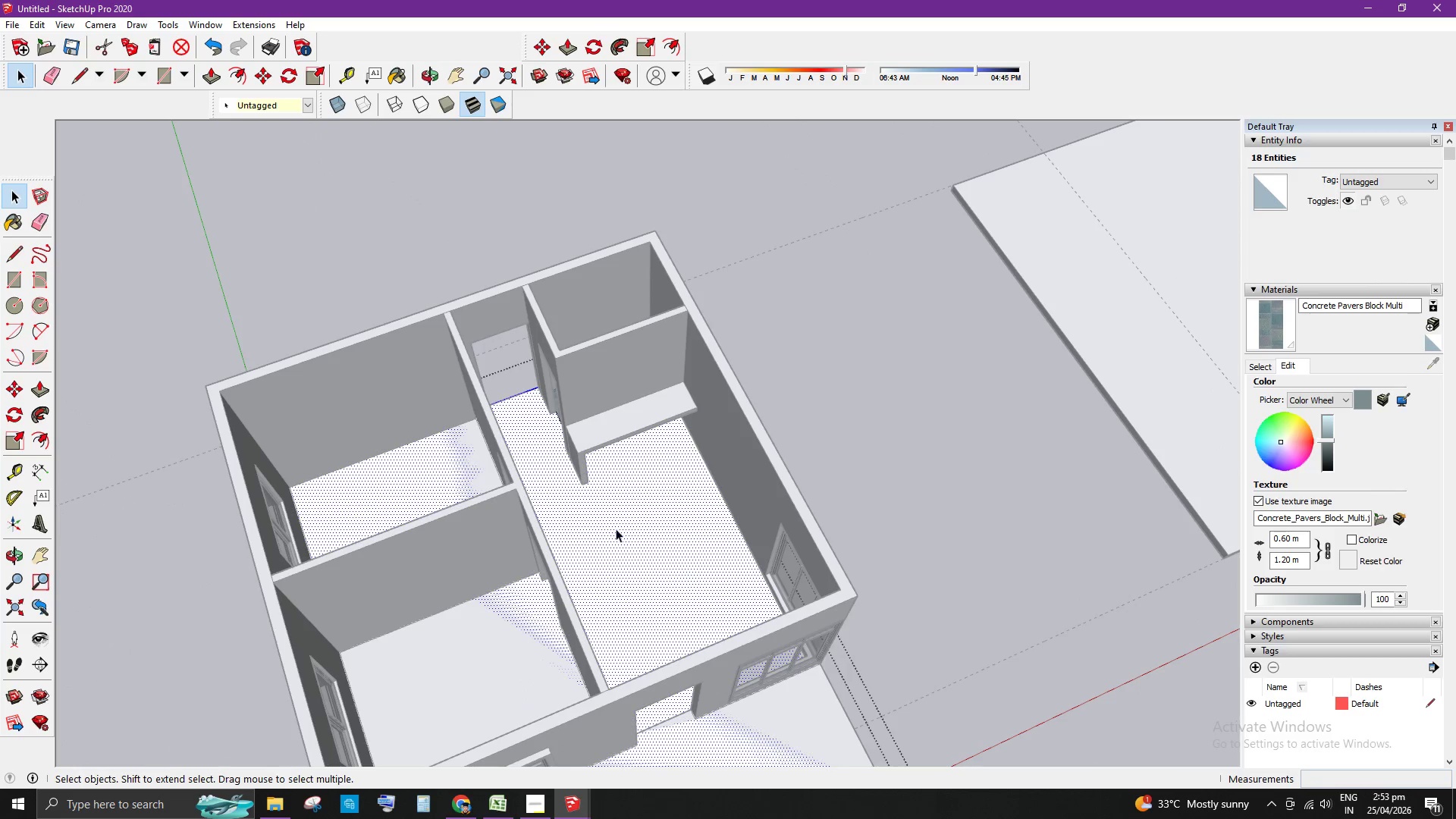 
left_click([616, 529])
 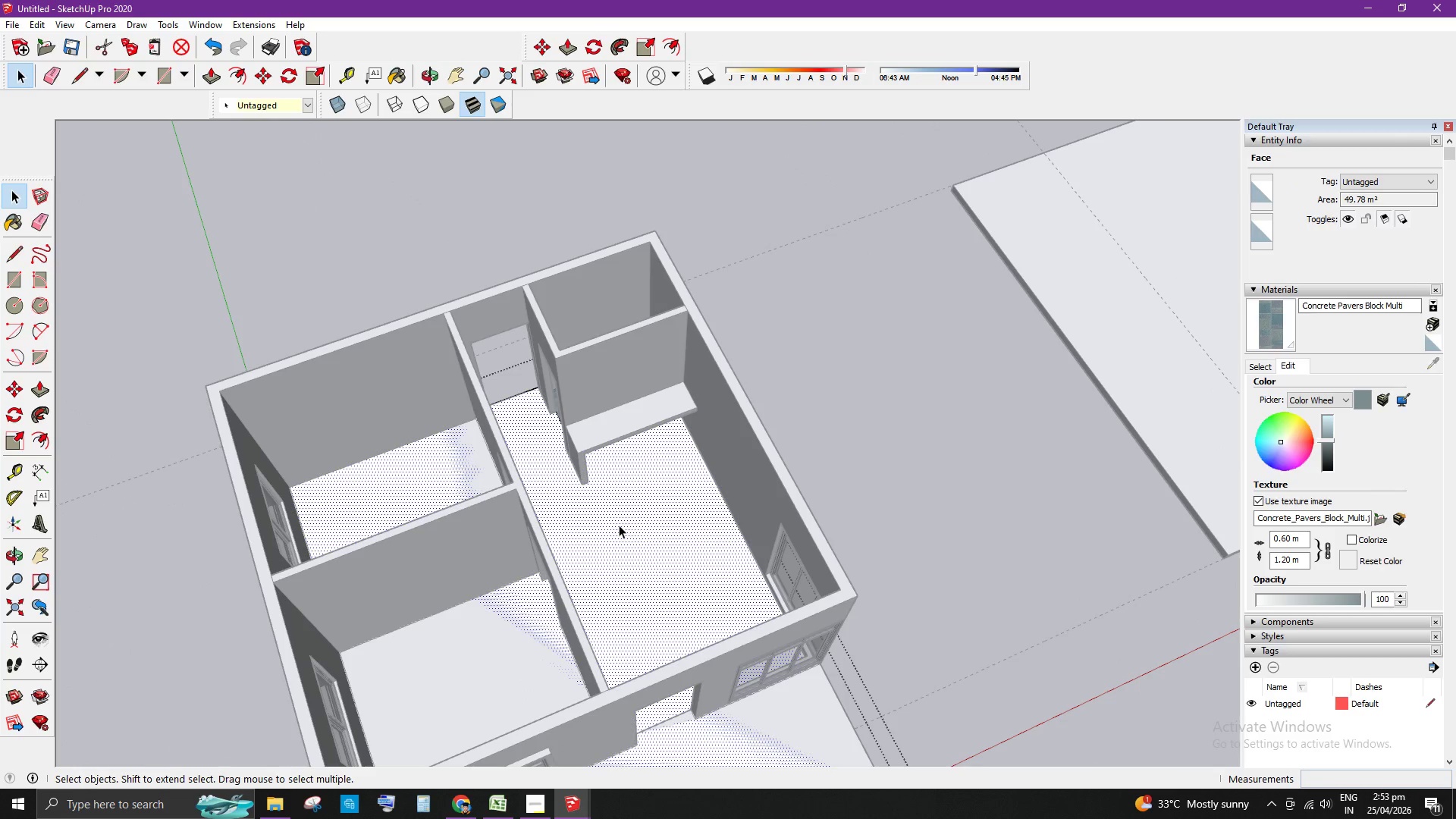 
key(Delete)
 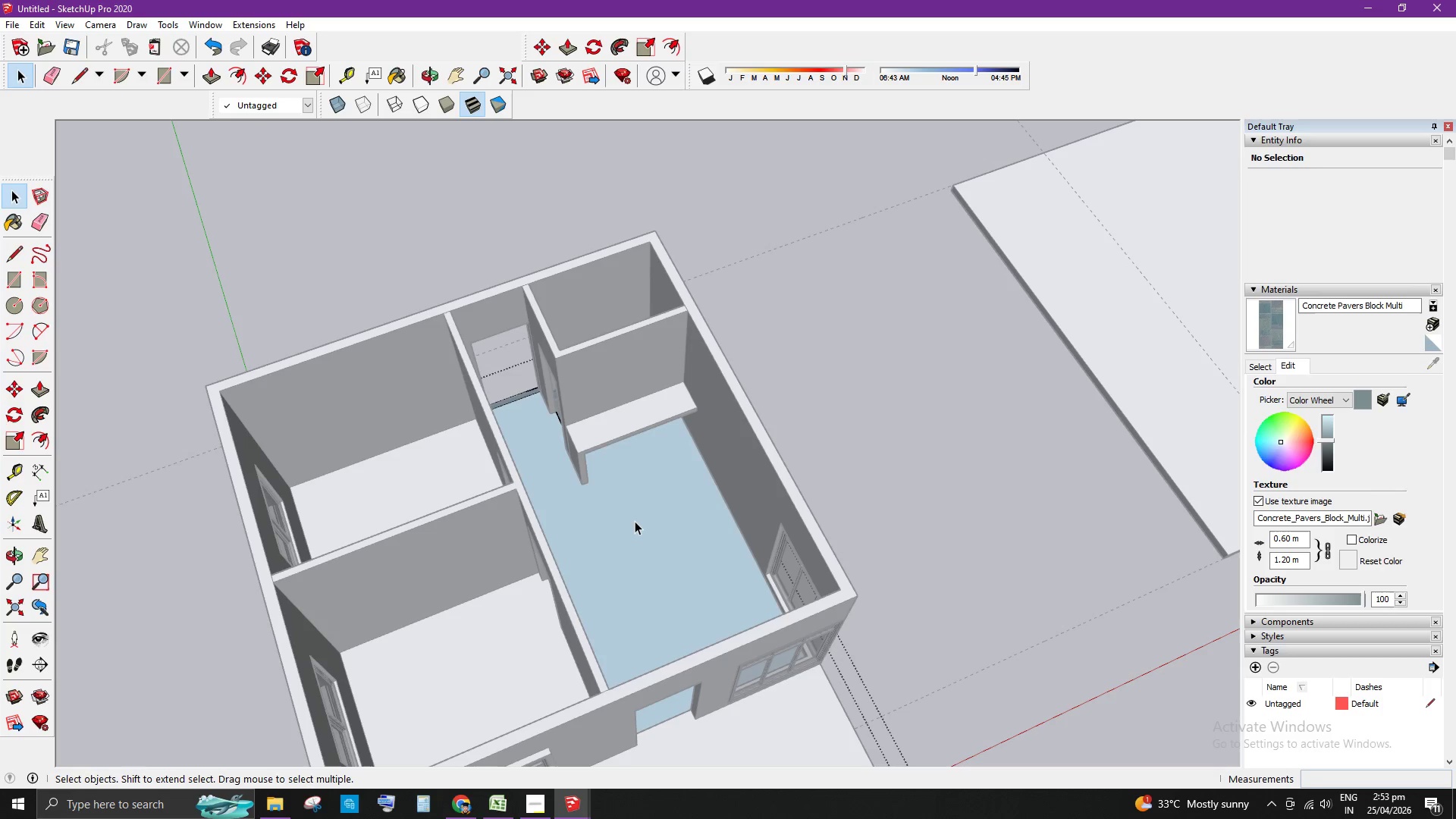 
key(Control+ControlLeft)
 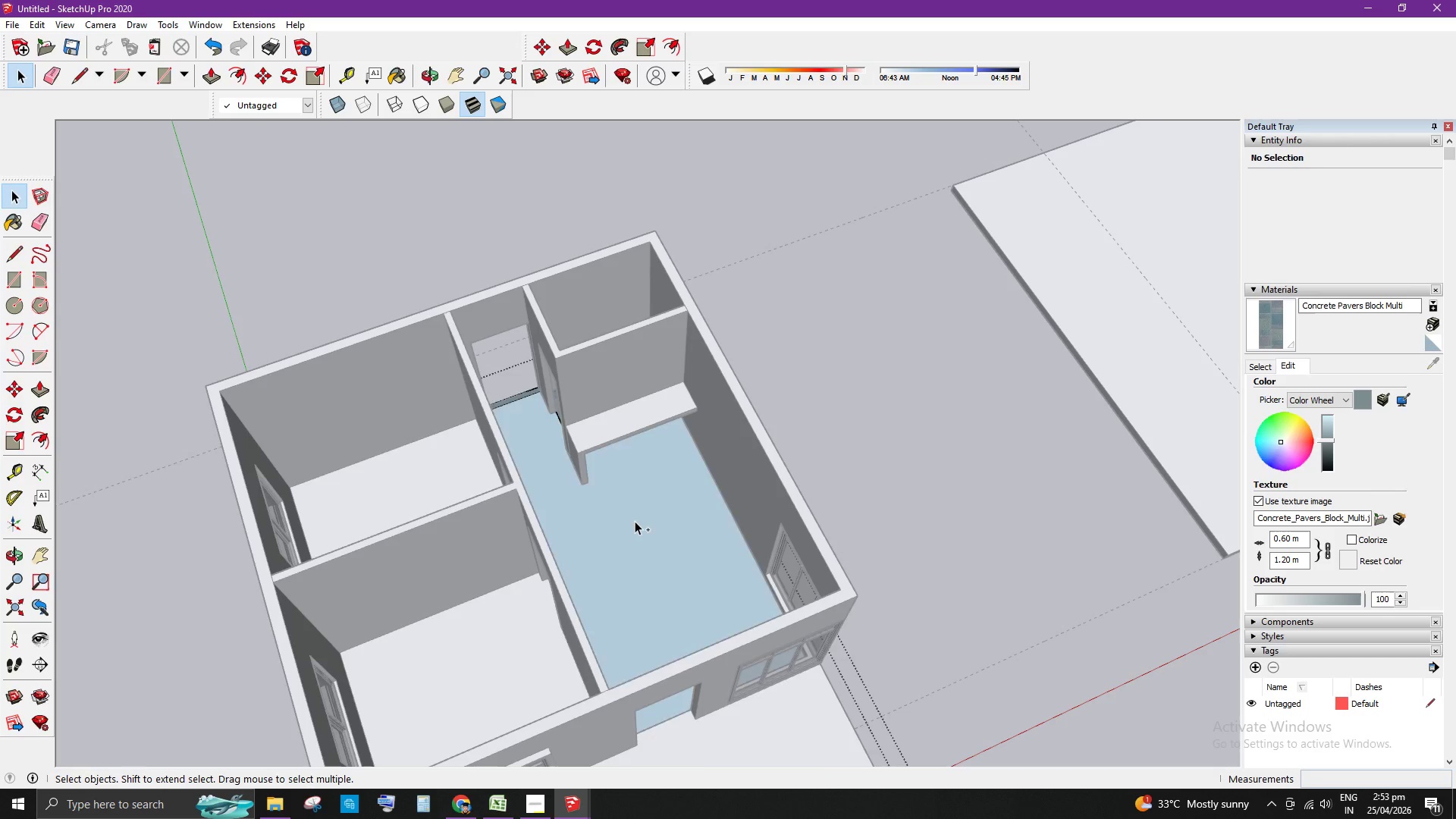 
key(Control+Z)
 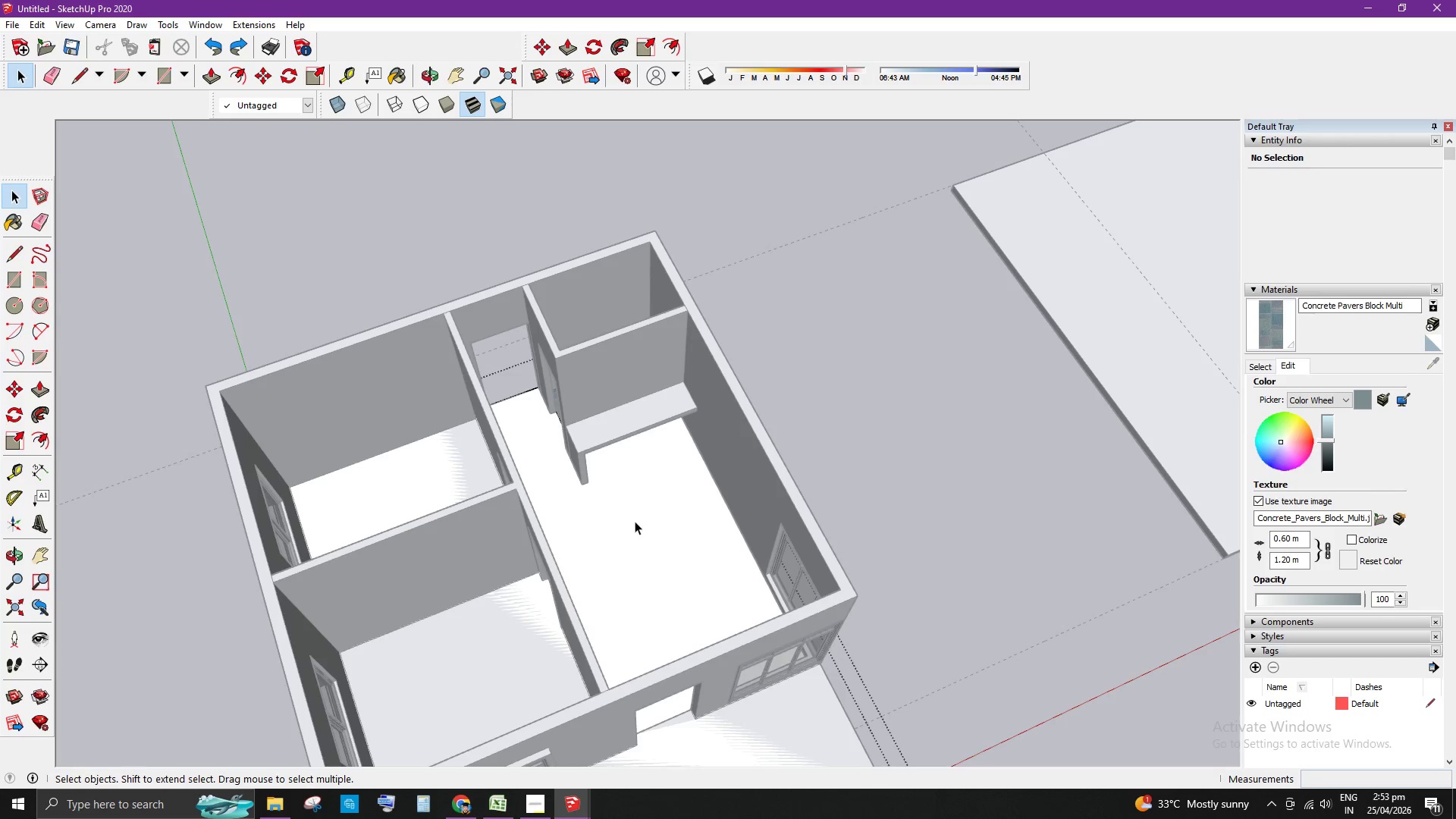 
key(Space)
 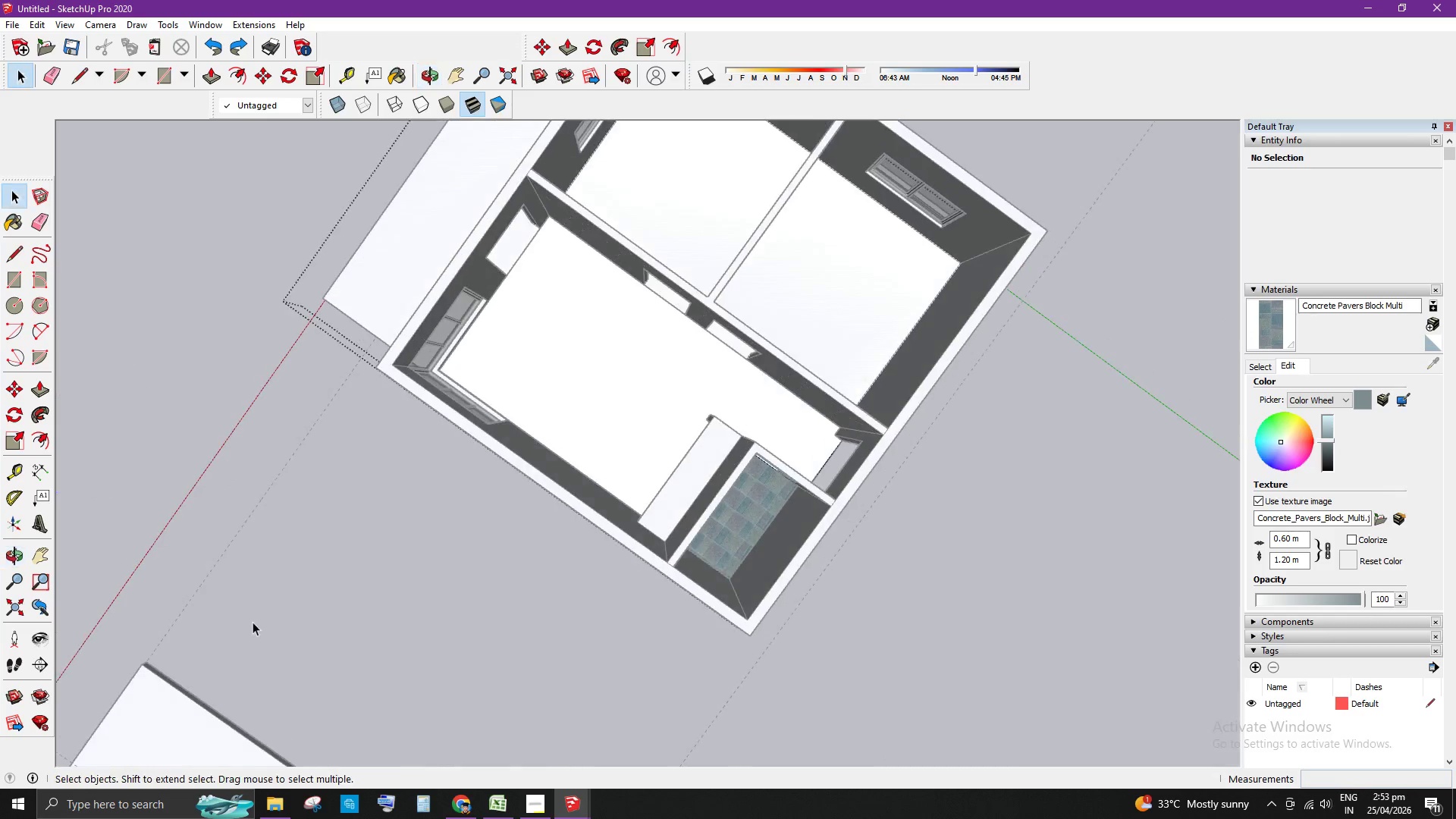 
scroll: coordinate [613, 307], scroll_direction: up, amount: 3.0
 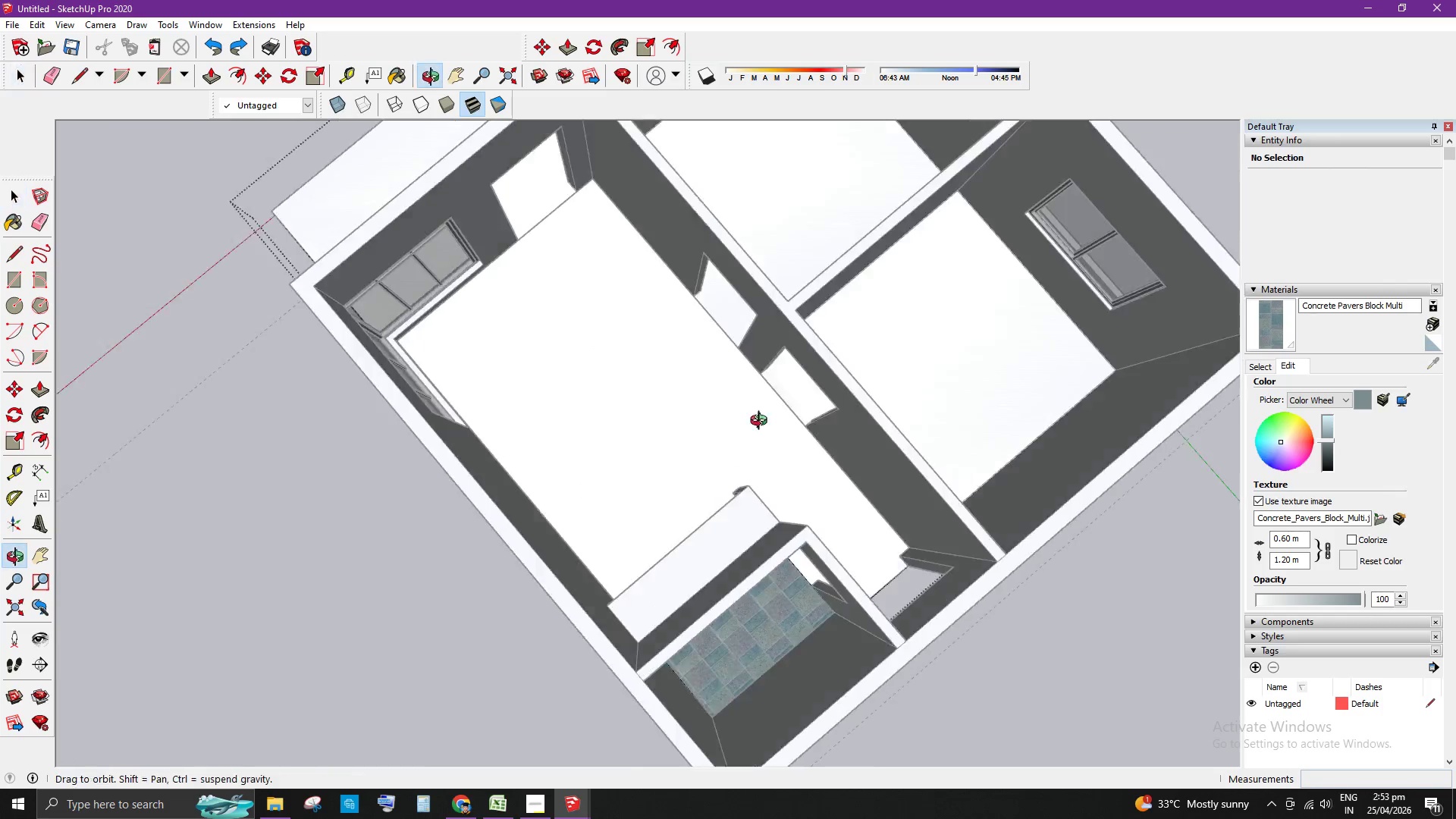 
scroll: coordinate [1068, 279], scroll_direction: down, amount: 3.0
 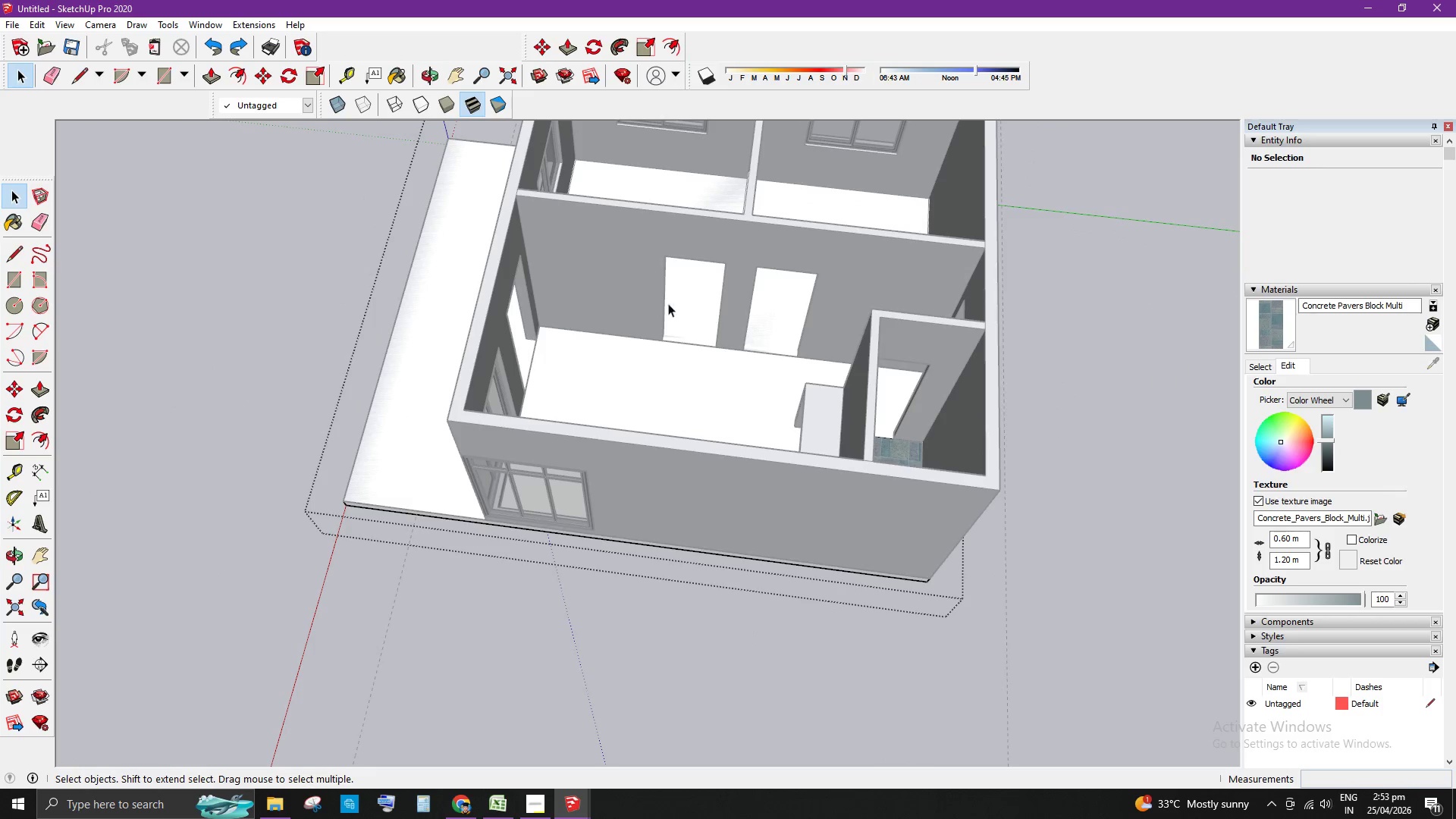 
left_click([1109, 385])
 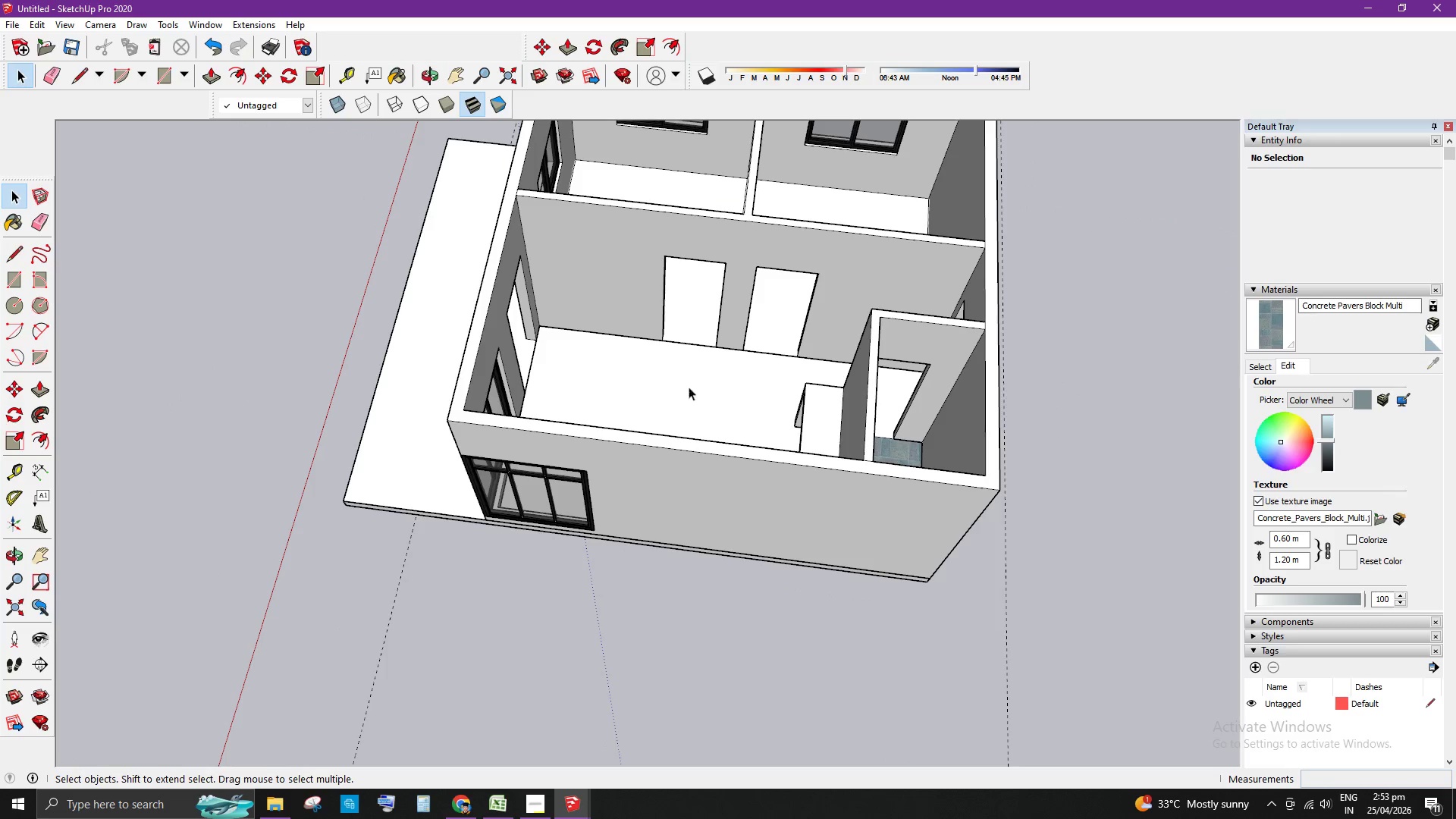 
scroll: coordinate [818, 260], scroll_direction: down, amount: 2.0
 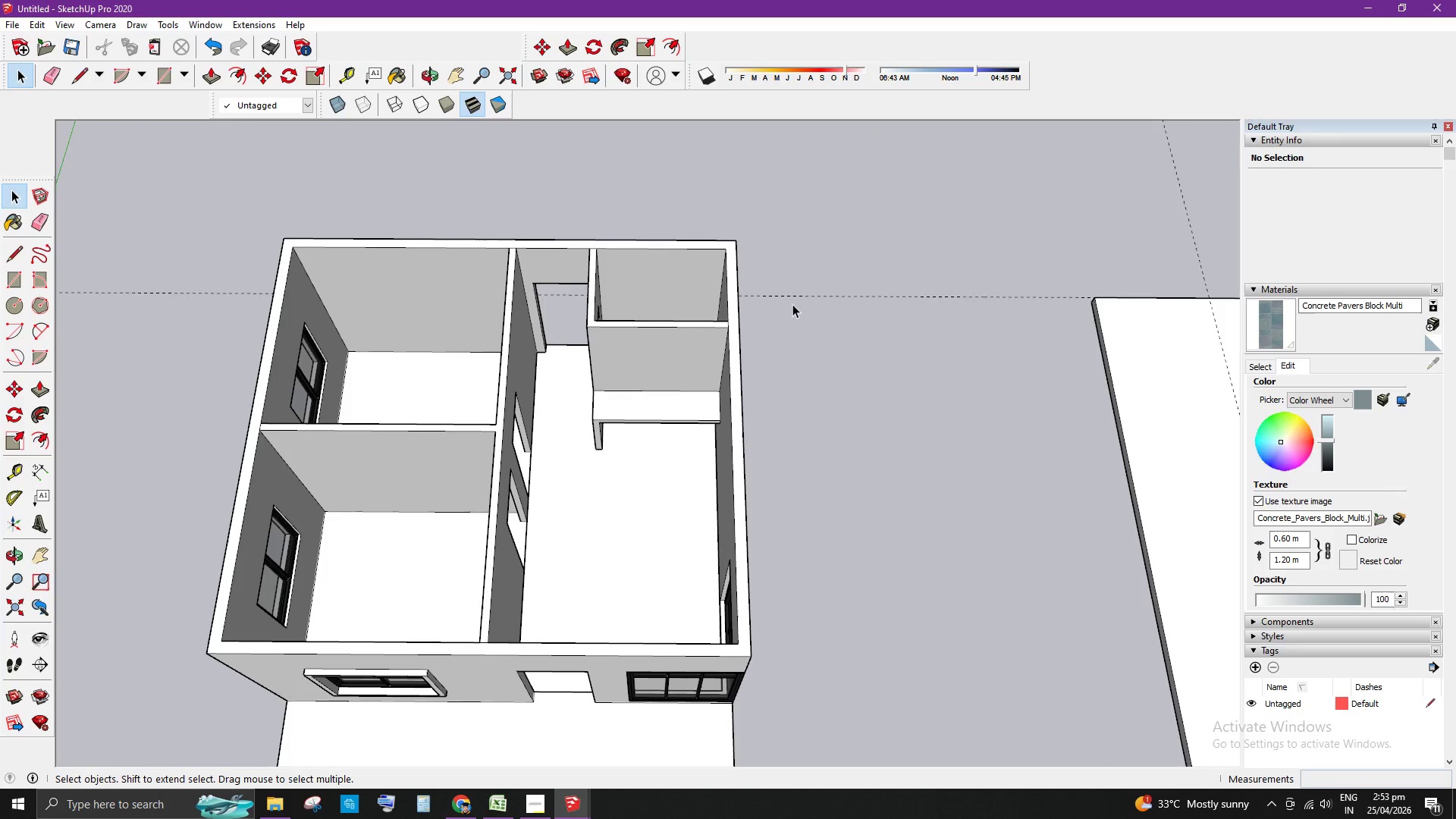 
scroll: coordinate [540, 381], scroll_direction: up, amount: 7.0
 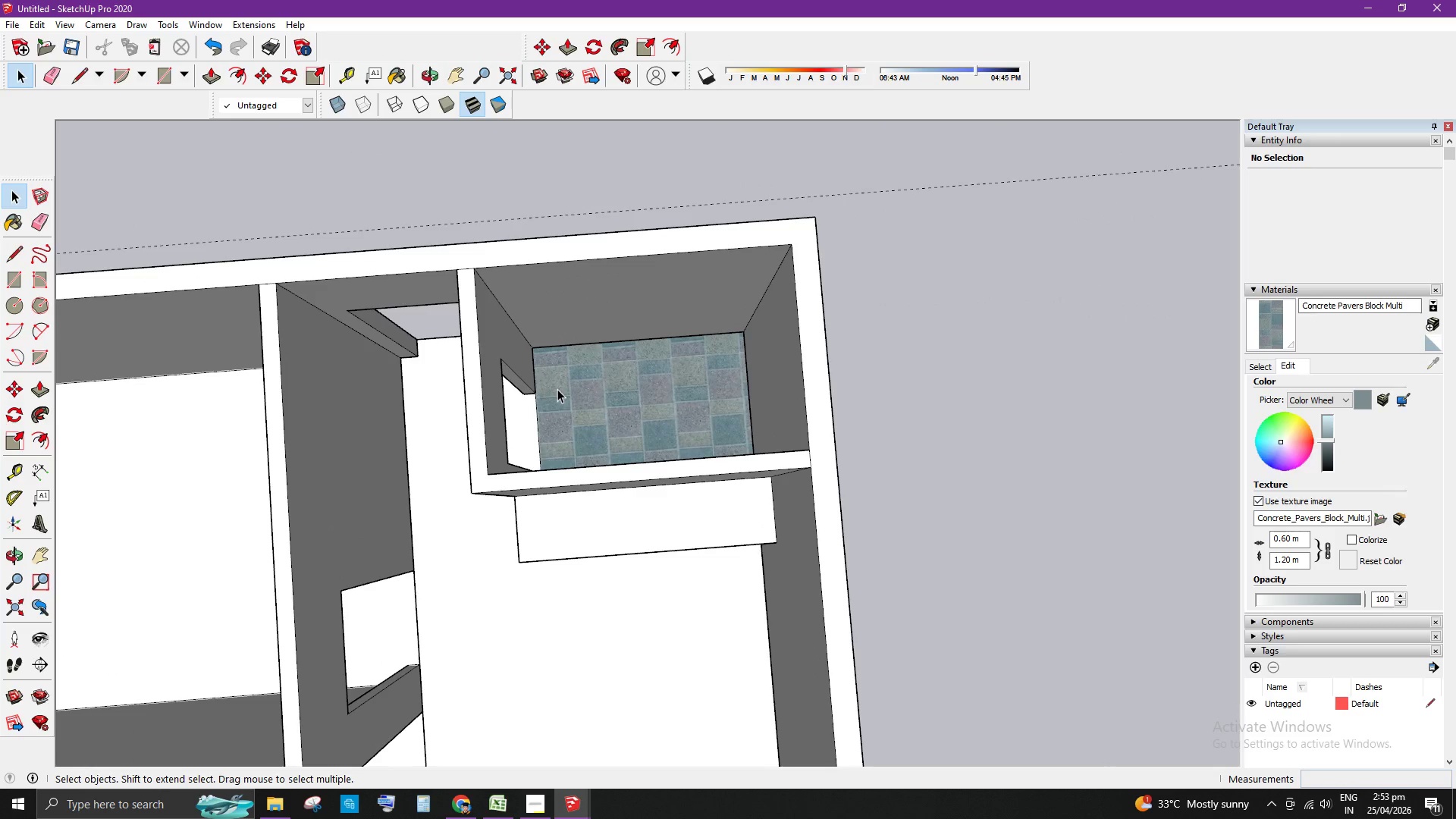 
scroll: coordinate [655, 416], scroll_direction: down, amount: 7.0
 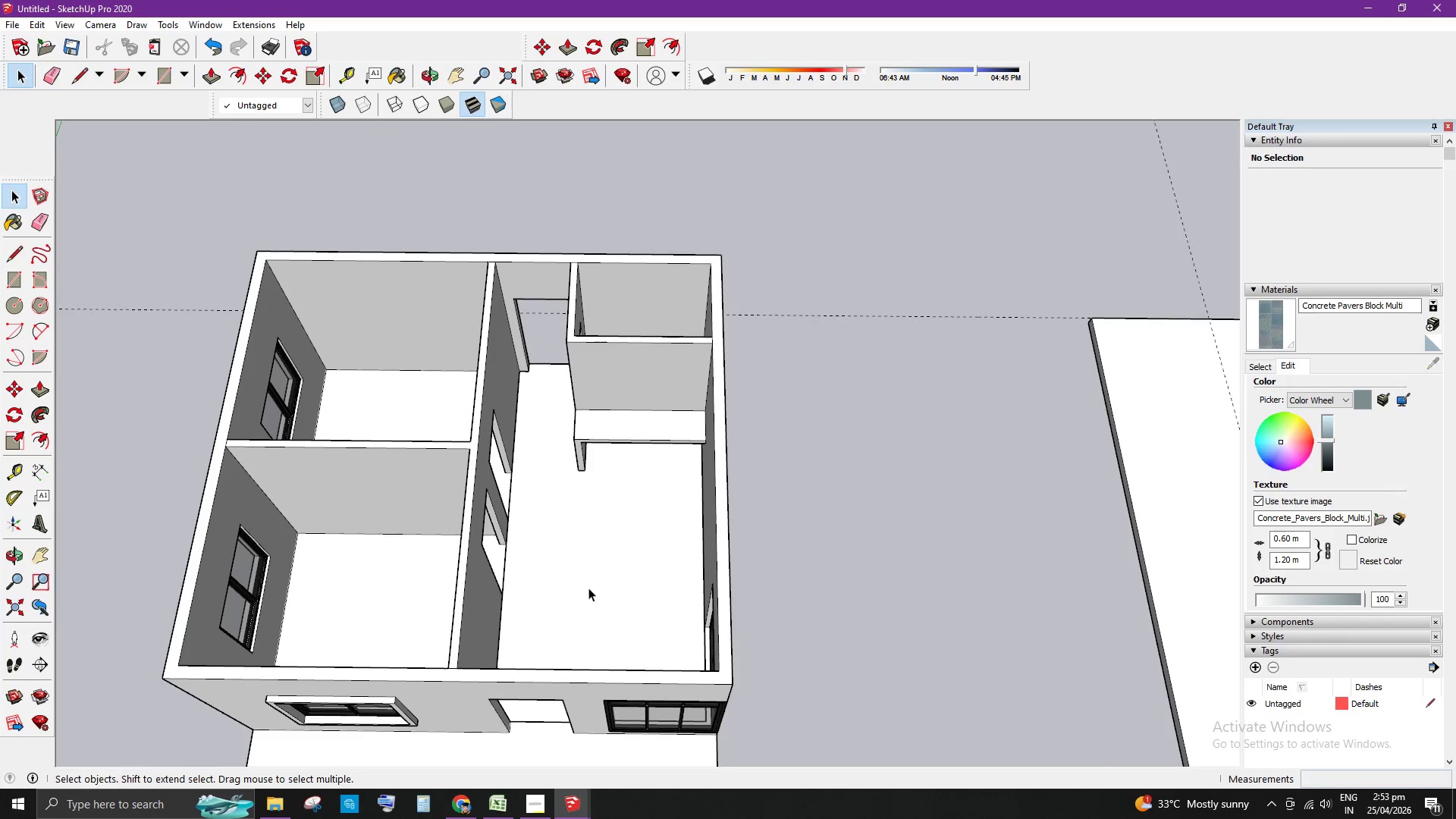 
left_click([586, 570])
 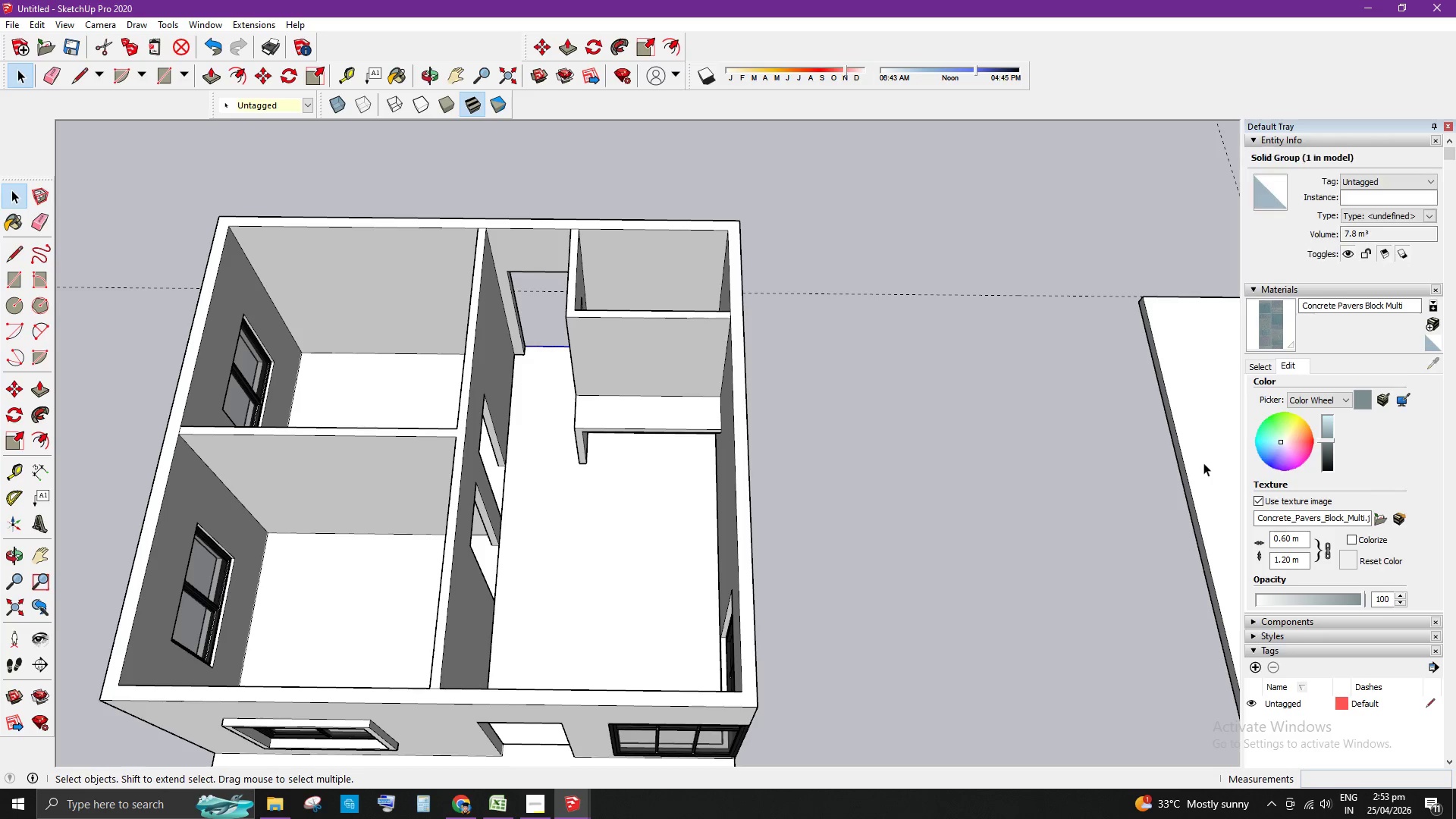 
scroll: coordinate [468, 565], scroll_direction: up, amount: 6.0
 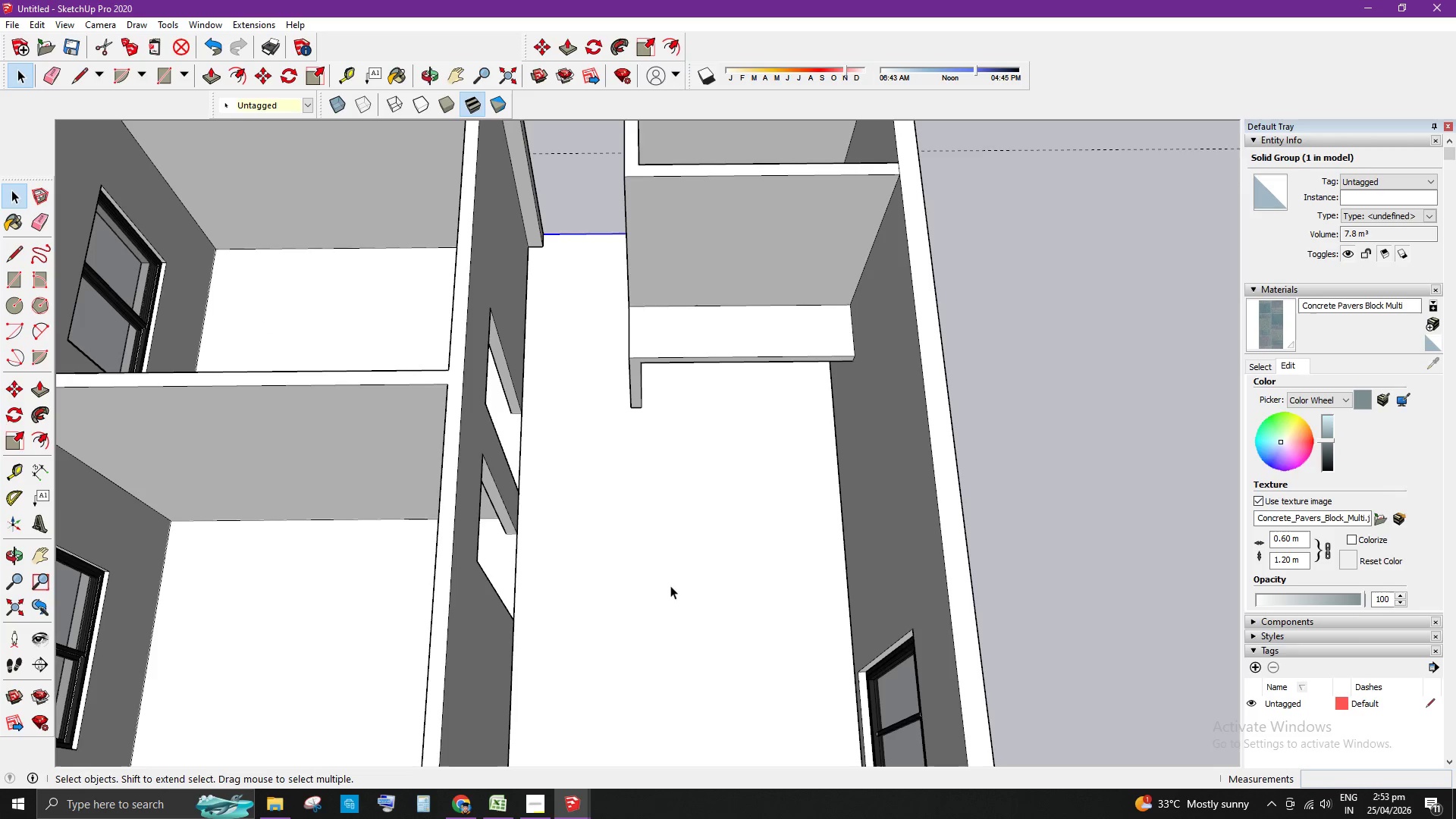 
double_click([682, 578])
 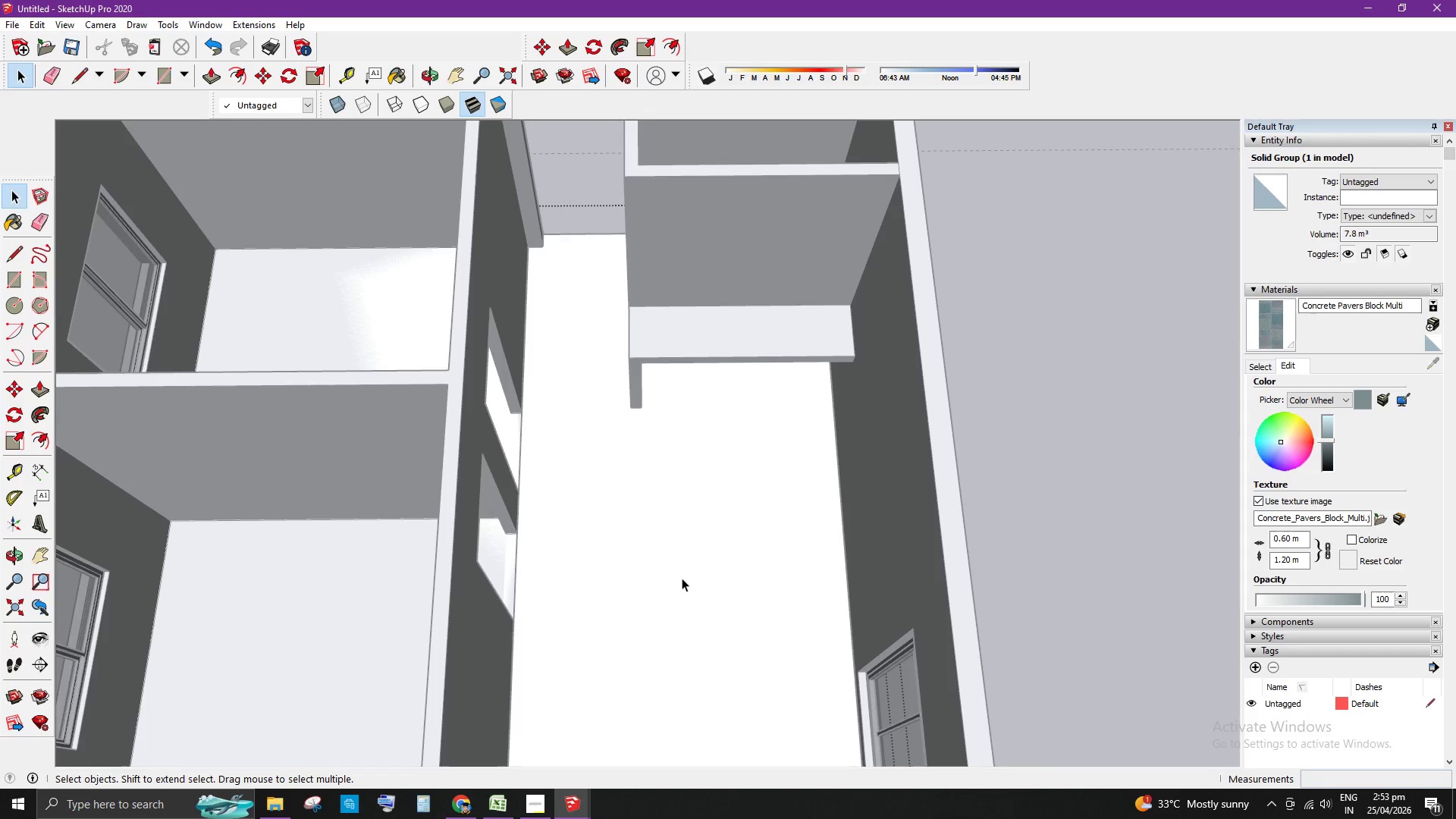 
triple_click([686, 578])
 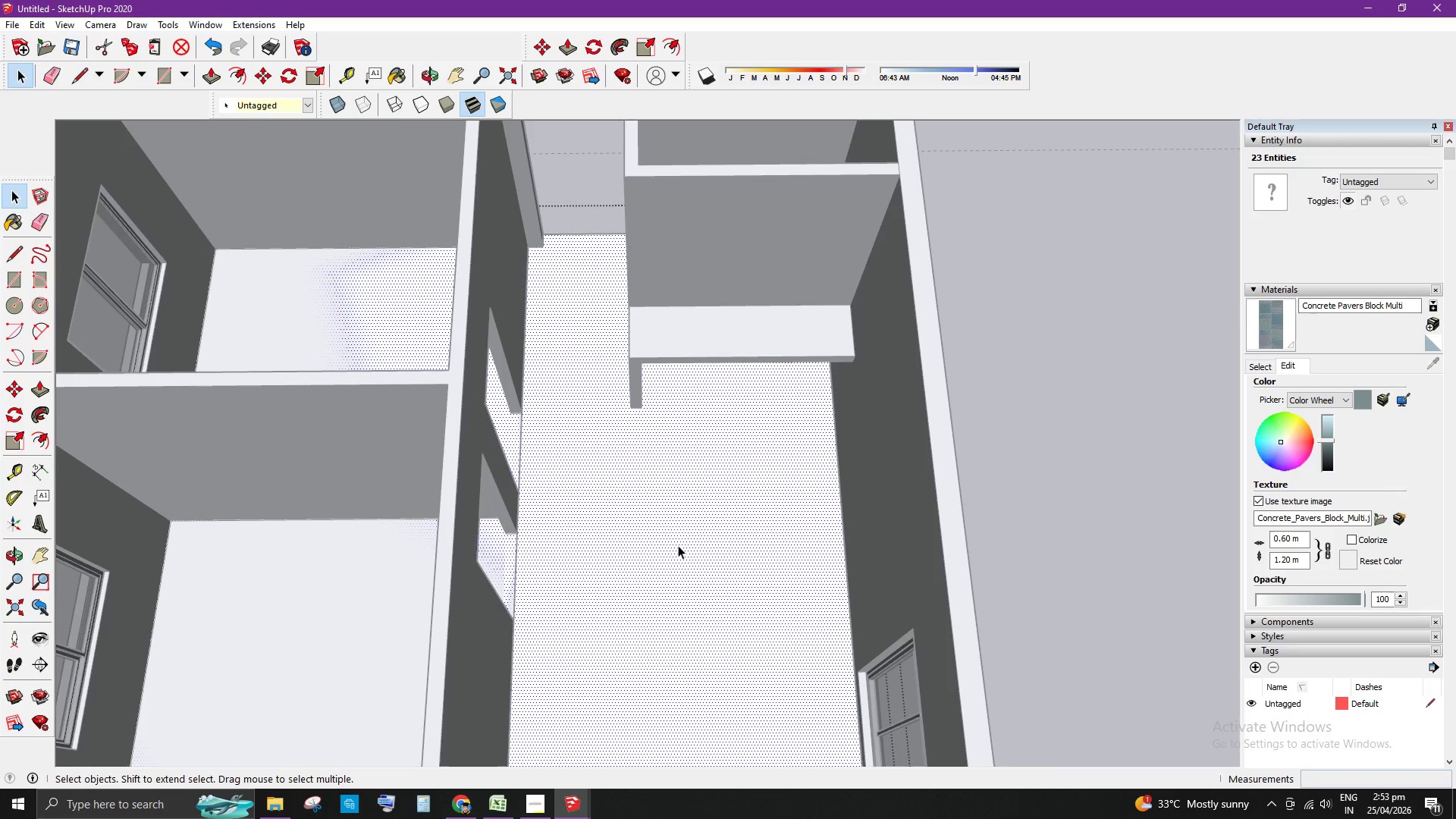 
key(L)
 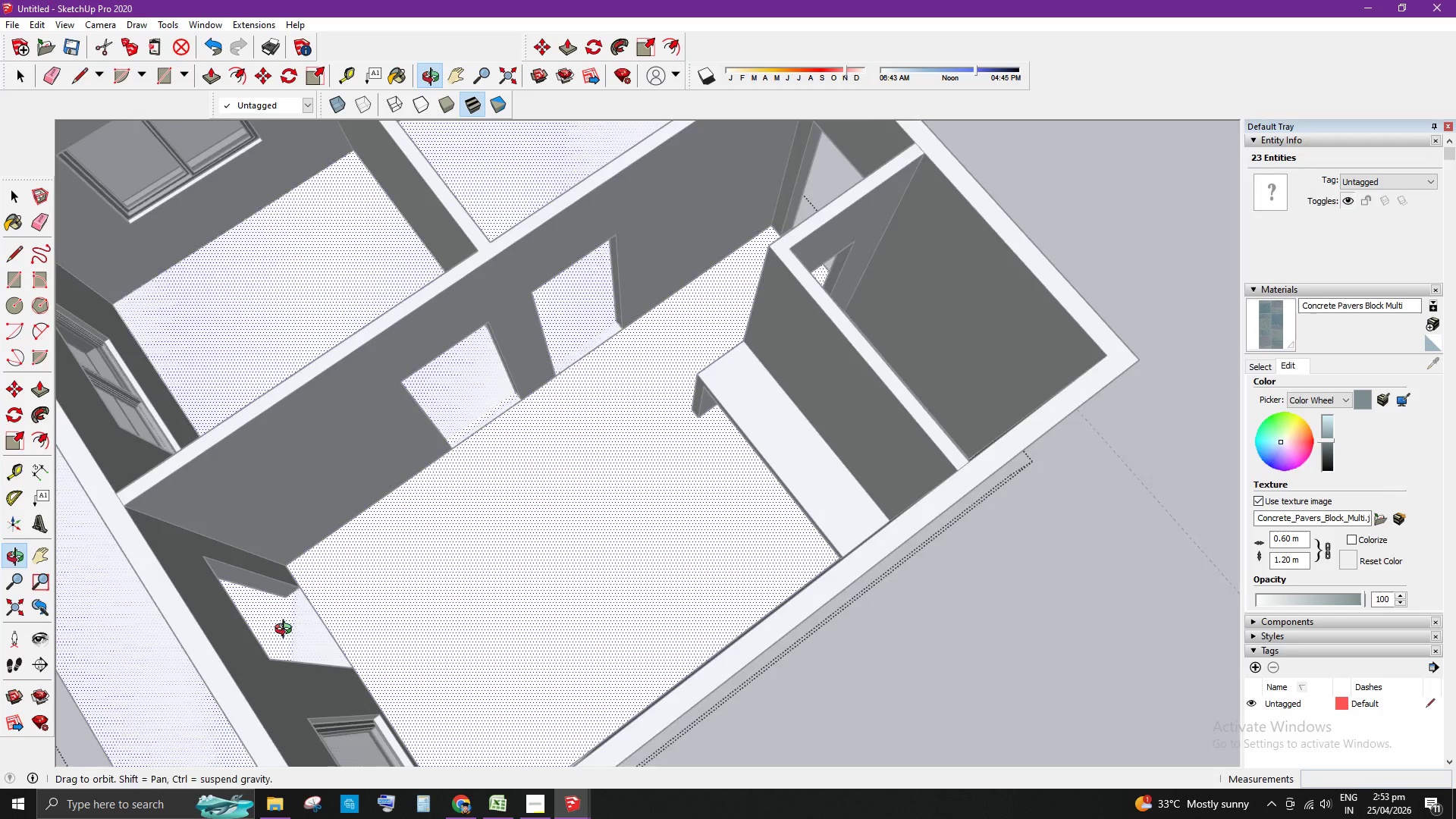 
scroll: coordinate [615, 601], scroll_direction: up, amount: 7.0
 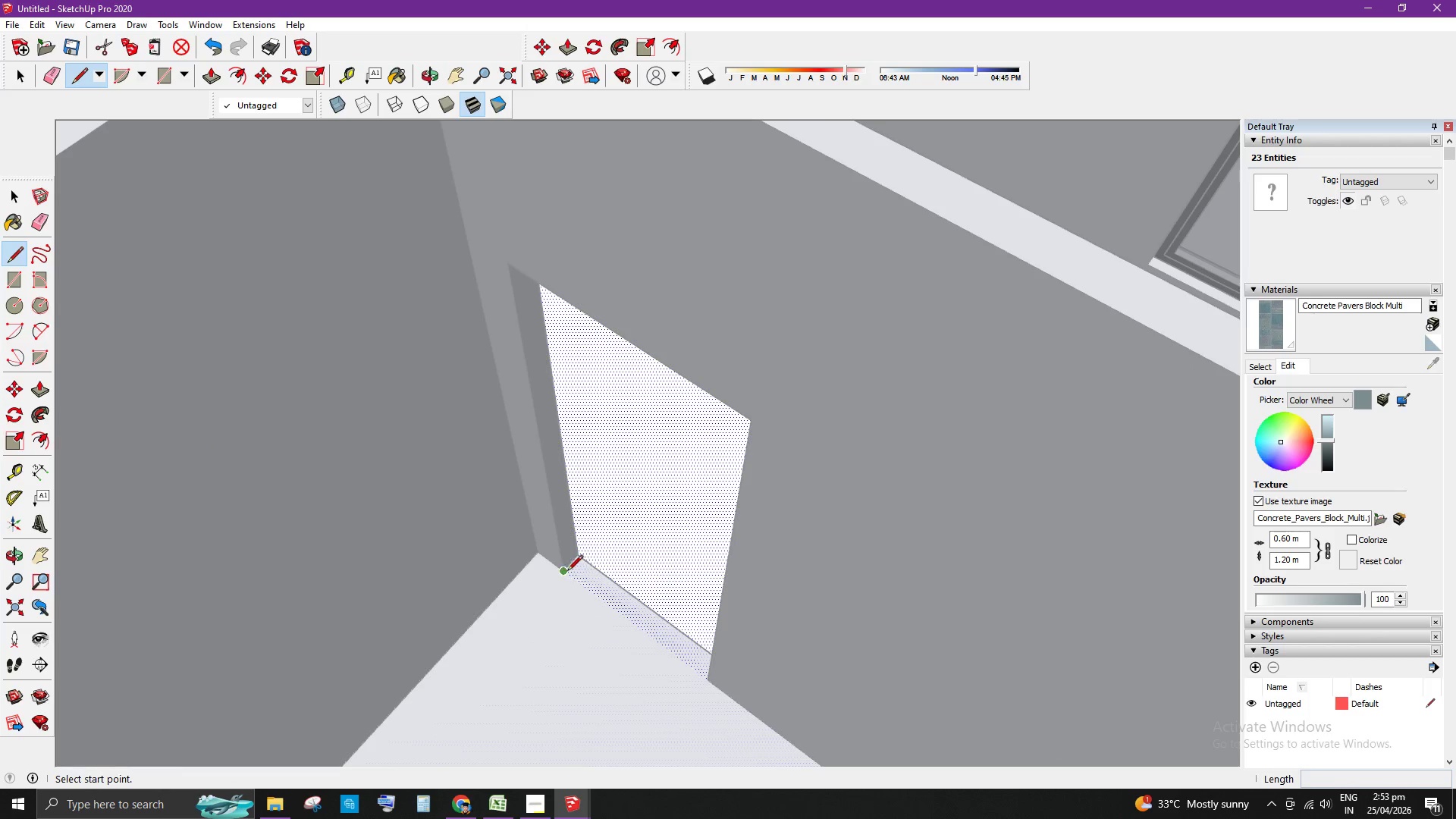 
left_click([566, 570])
 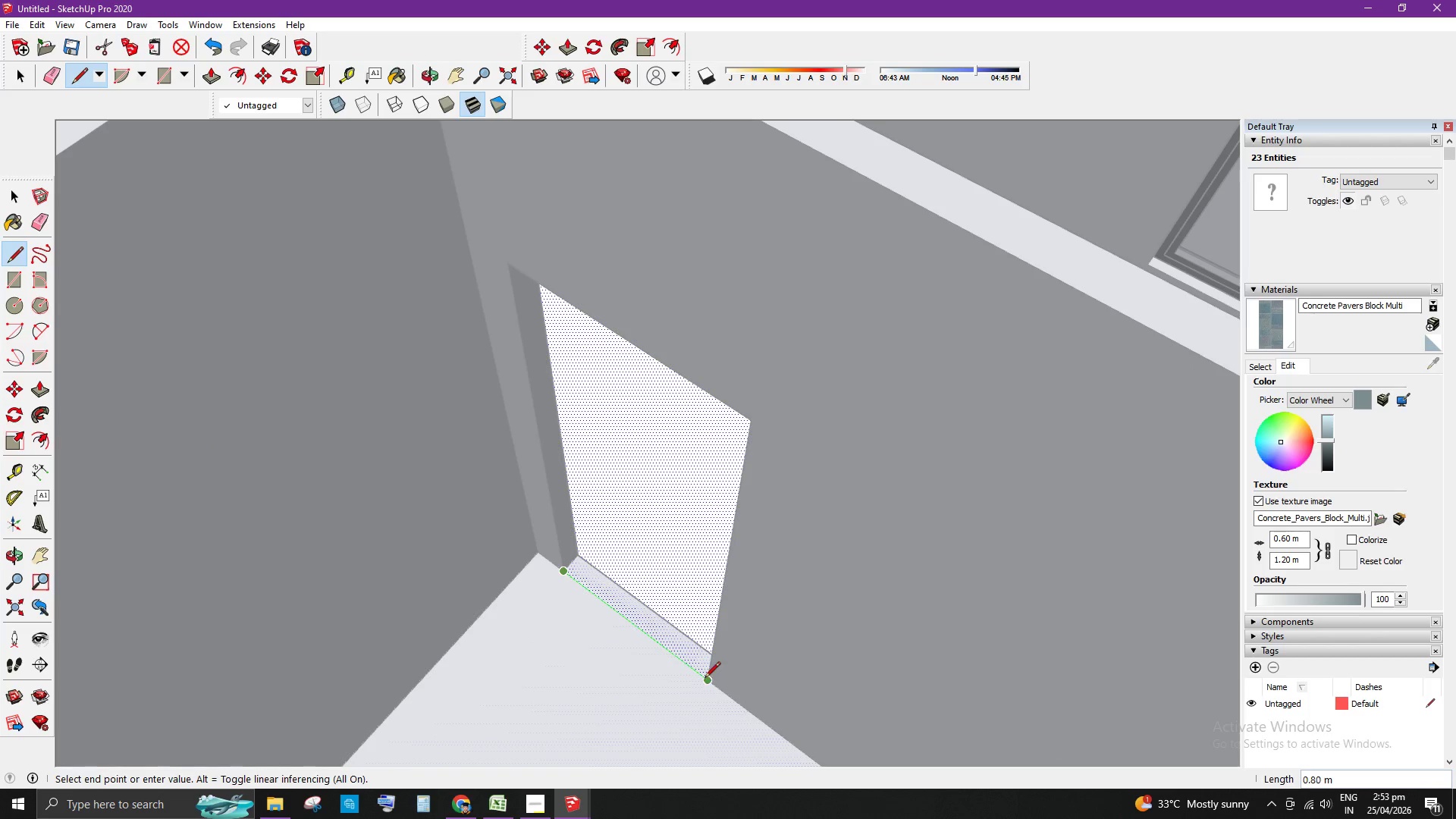 
left_click([704, 679])
 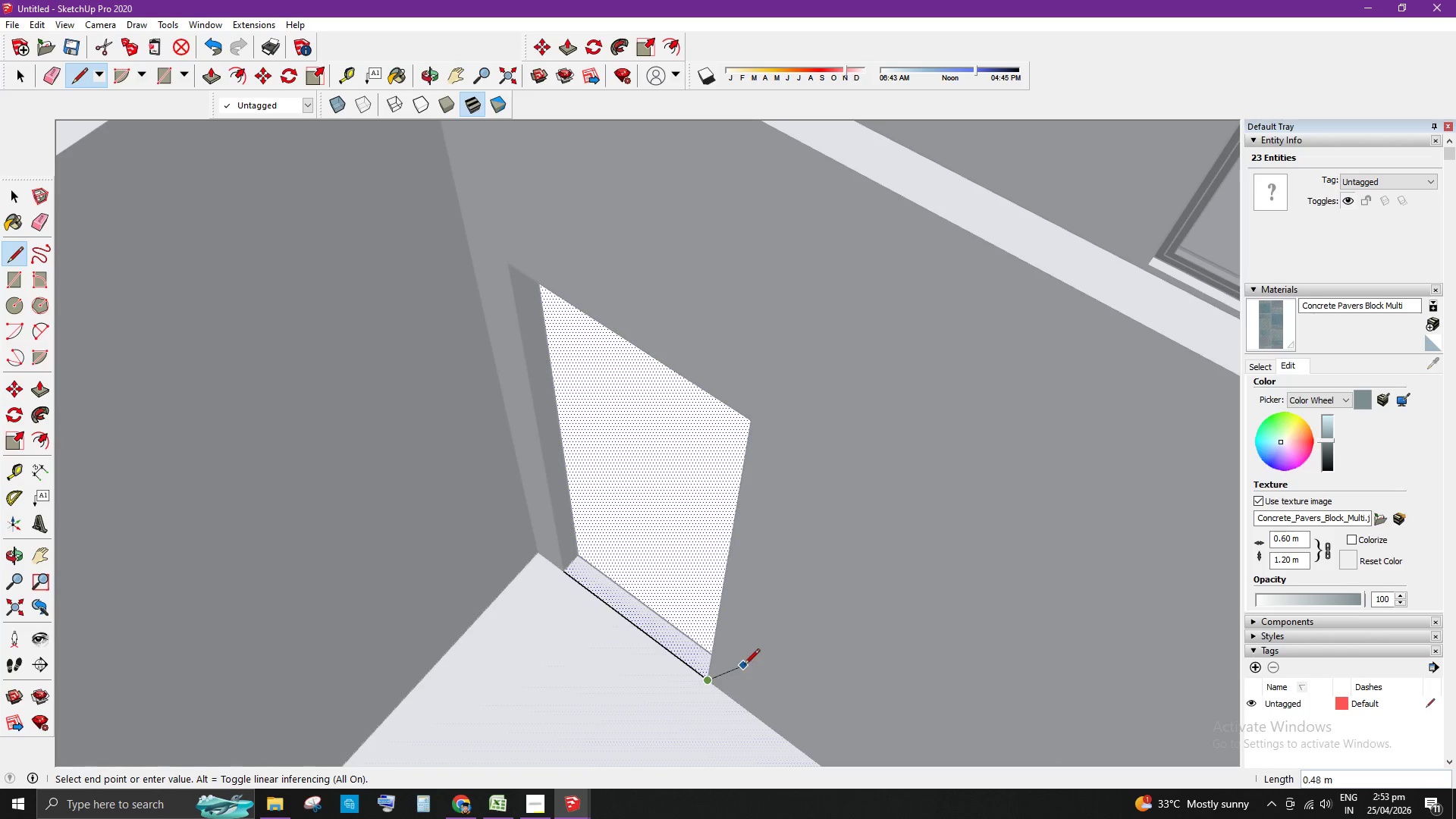 
key(Space)
 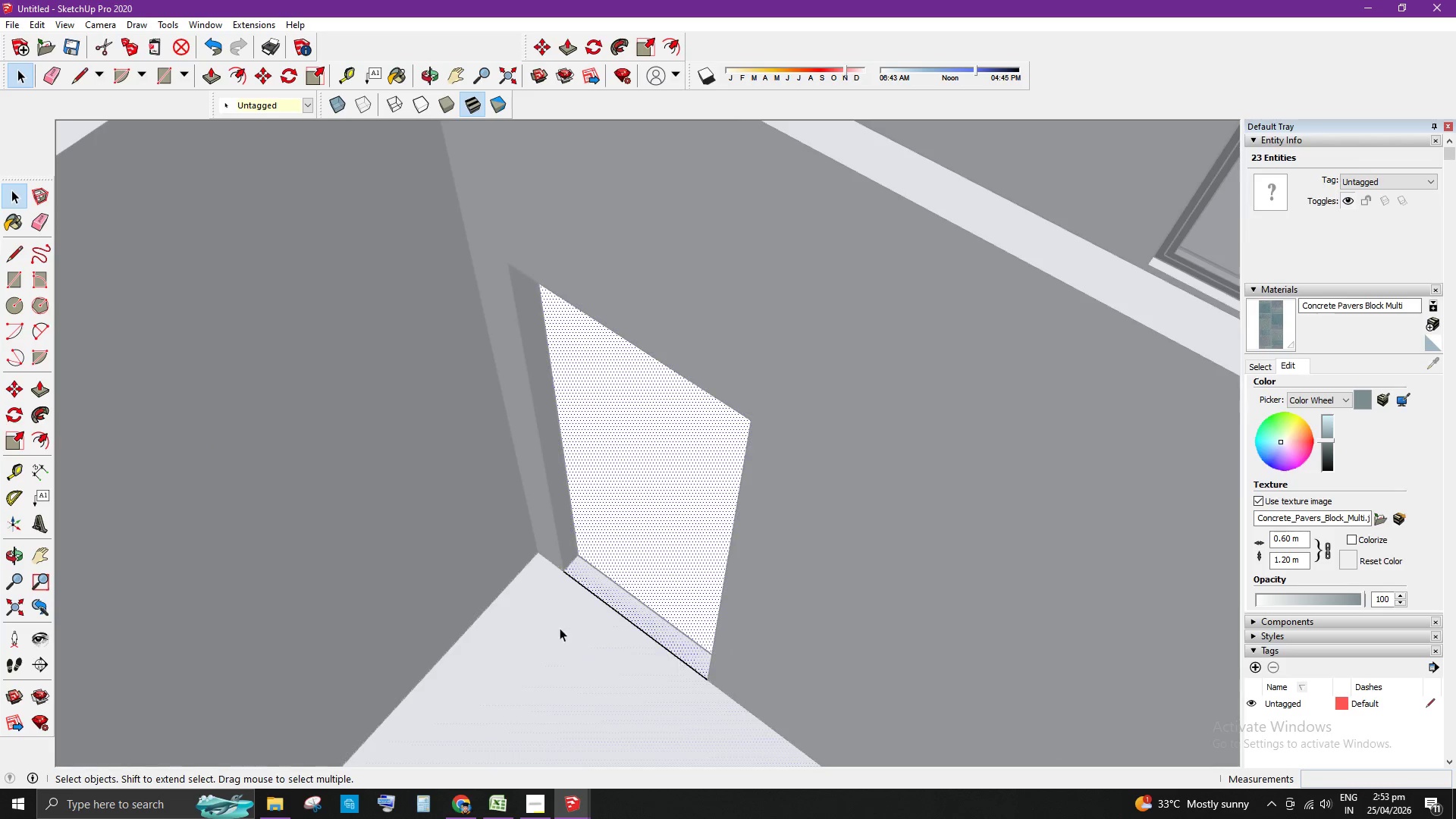 
scroll: coordinate [613, 481], scroll_direction: down, amount: 5.0
 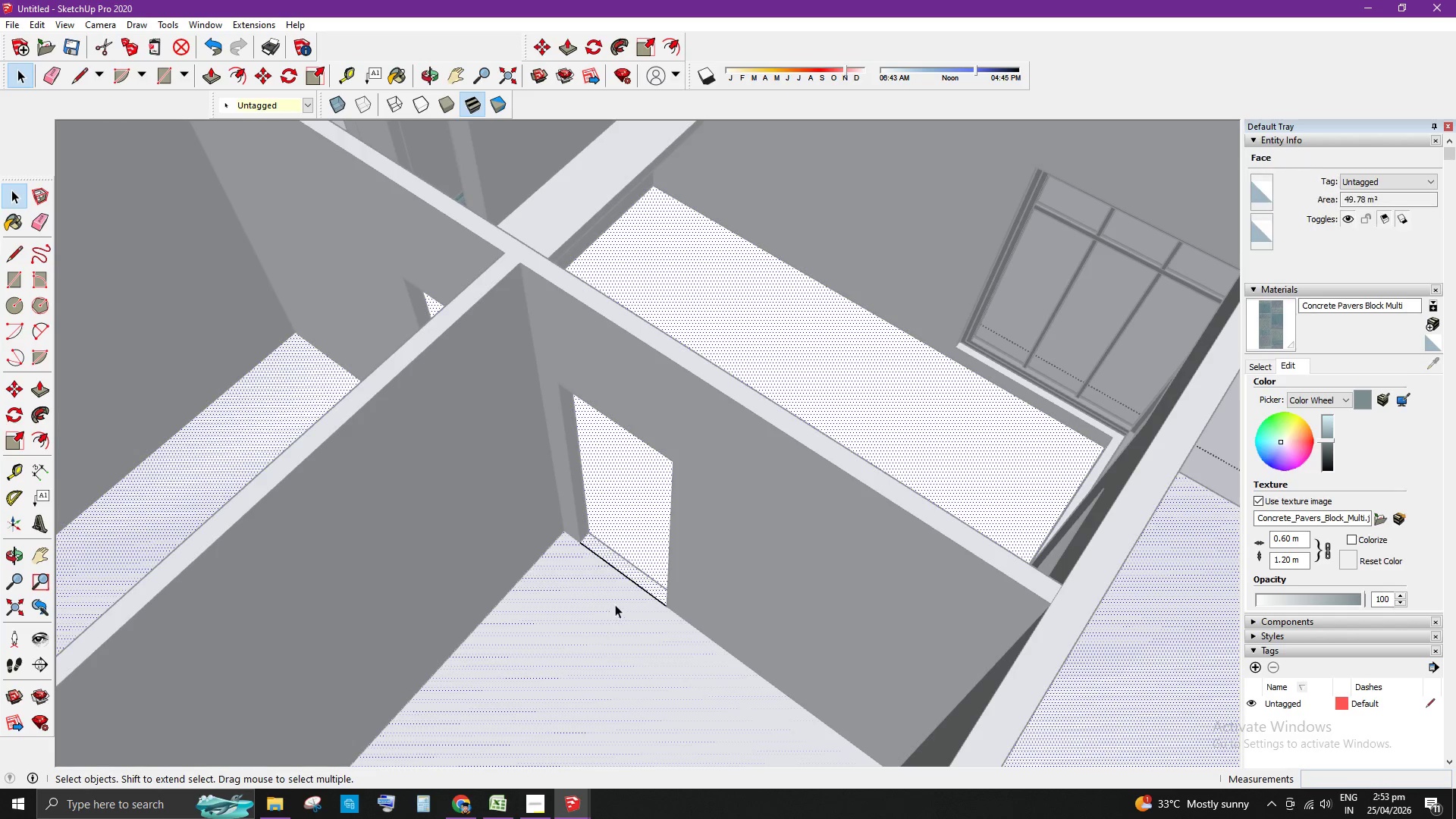 
key(Control+ControlLeft)
 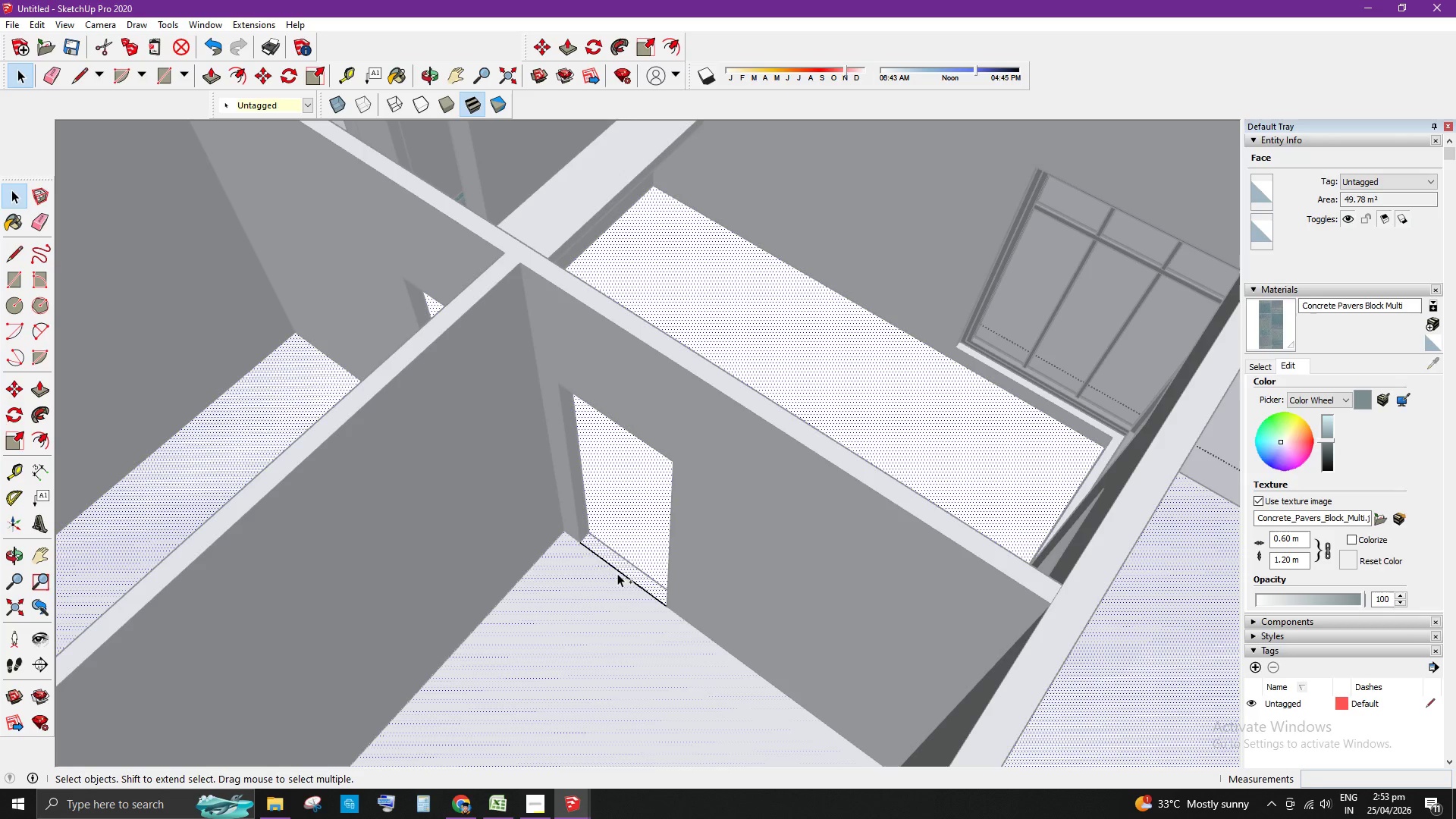 
key(Control+Z)
 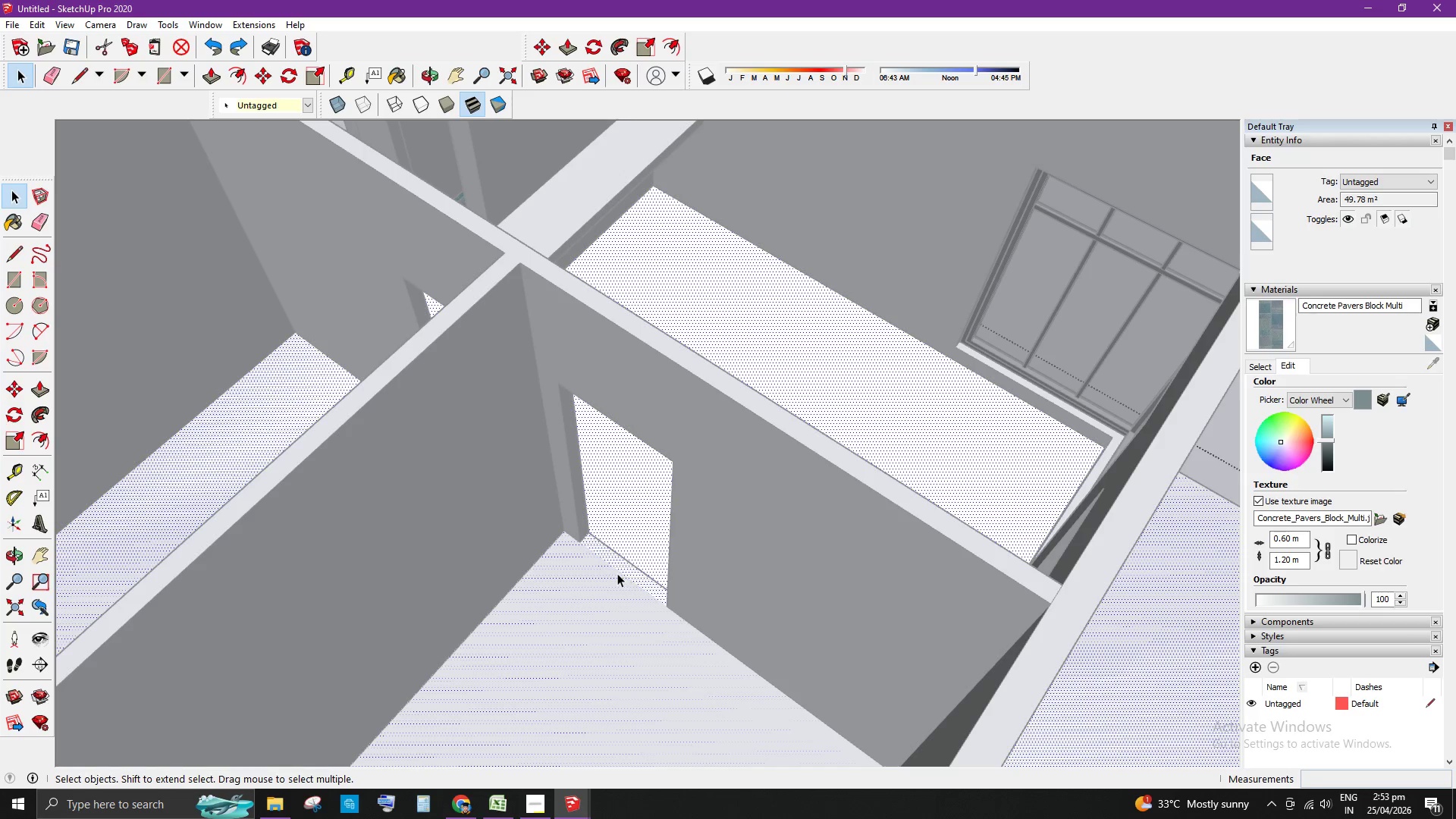 
key(Space)
 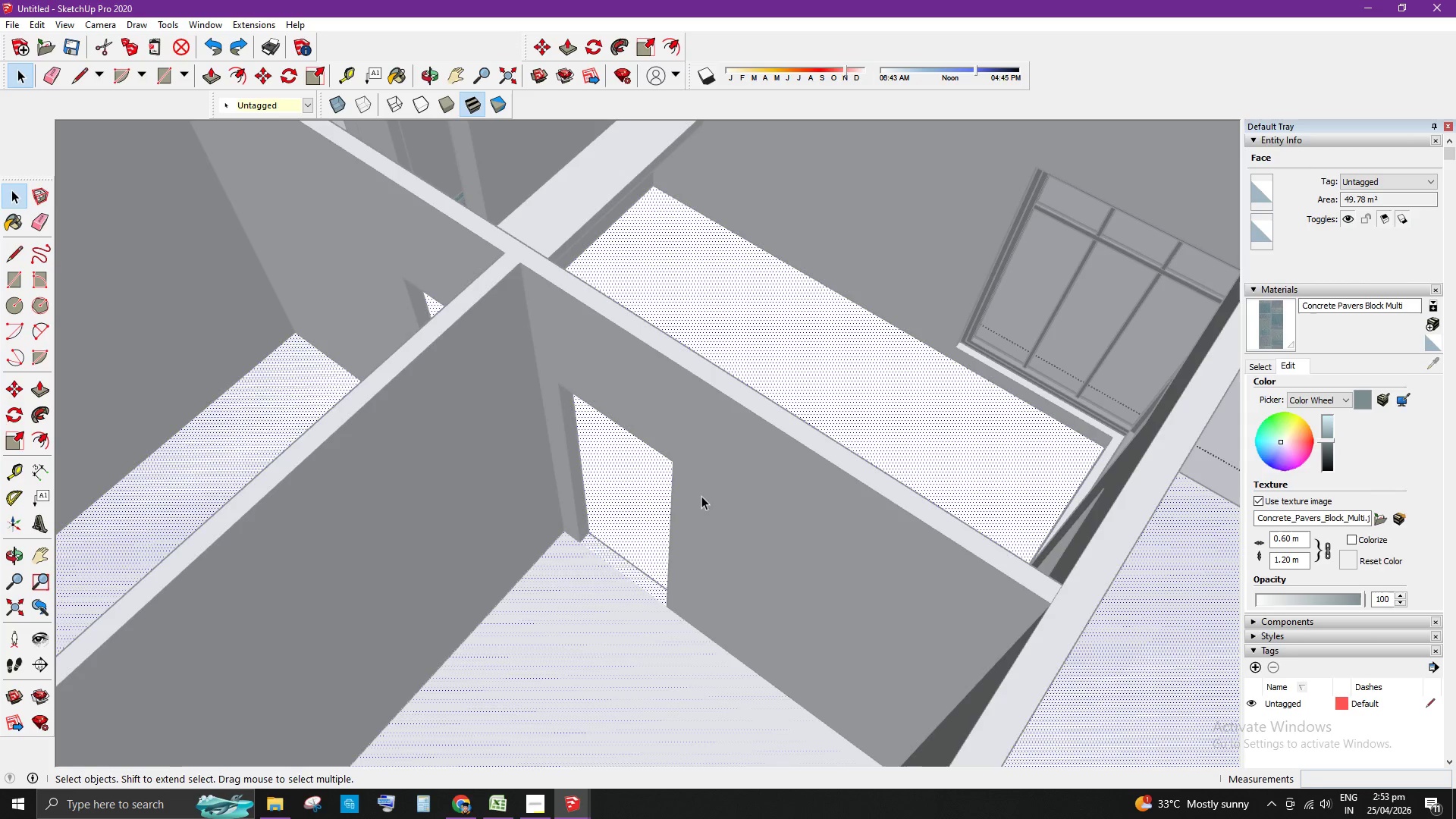 
scroll: coordinate [520, 331], scroll_direction: down, amount: 11.0
 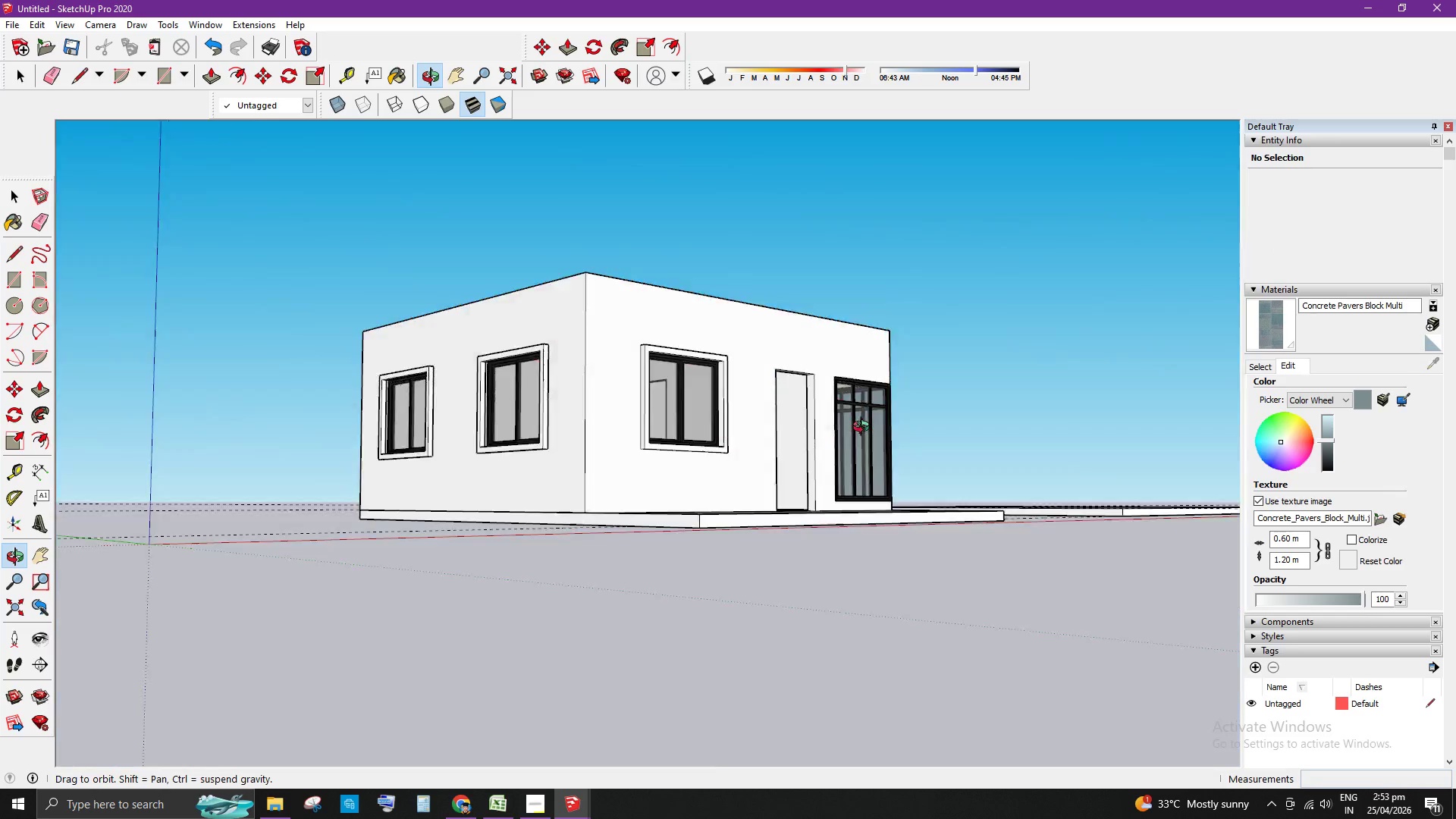 
scroll: coordinate [570, 311], scroll_direction: up, amount: 4.0
 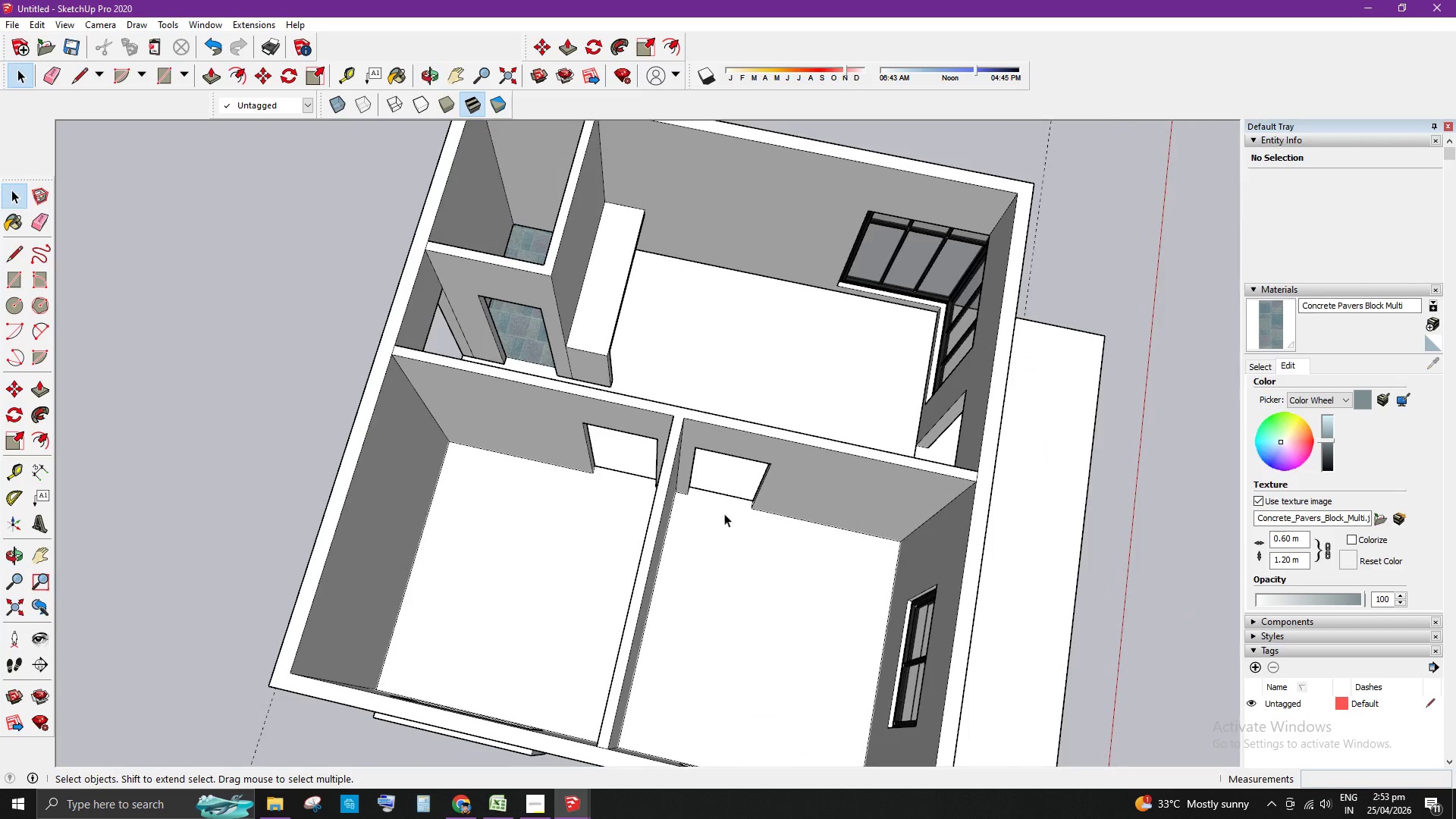 
double_click([724, 494])
 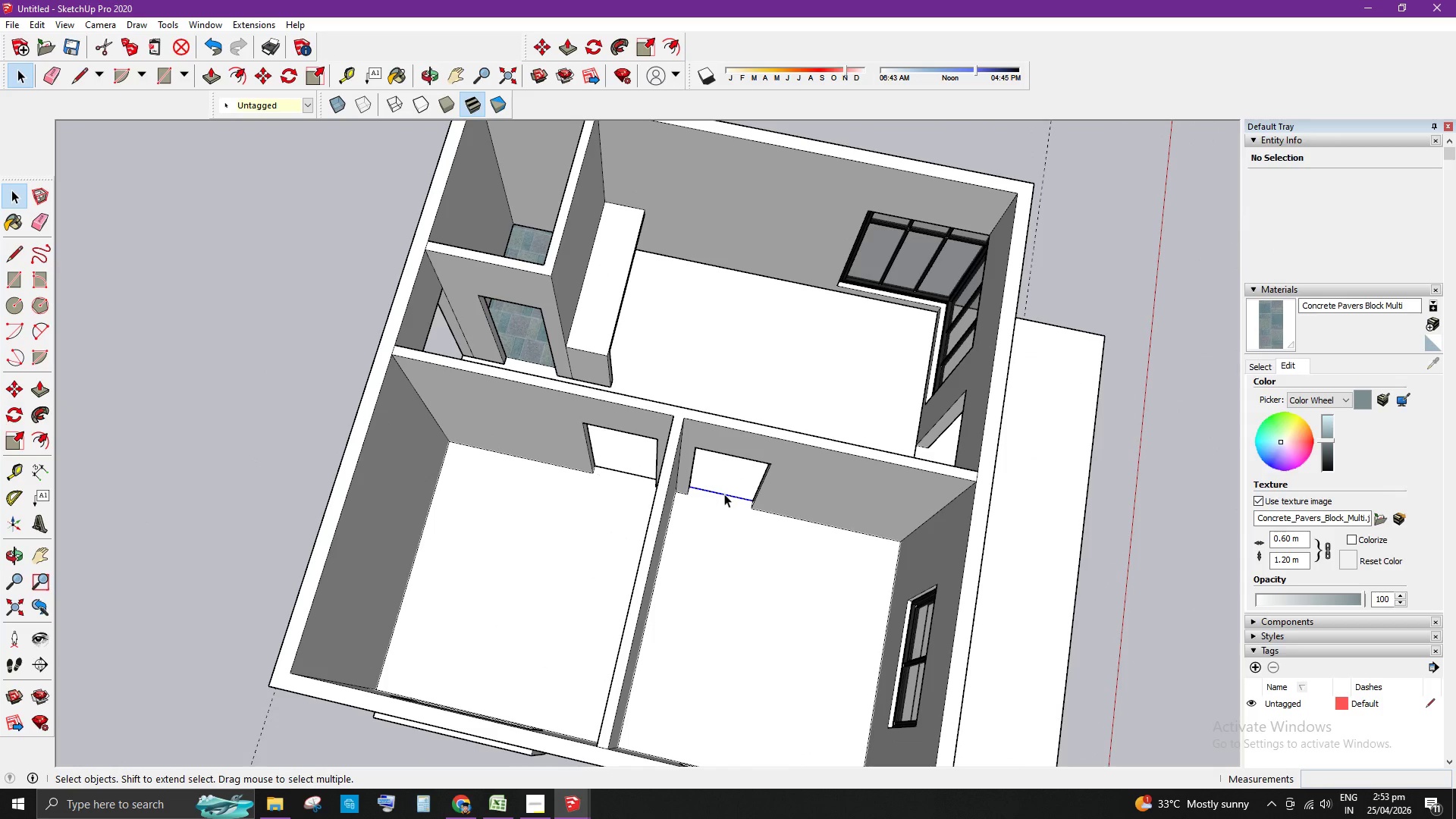 
scroll: coordinate [730, 498], scroll_direction: up, amount: 3.0
 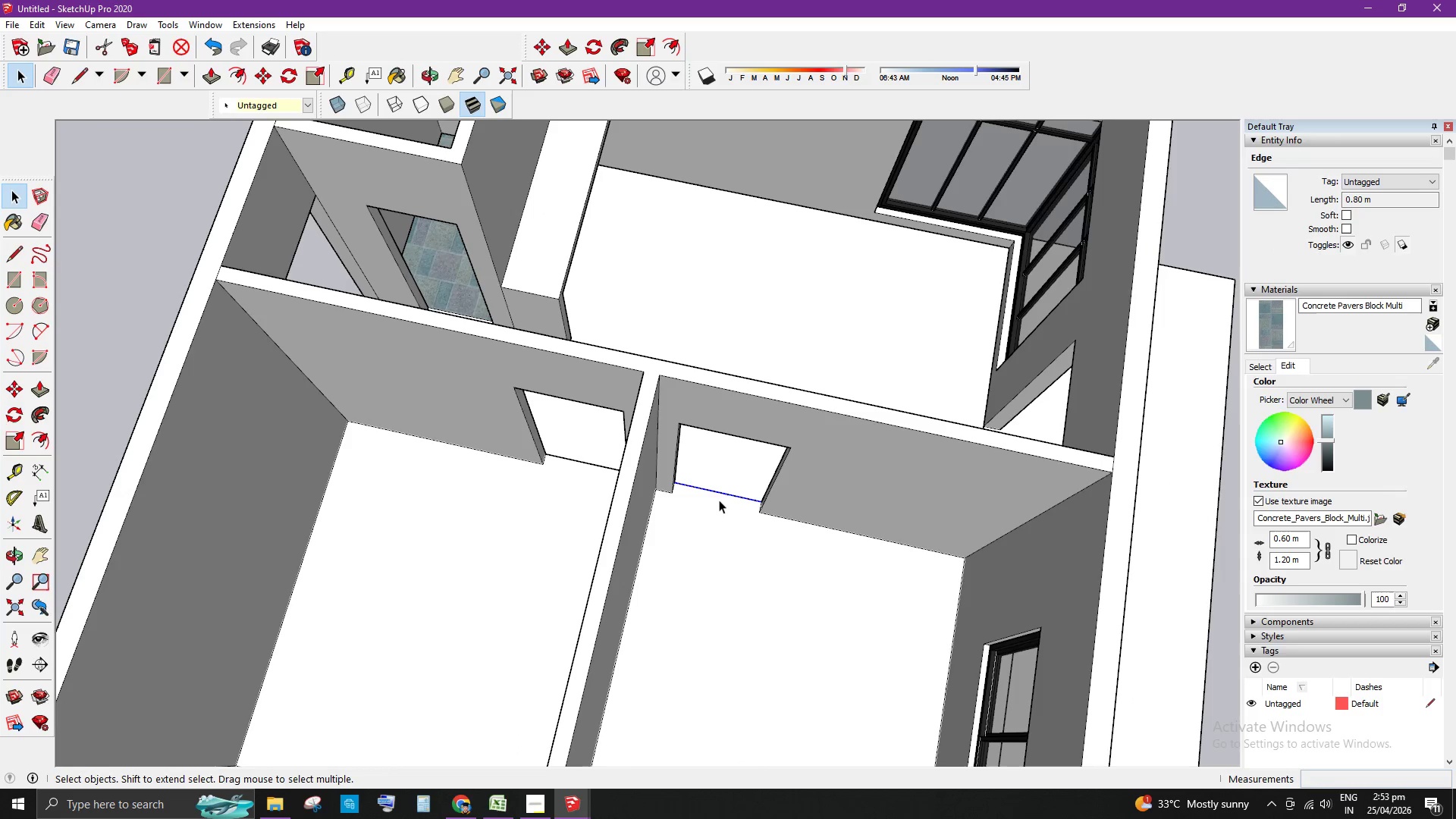 
left_click([711, 512])
 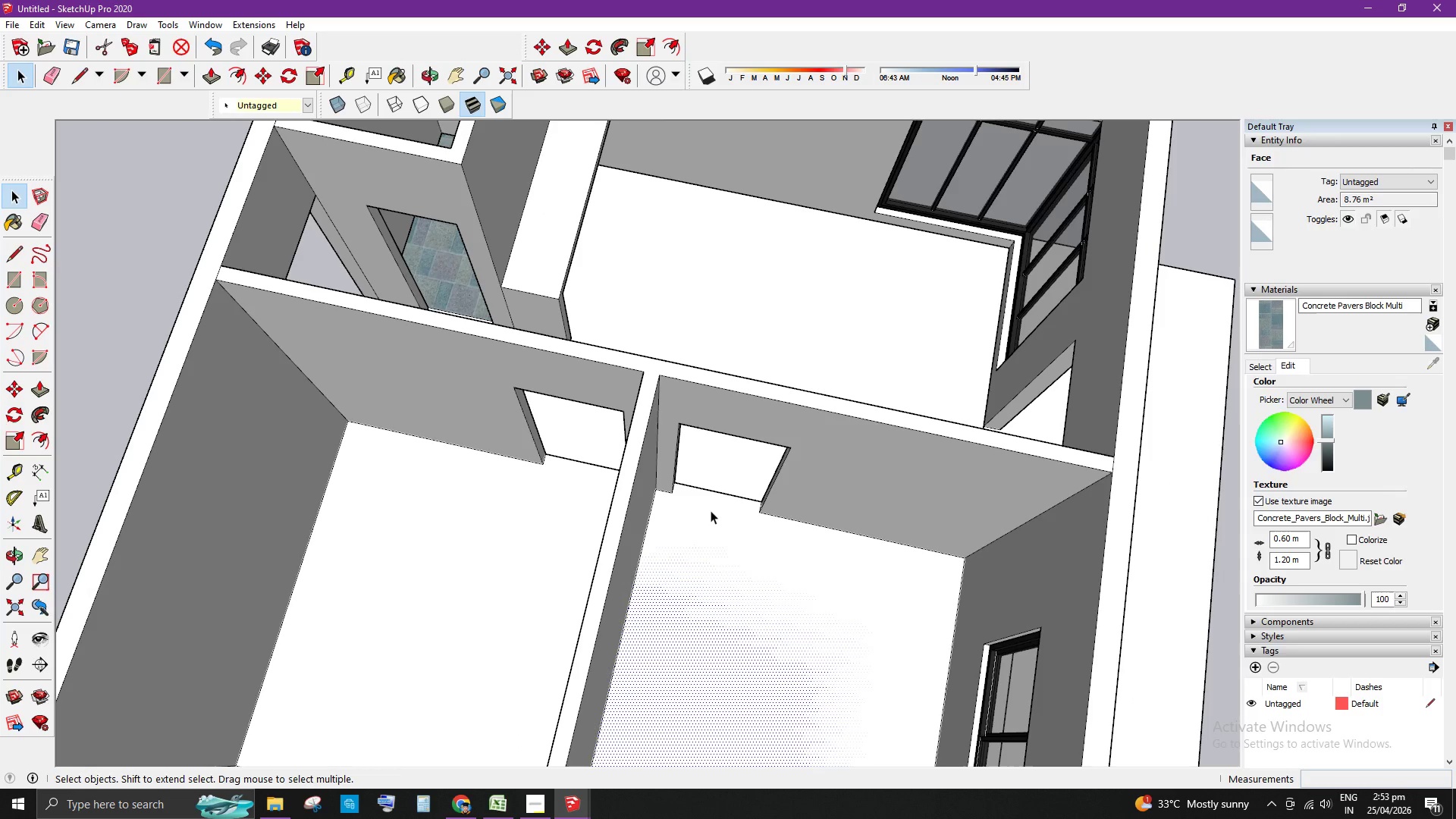 
key(E)
 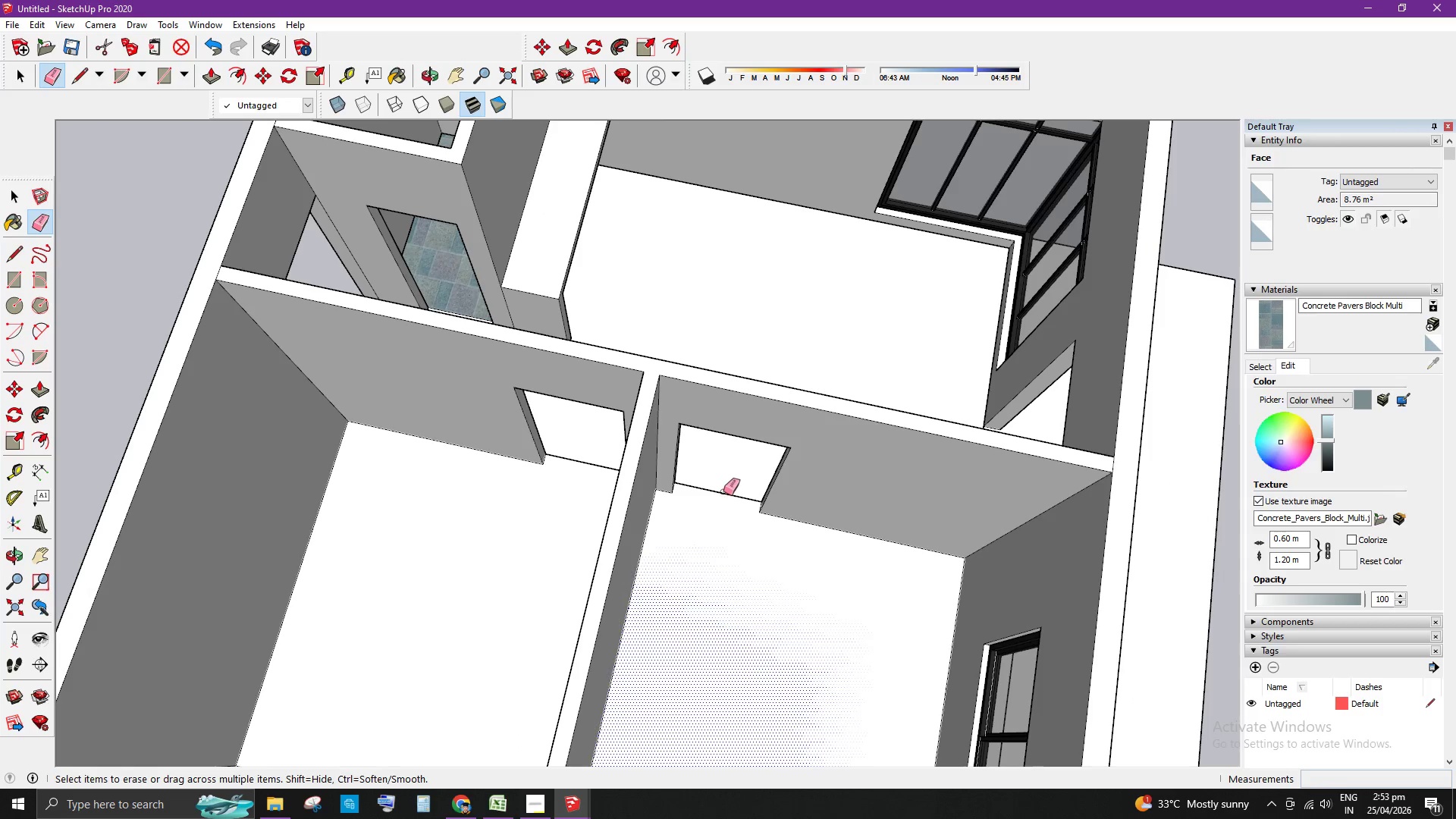 
left_click_drag(start_coordinate=[723, 491], to_coordinate=[723, 505])
 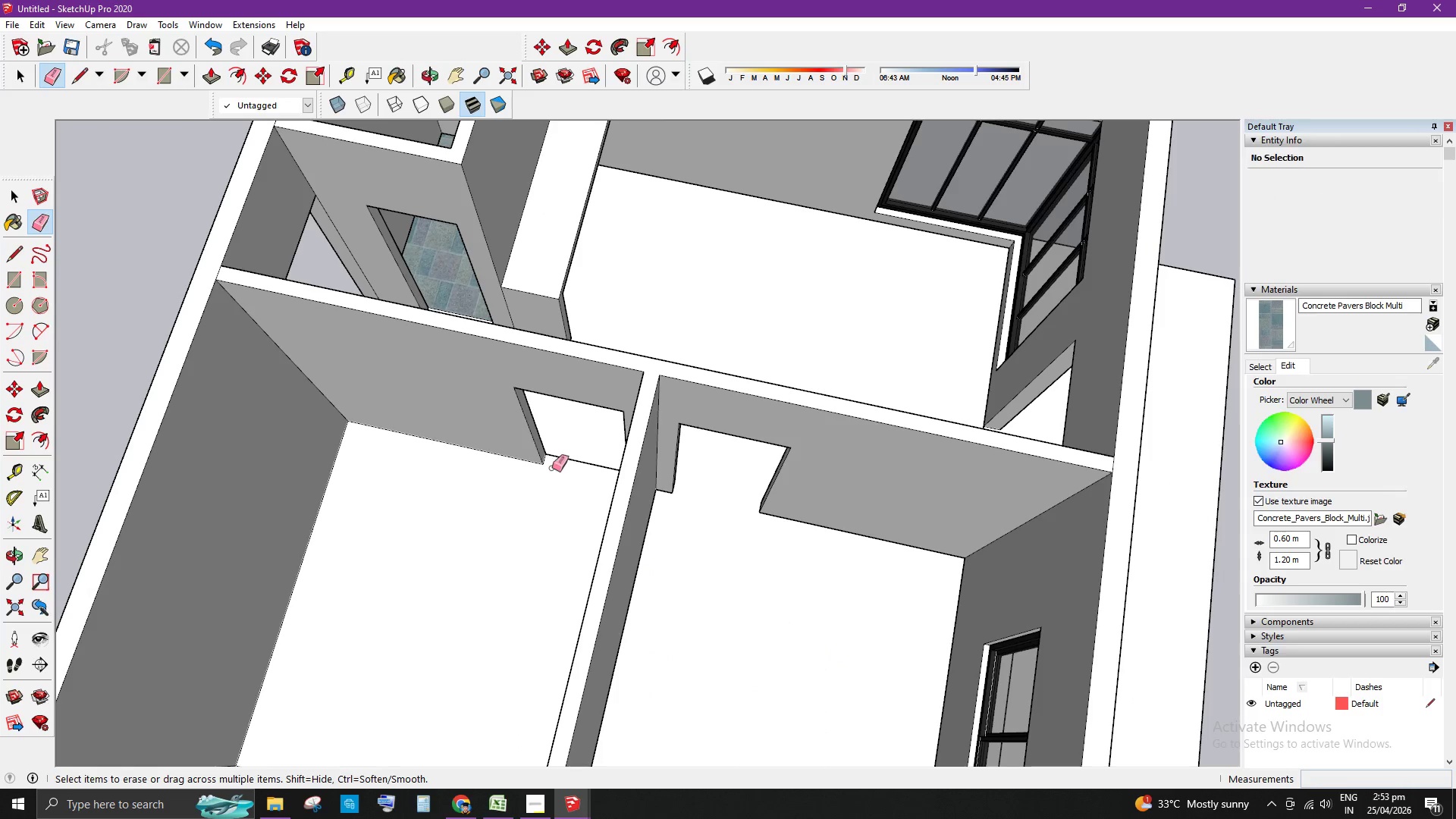 
left_click_drag(start_coordinate=[587, 447], to_coordinate=[579, 477])
 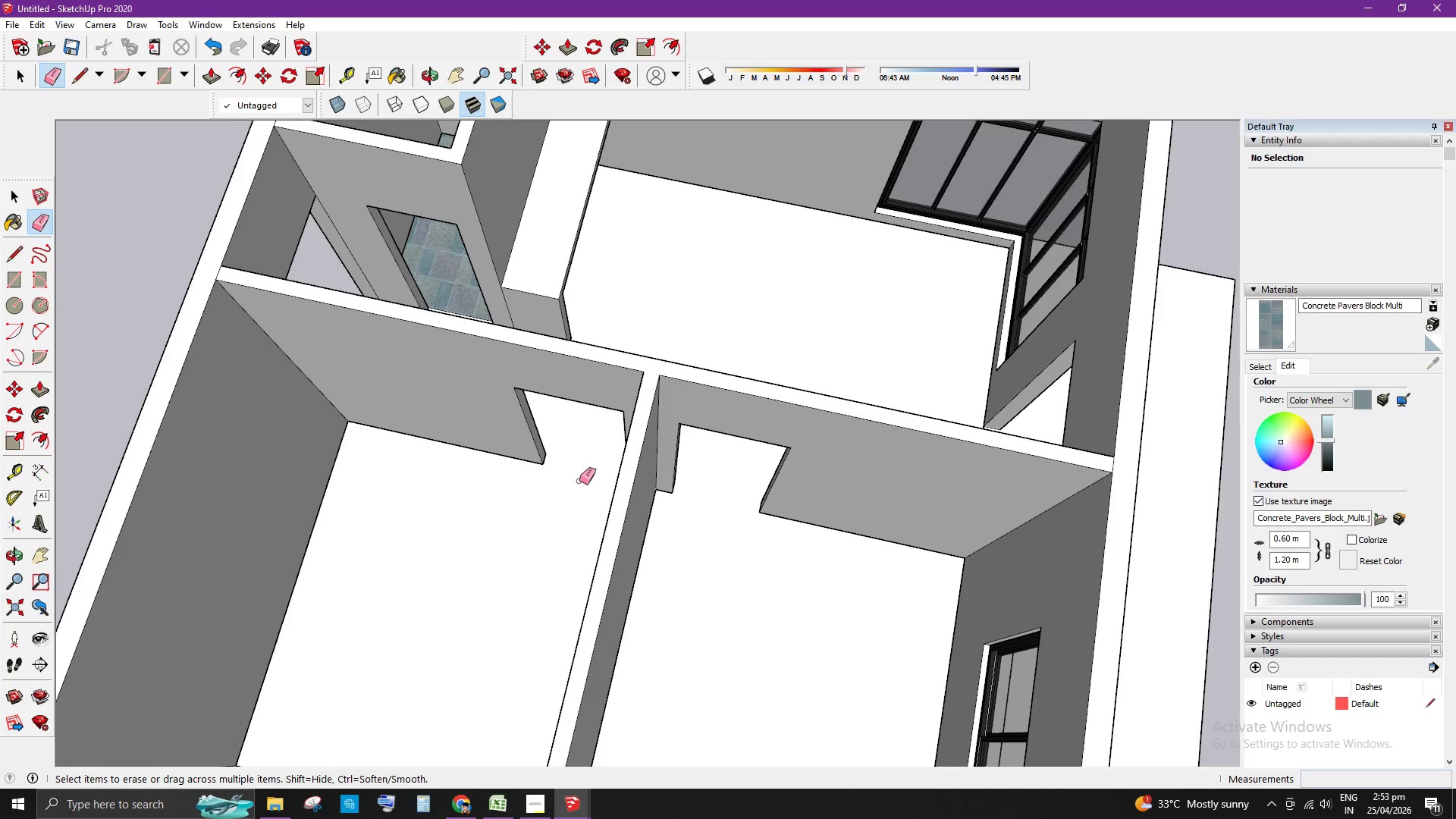 
key(Space)
 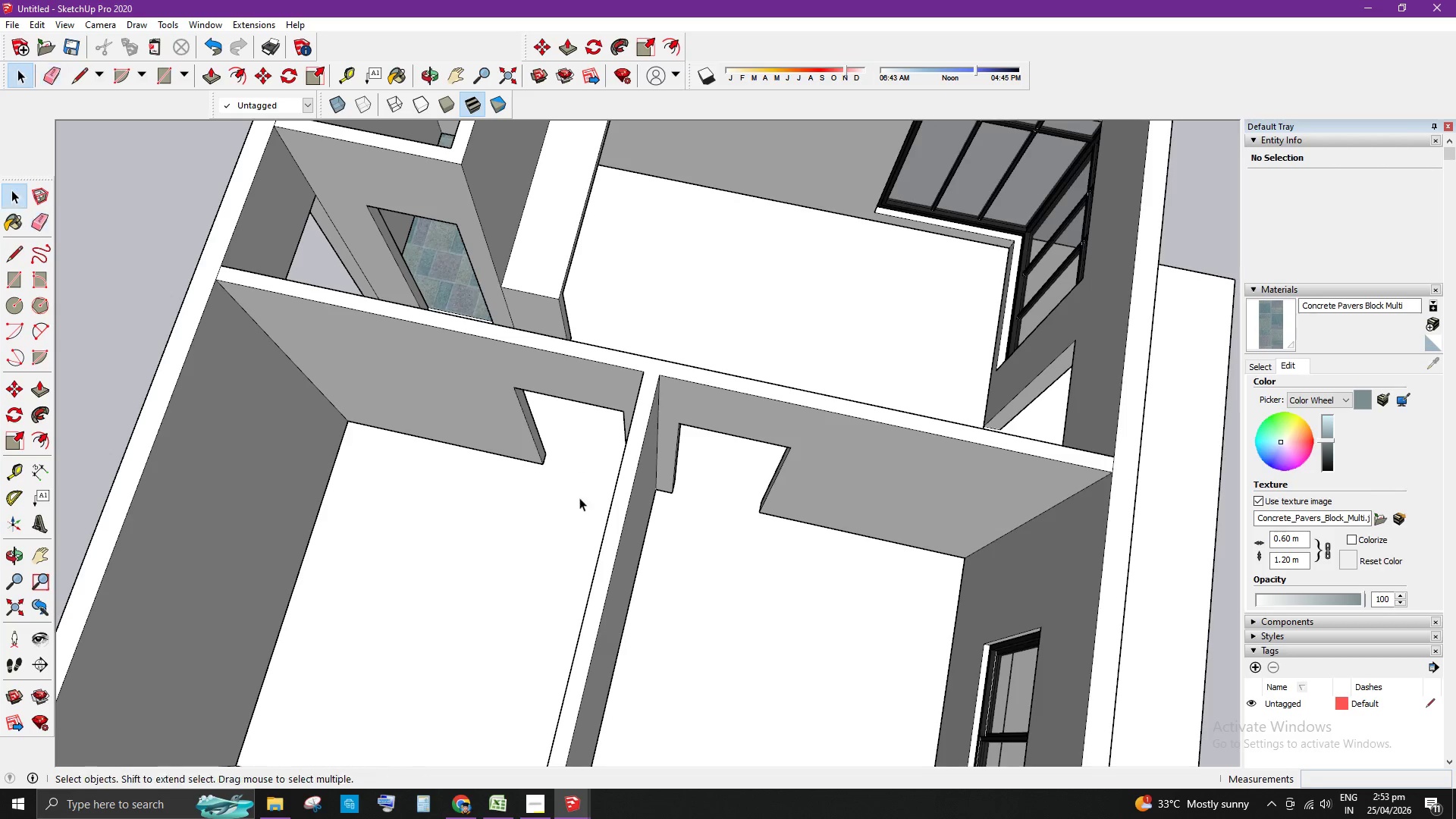 
scroll: coordinate [582, 521], scroll_direction: down, amount: 1.0
 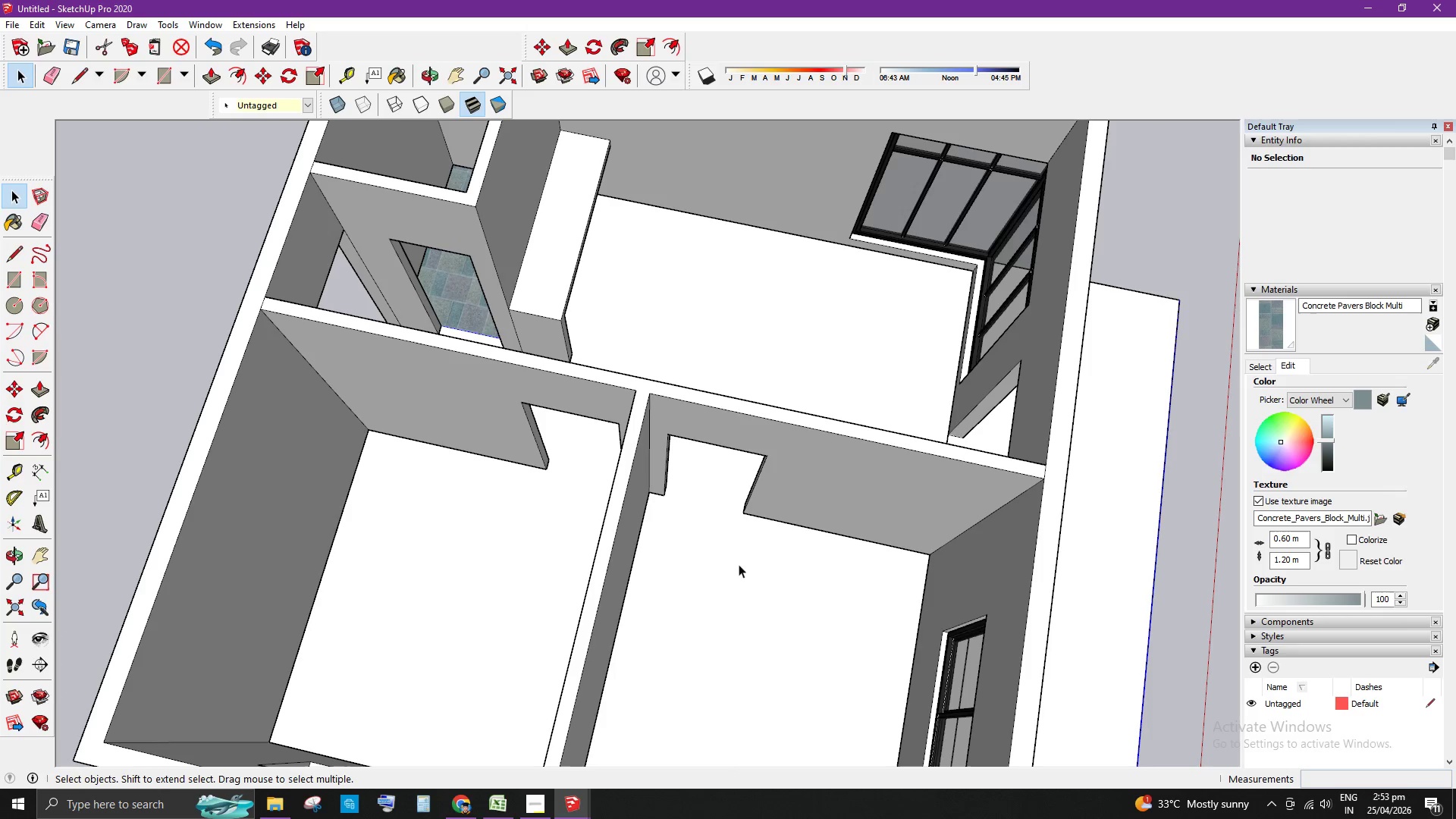 
double_click([701, 575])
 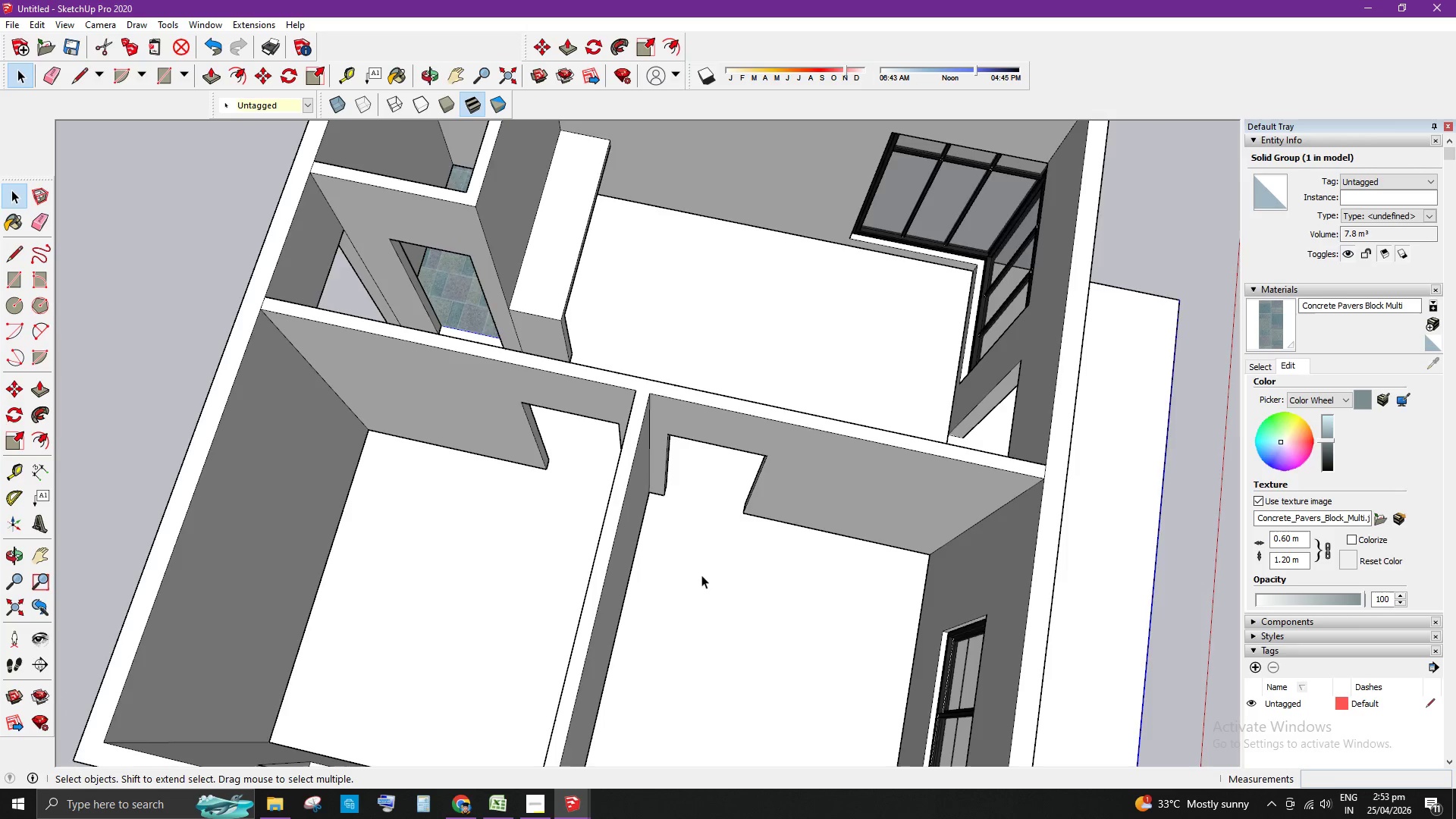 
triple_click([701, 574])
 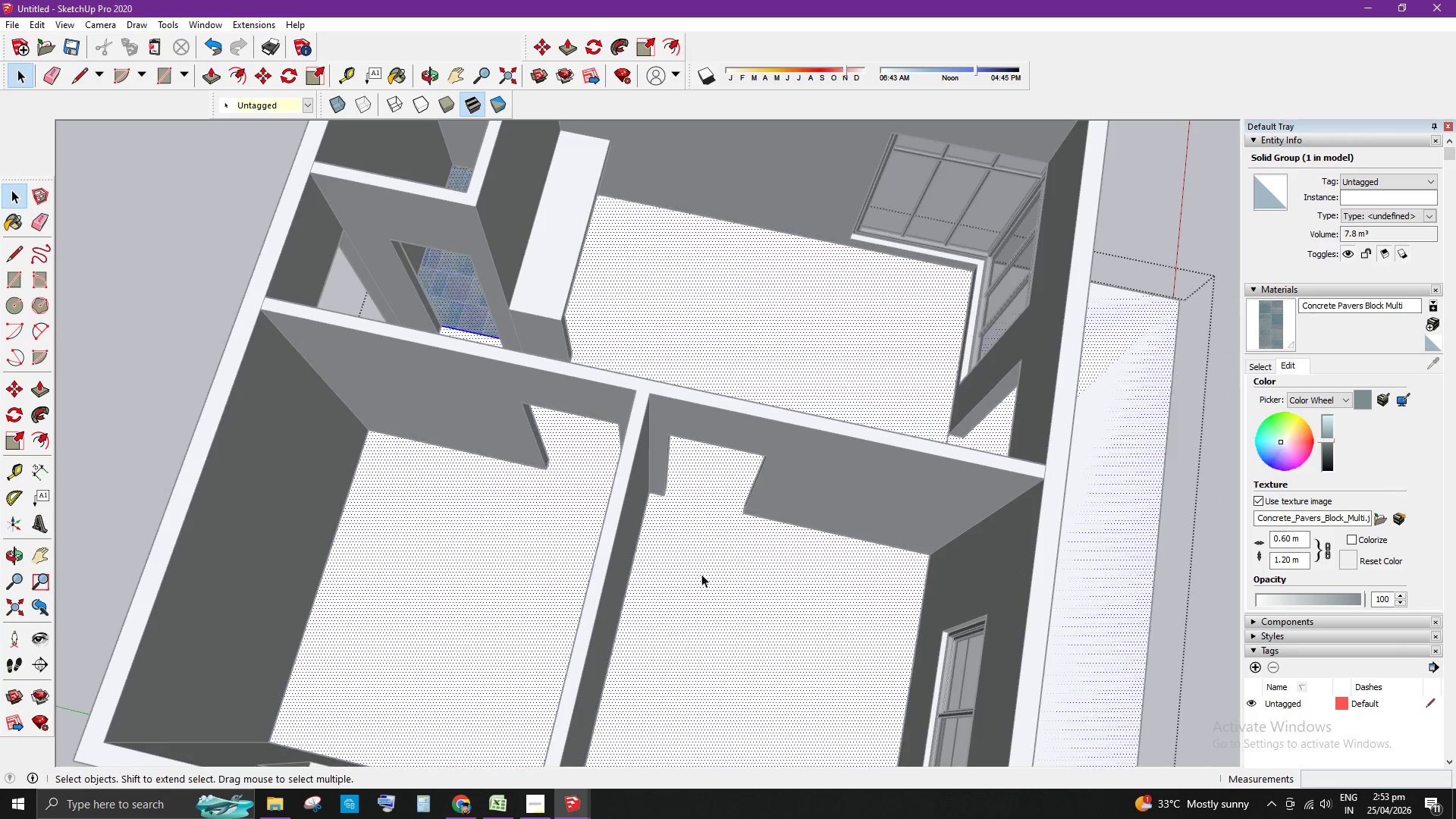 
triple_click([701, 574])
 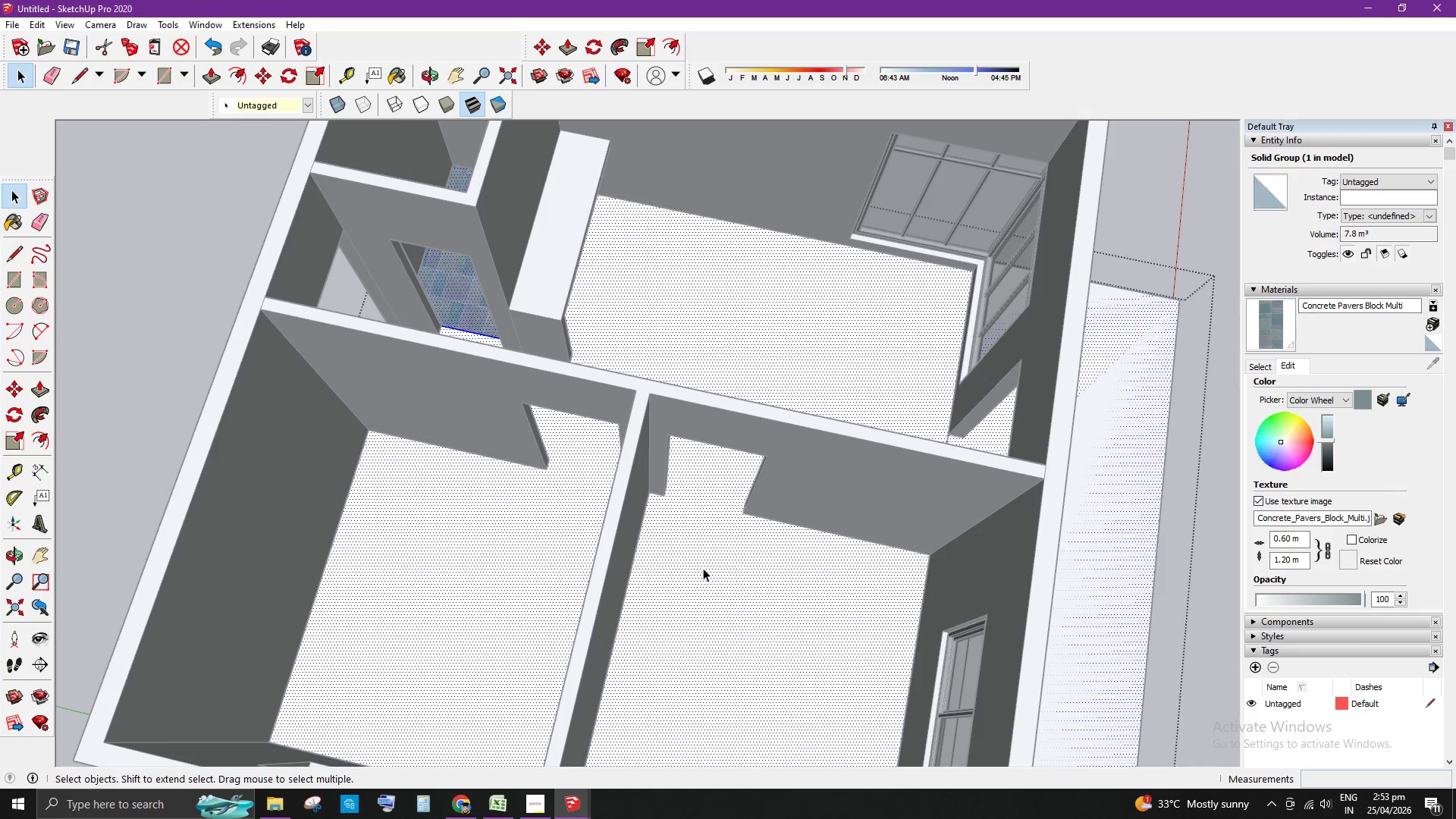 
key(L)
 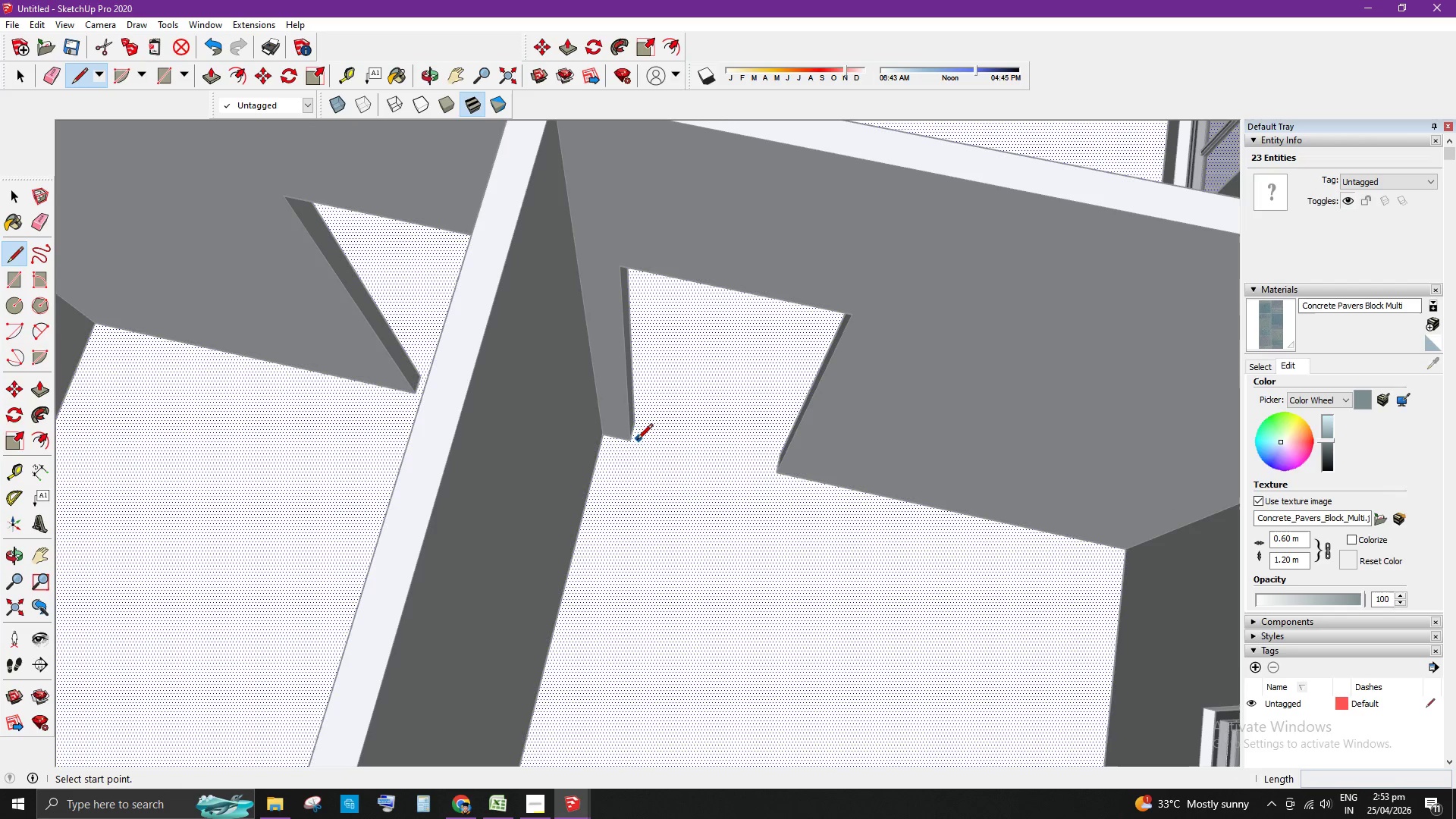 
scroll: coordinate [704, 554], scroll_direction: up, amount: 6.0
 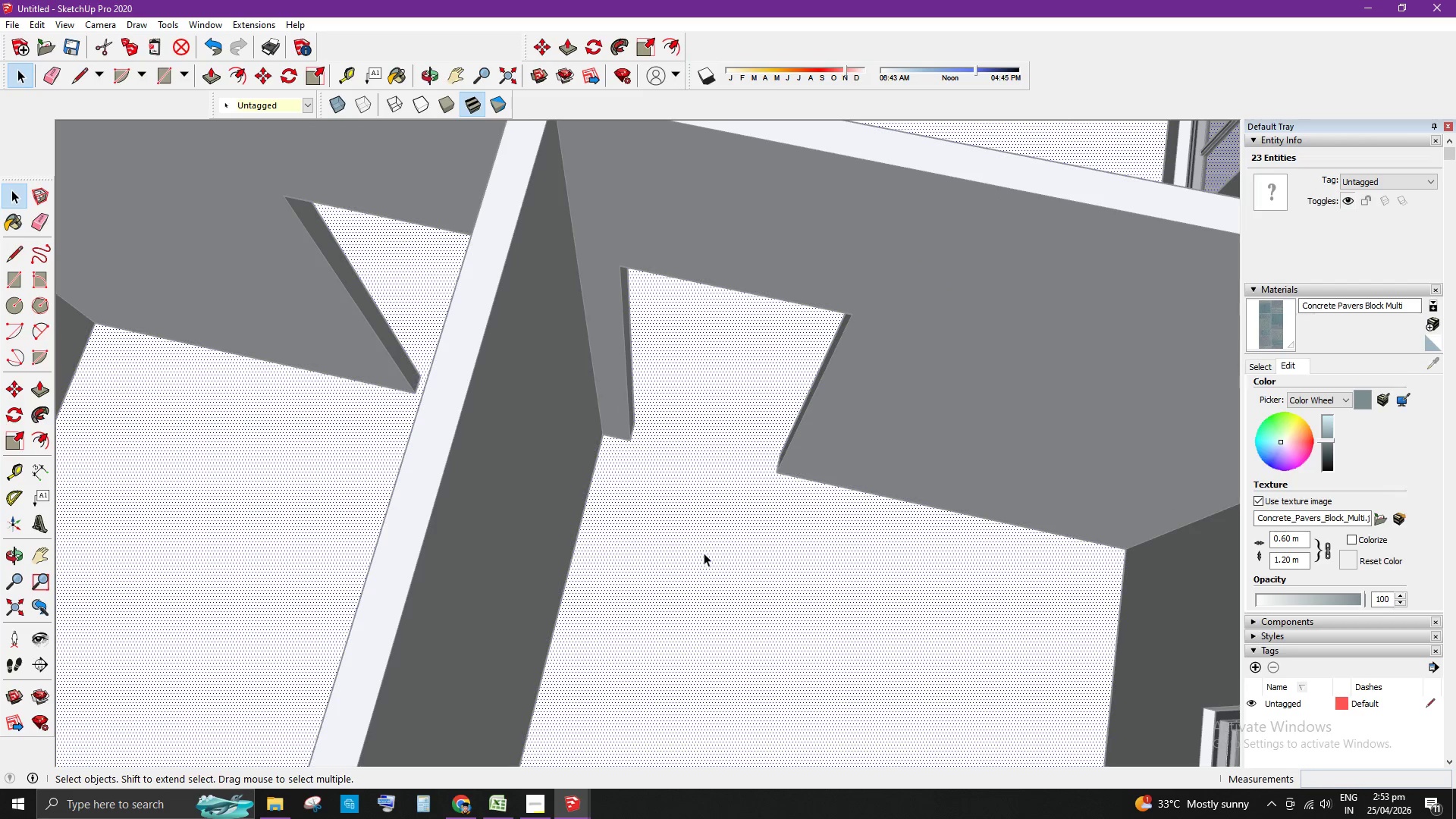 
left_click([632, 441])
 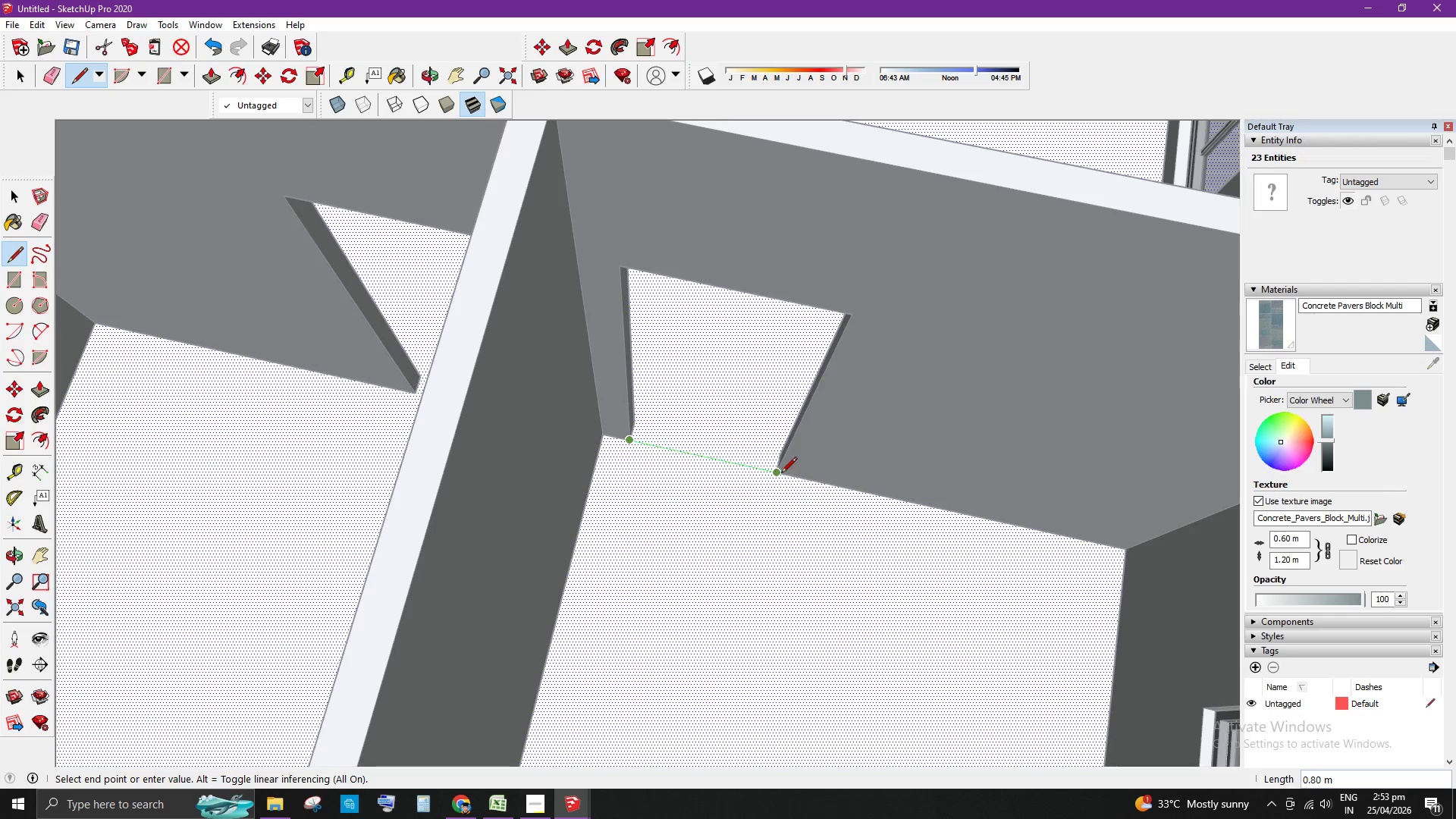 
left_click([780, 474])
 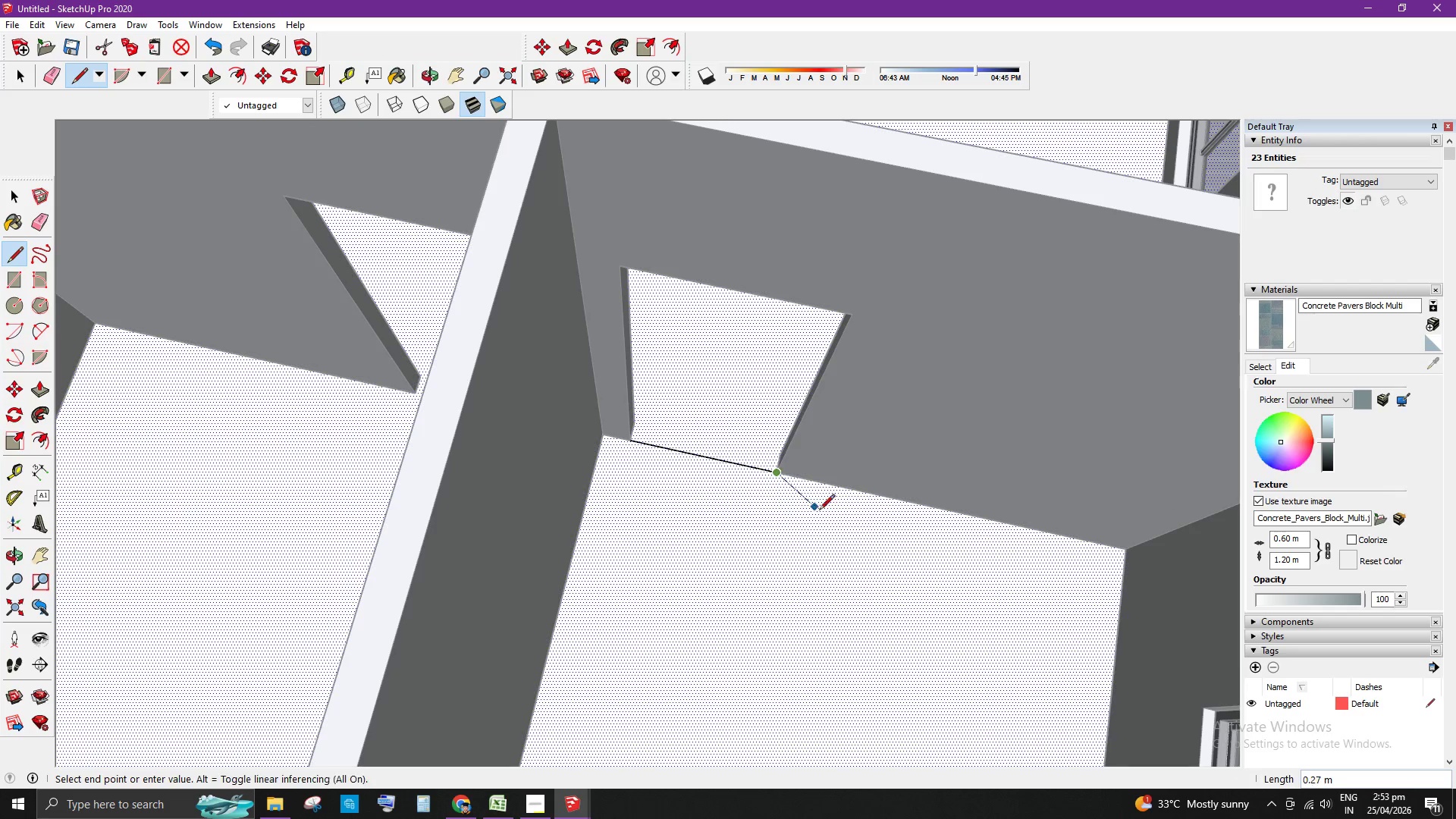 
key(Space)
 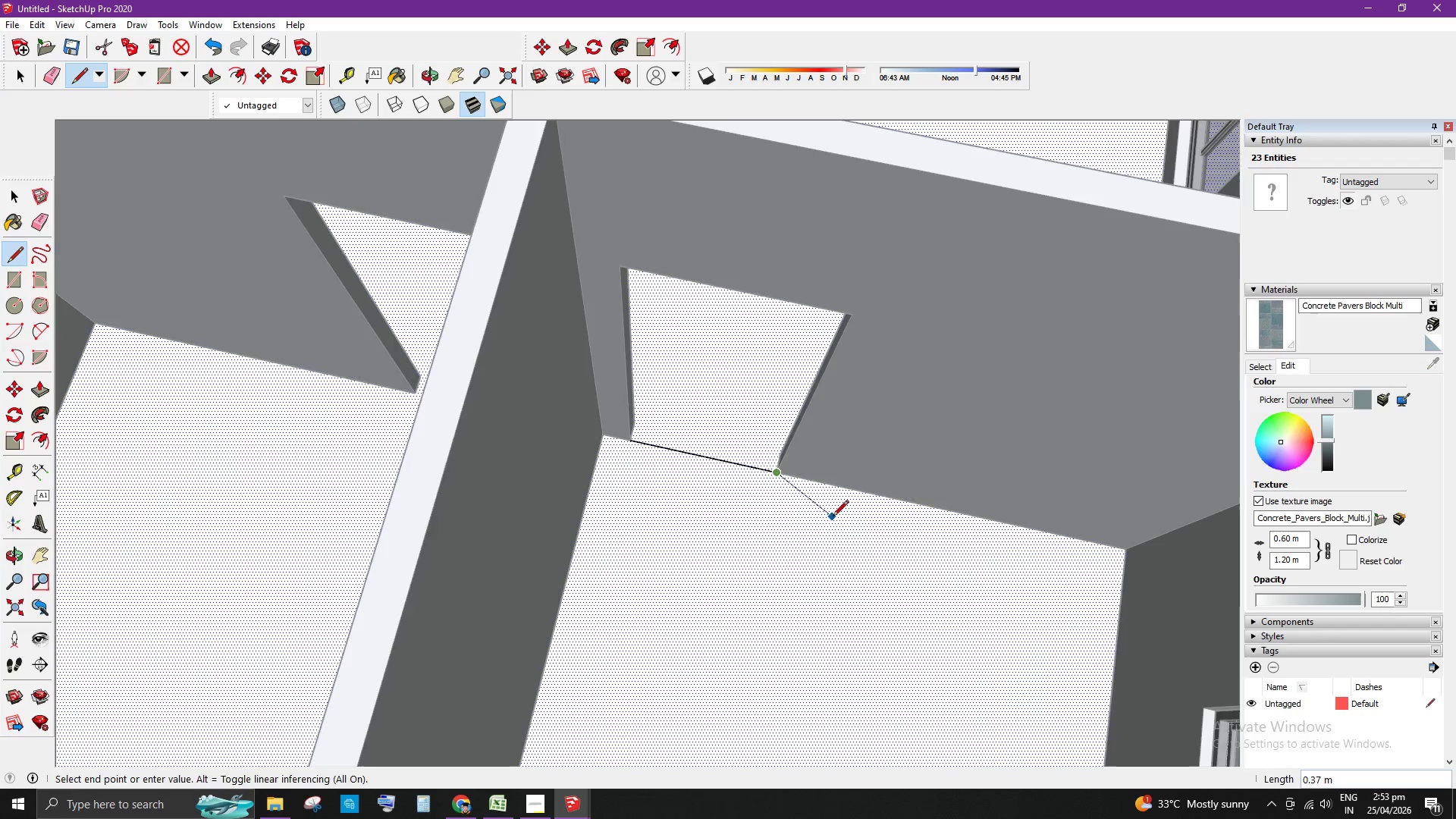 
left_click([774, 575])
 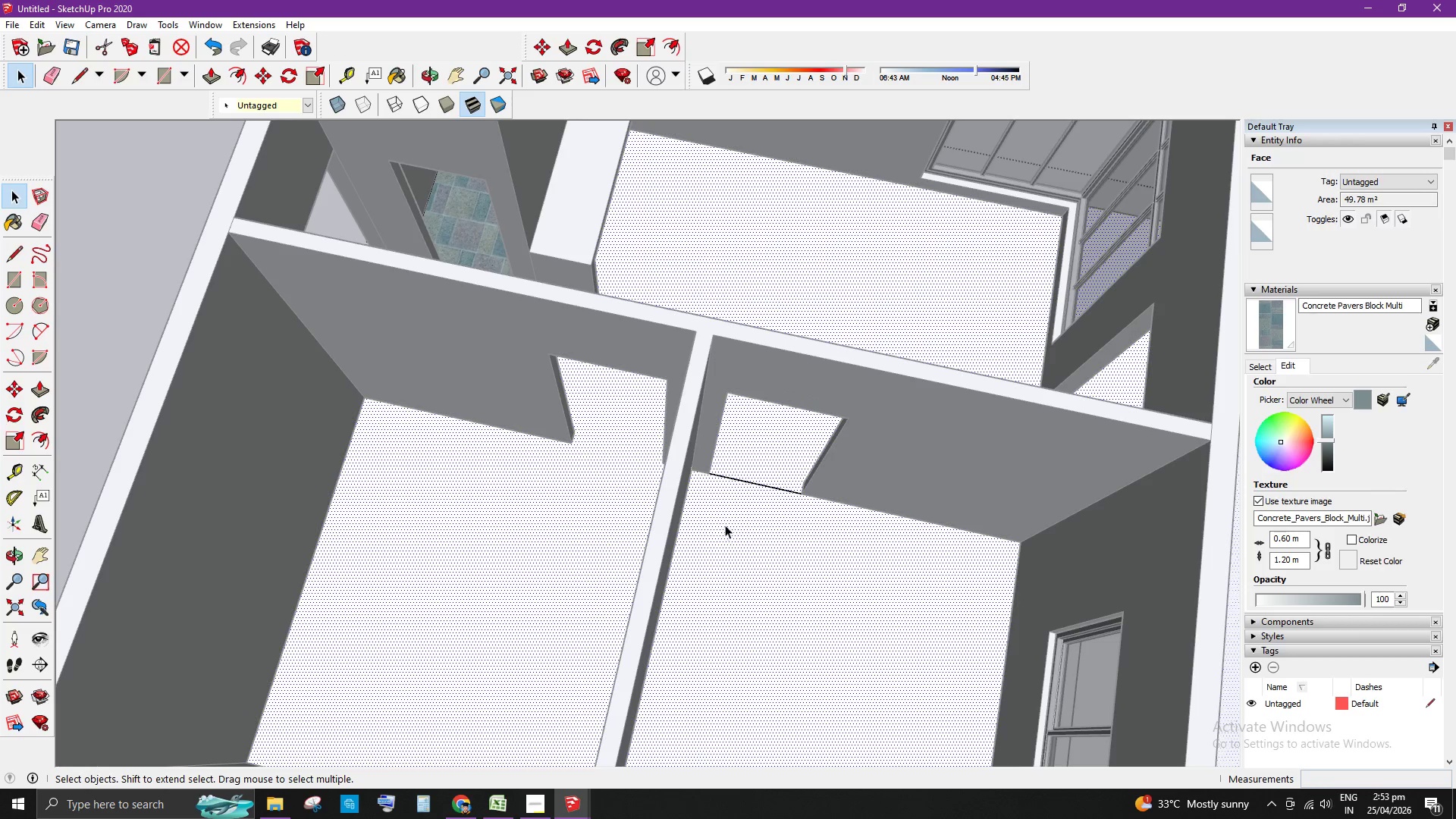 
scroll: coordinate [848, 533], scroll_direction: down, amount: 5.0
 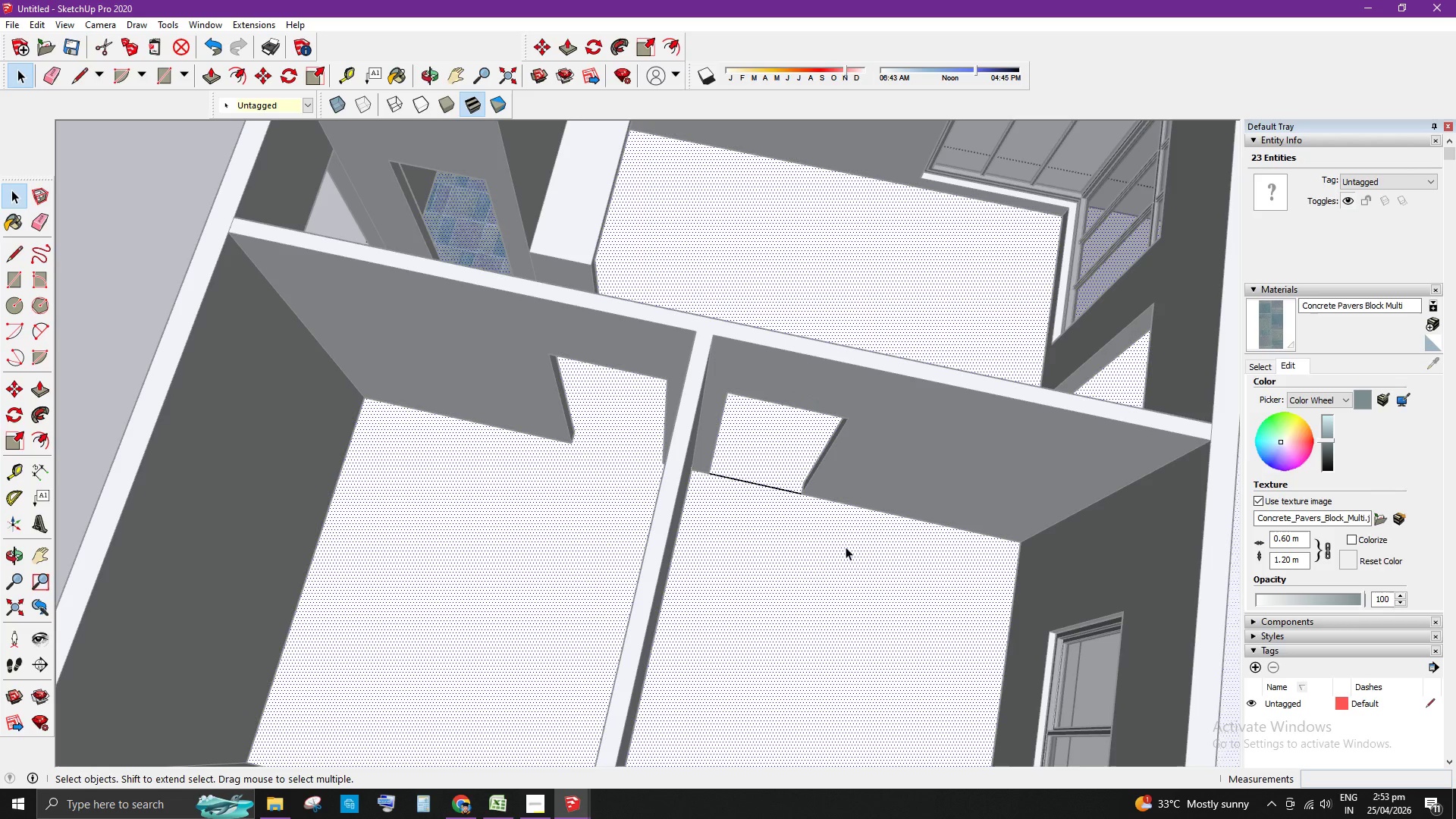 
key(E)
 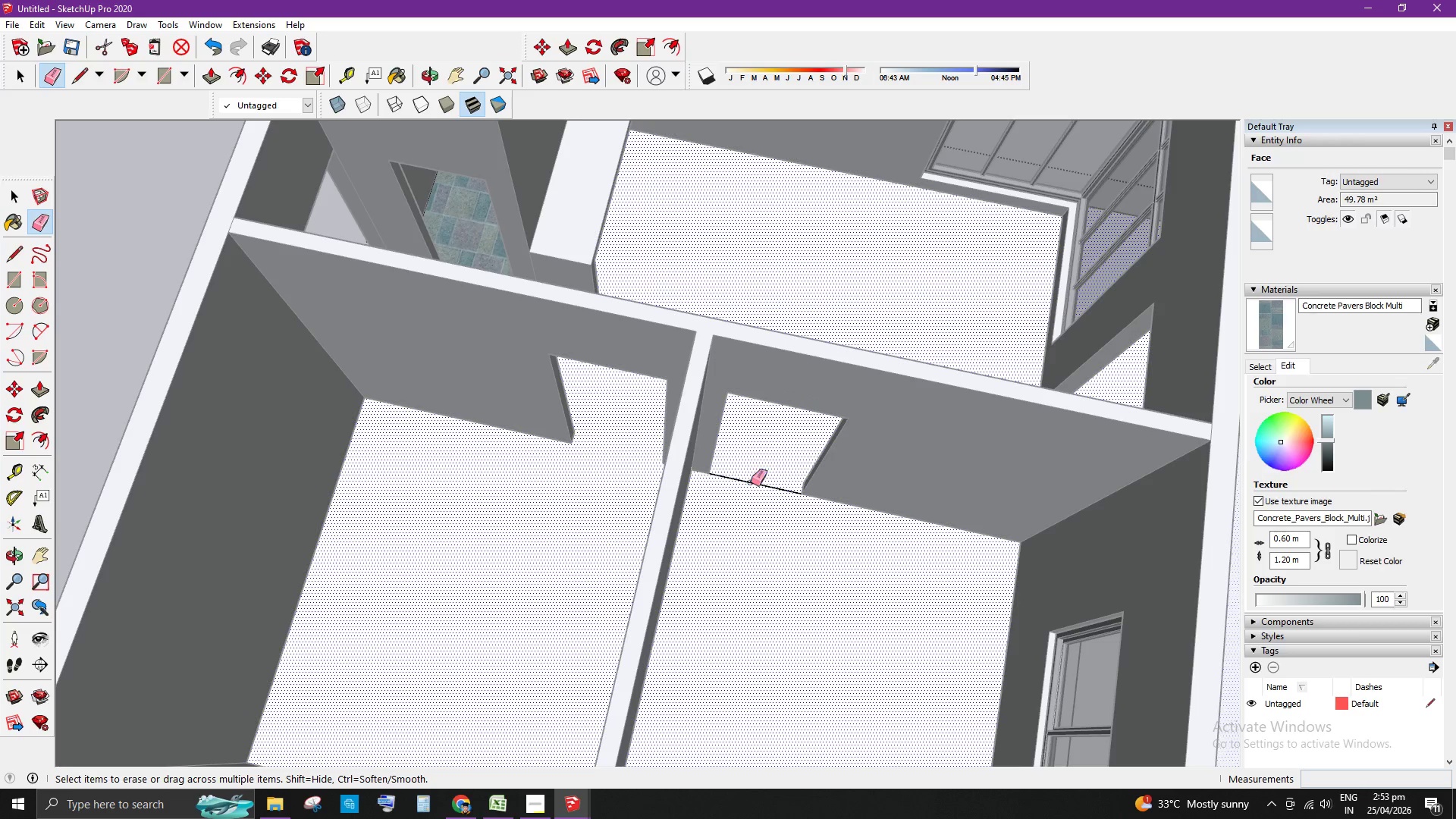 
left_click_drag(start_coordinate=[753, 475], to_coordinate=[750, 492])
 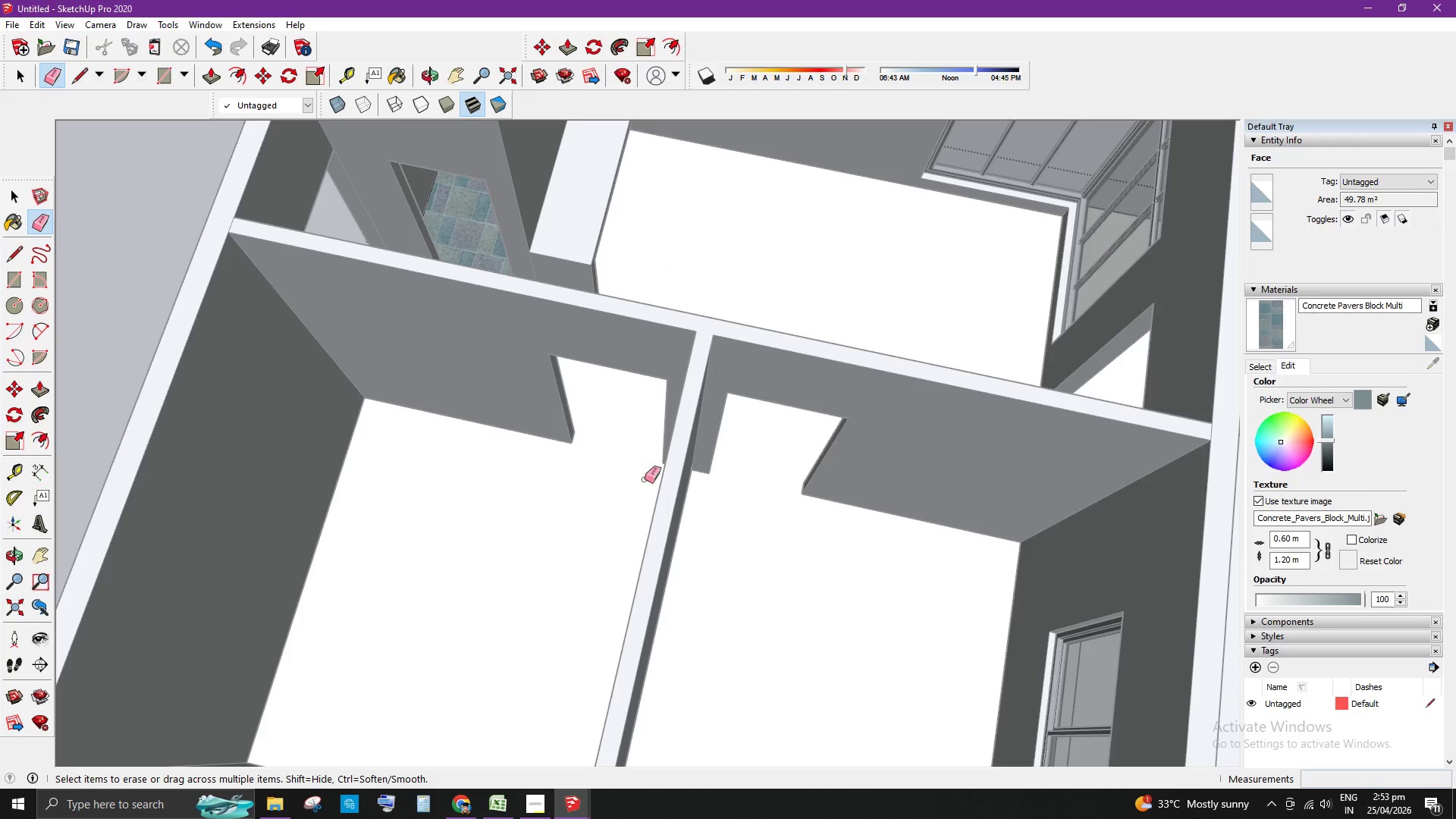 
key(Space)
 